 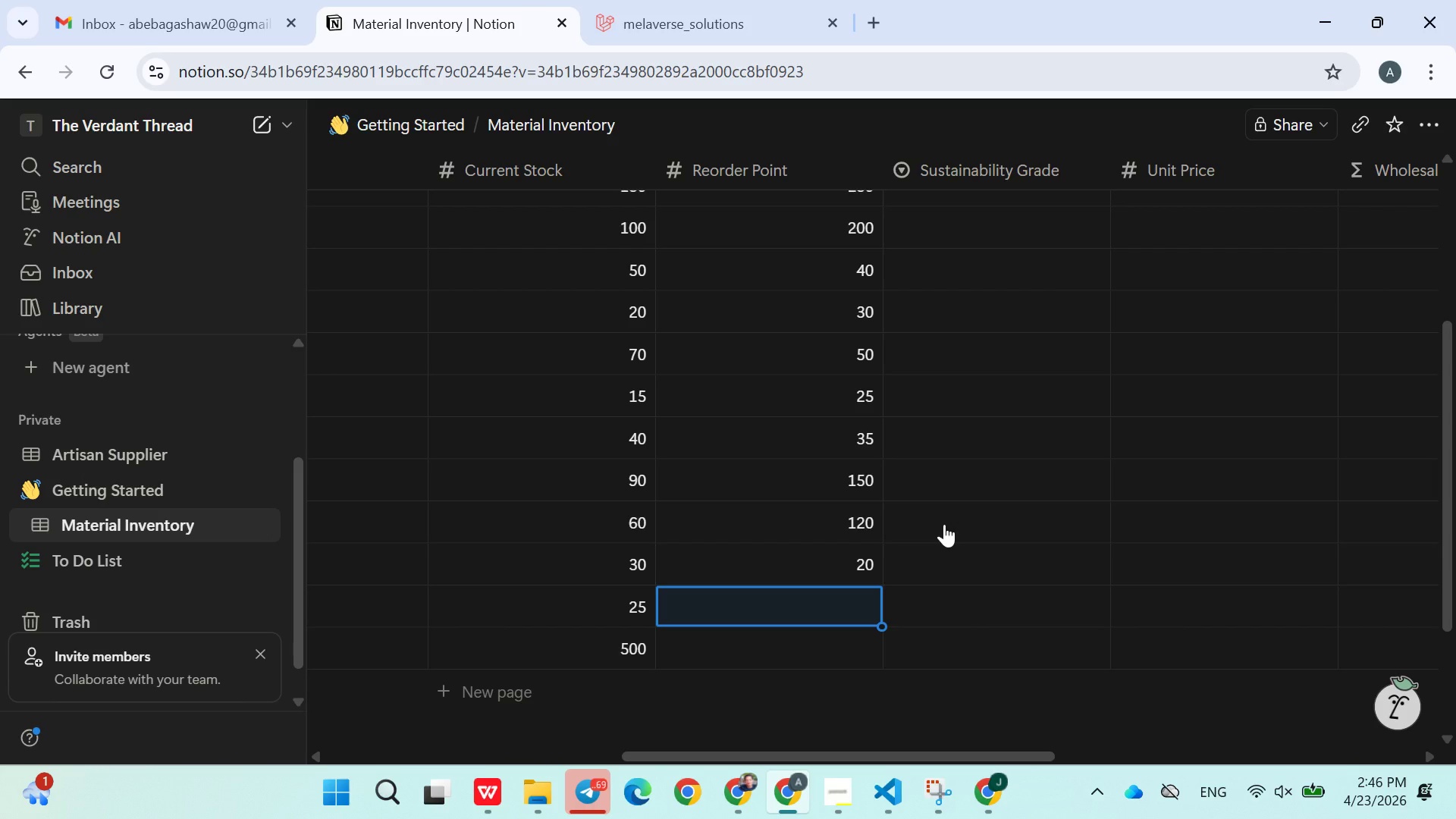 
type(30)
 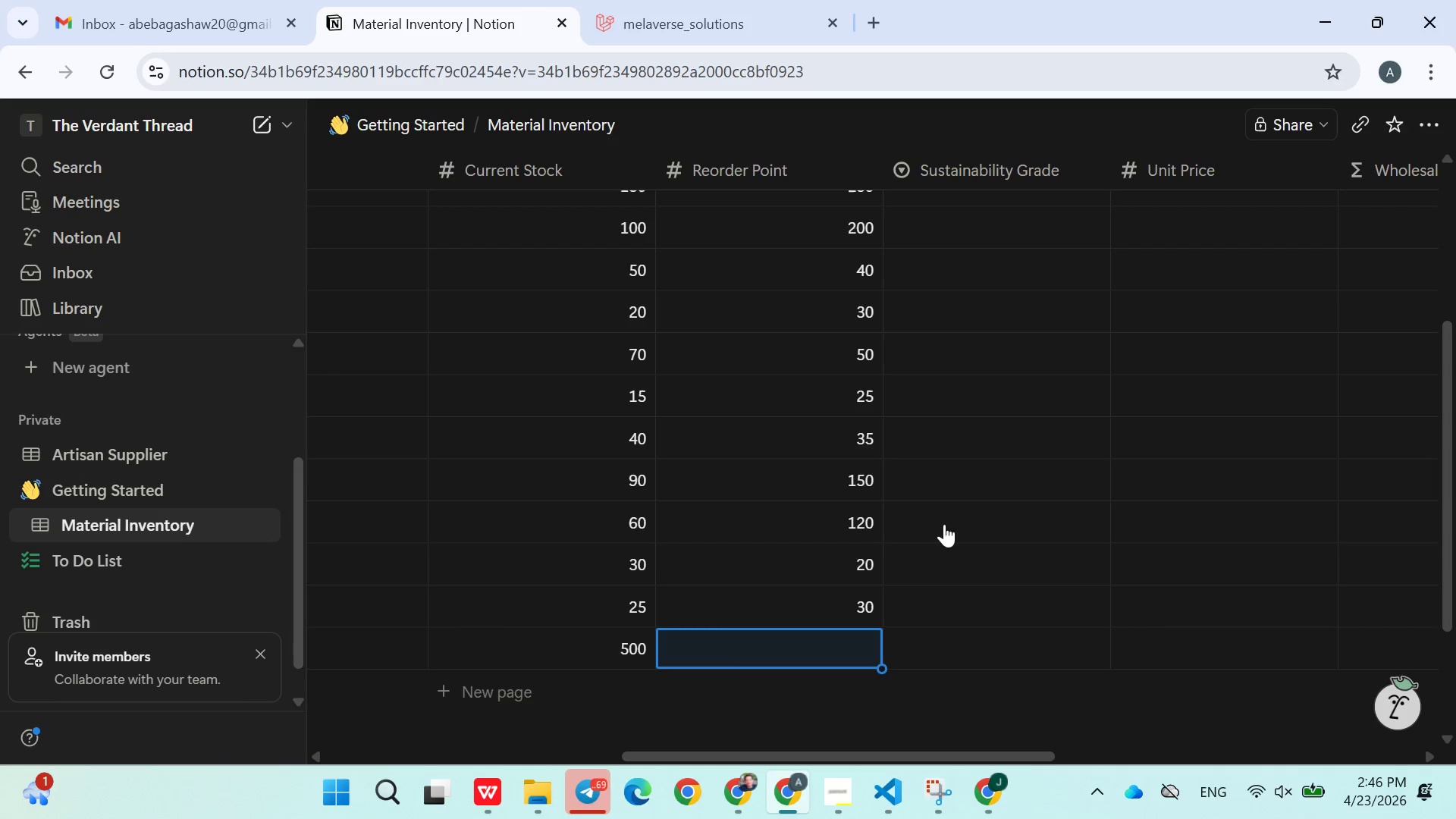 
key(Enter)
 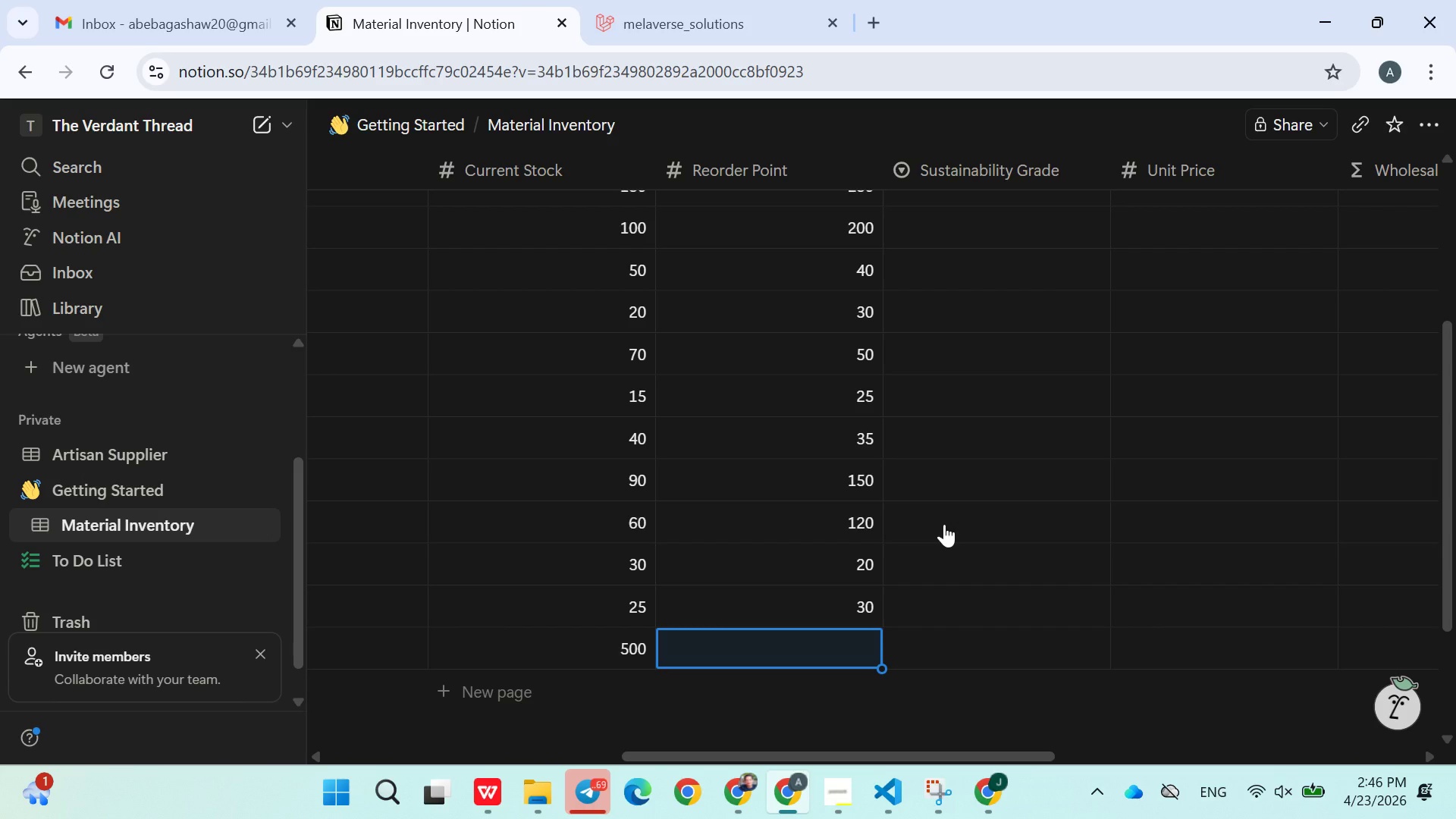 
type(400)
 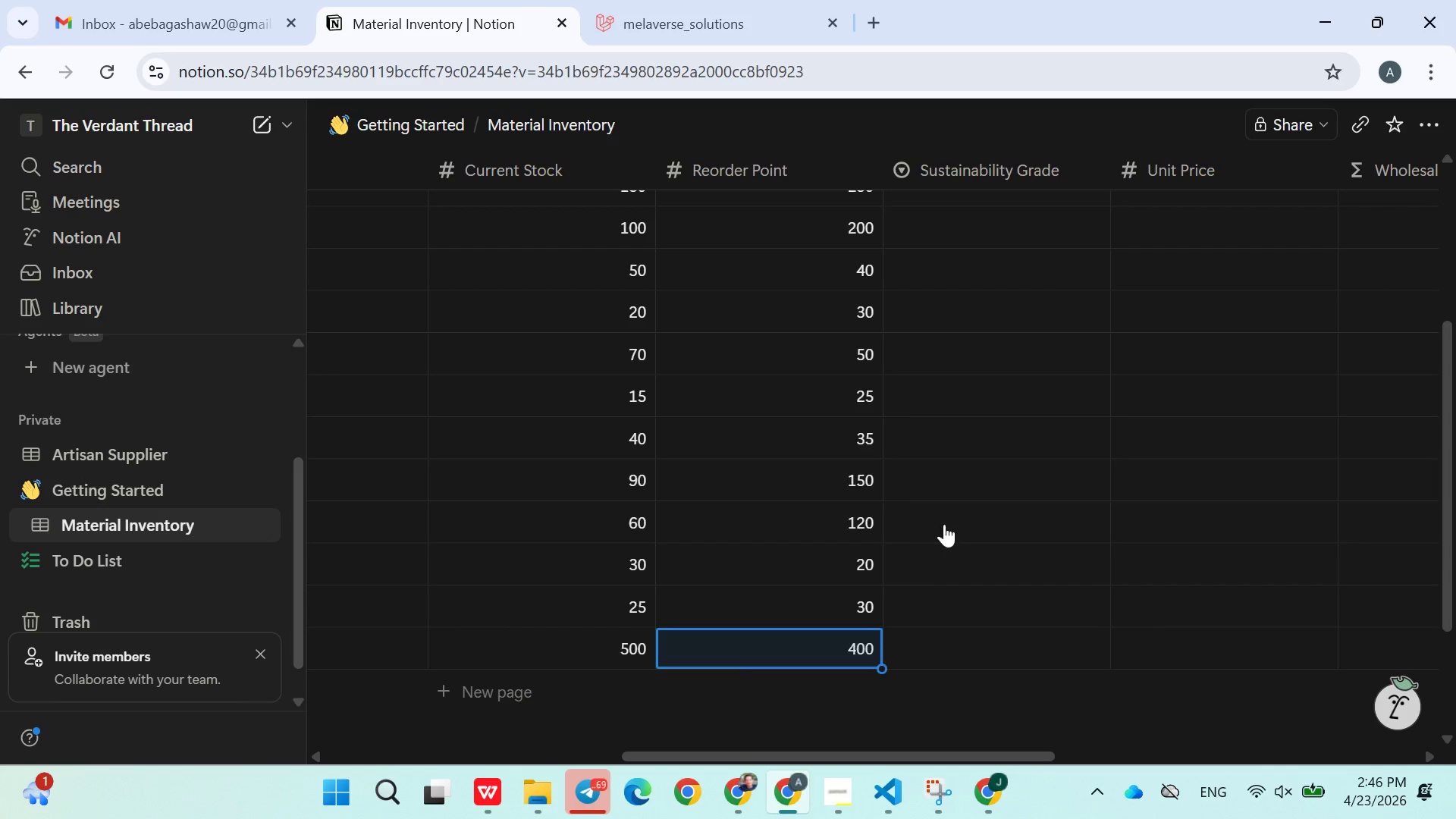 
key(Enter)
 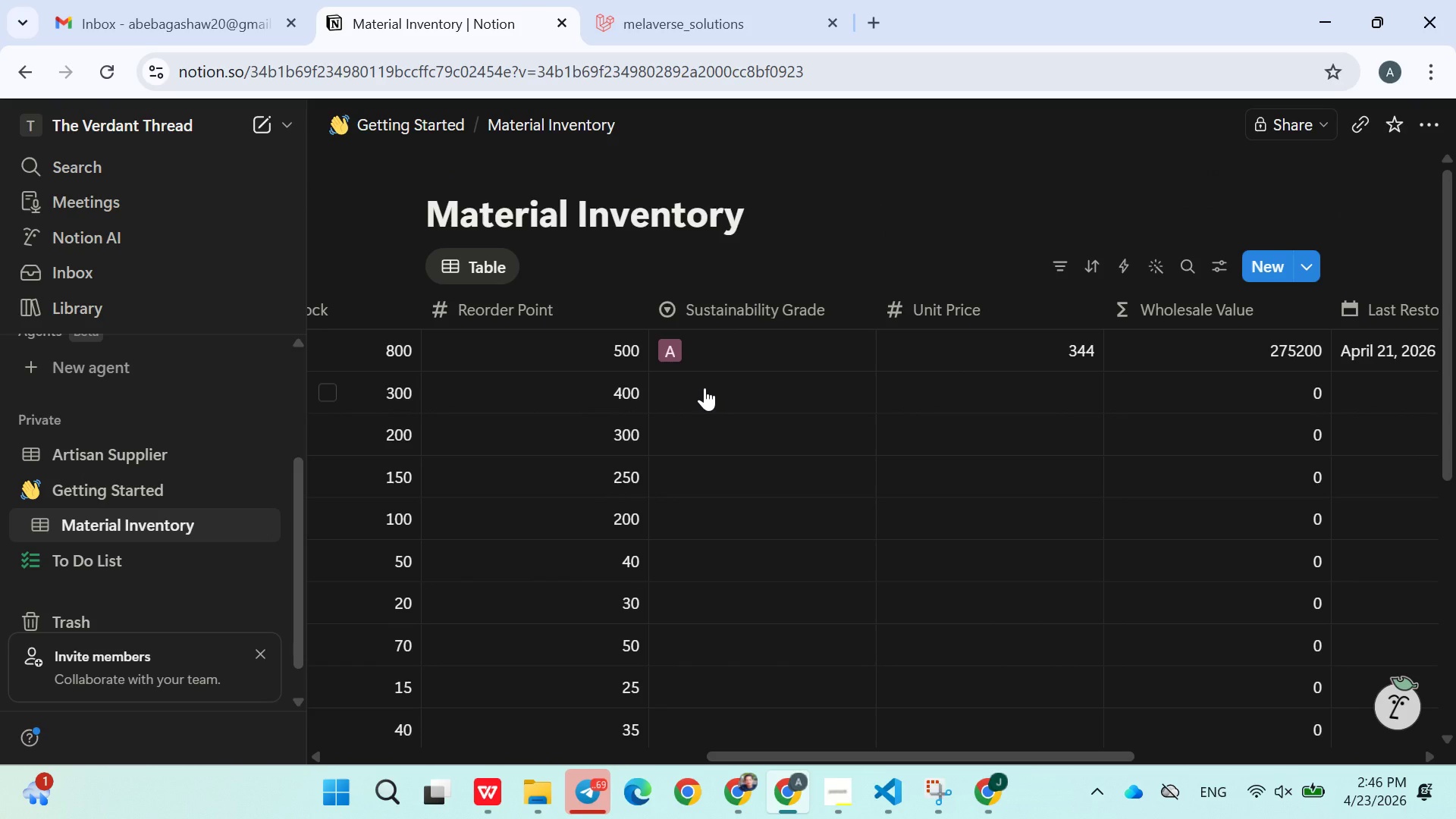 
wait(10.34)
 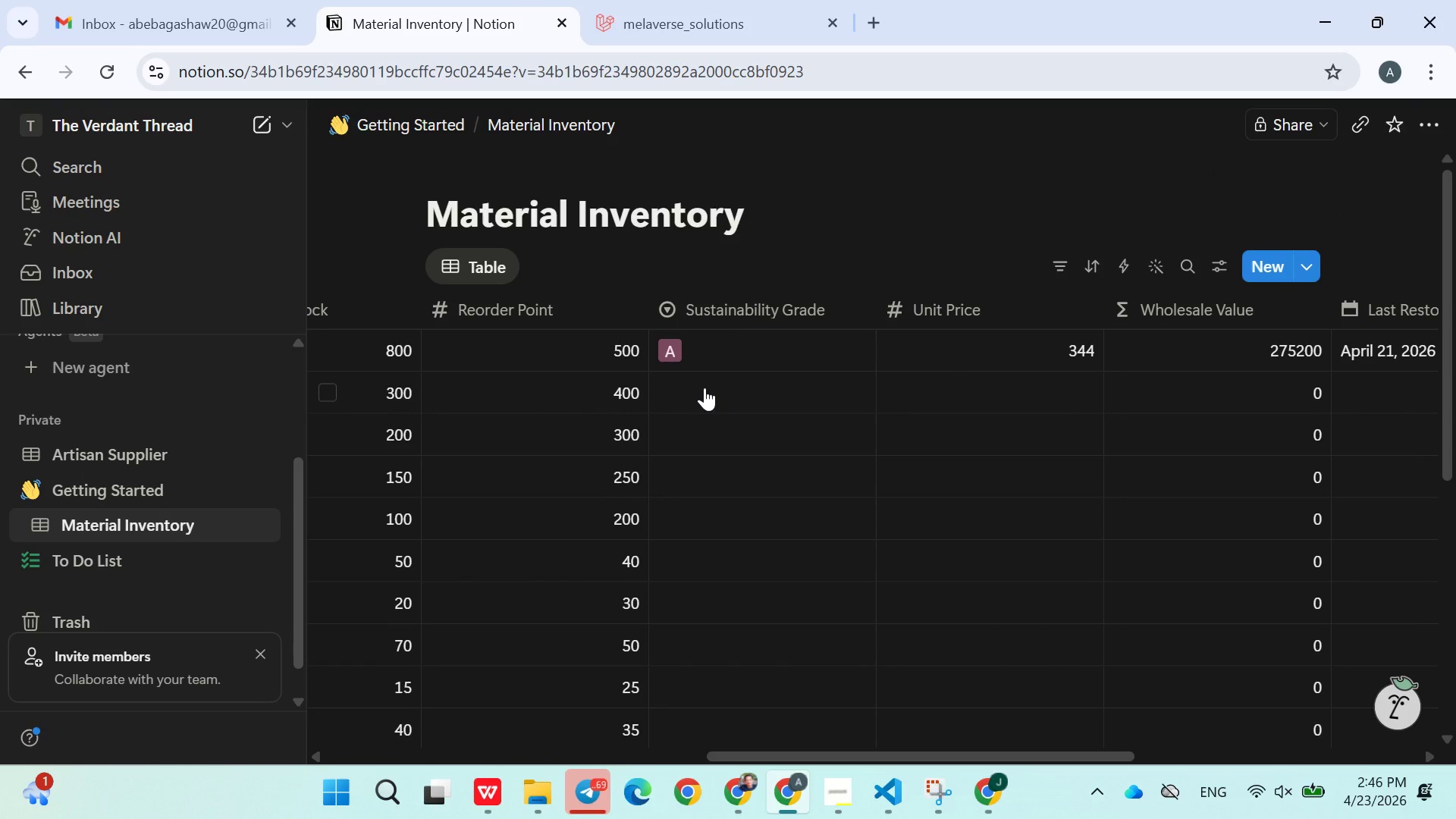 
left_click([726, 388])
 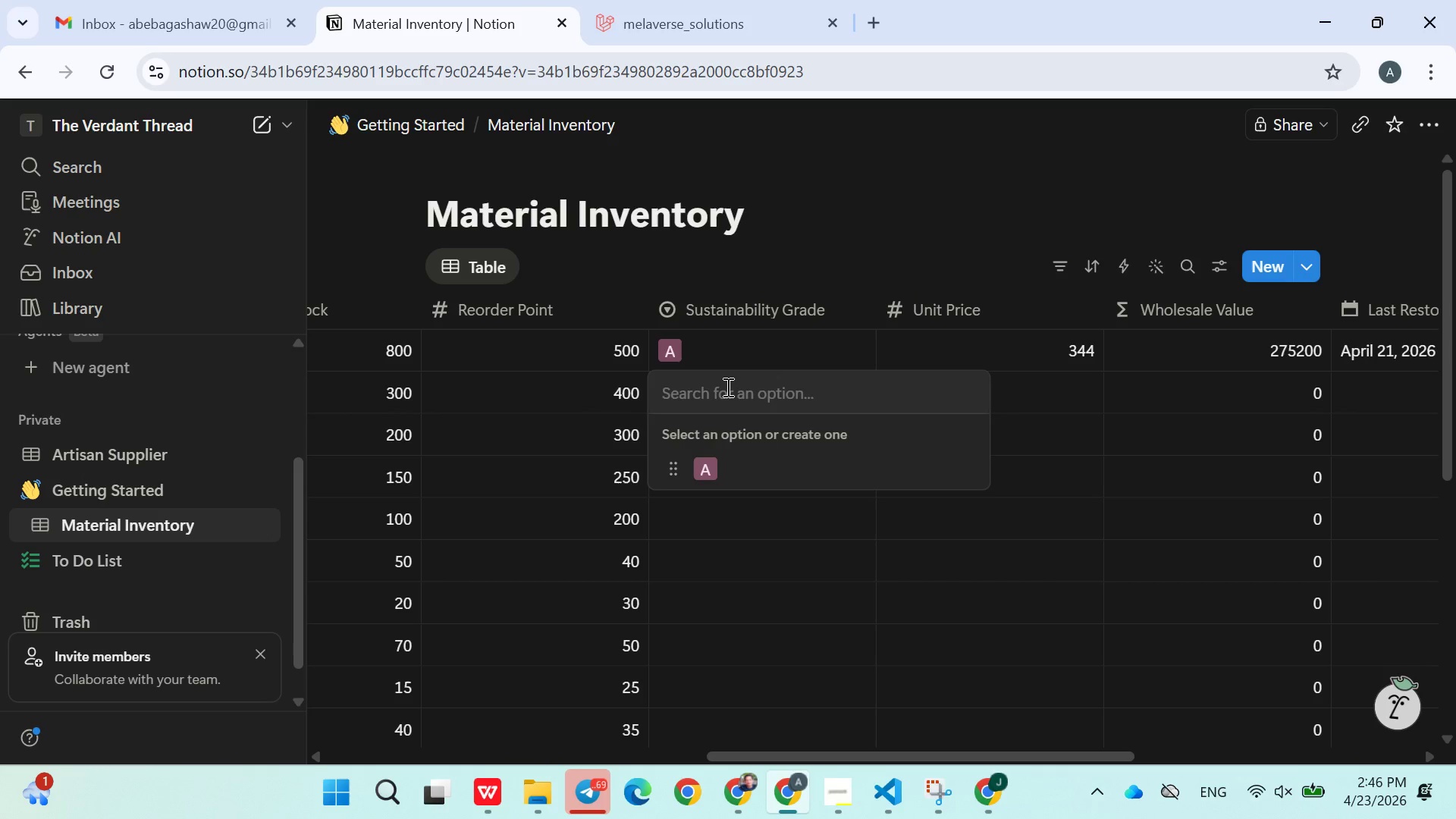 
key(Shift+ShiftLeft)
 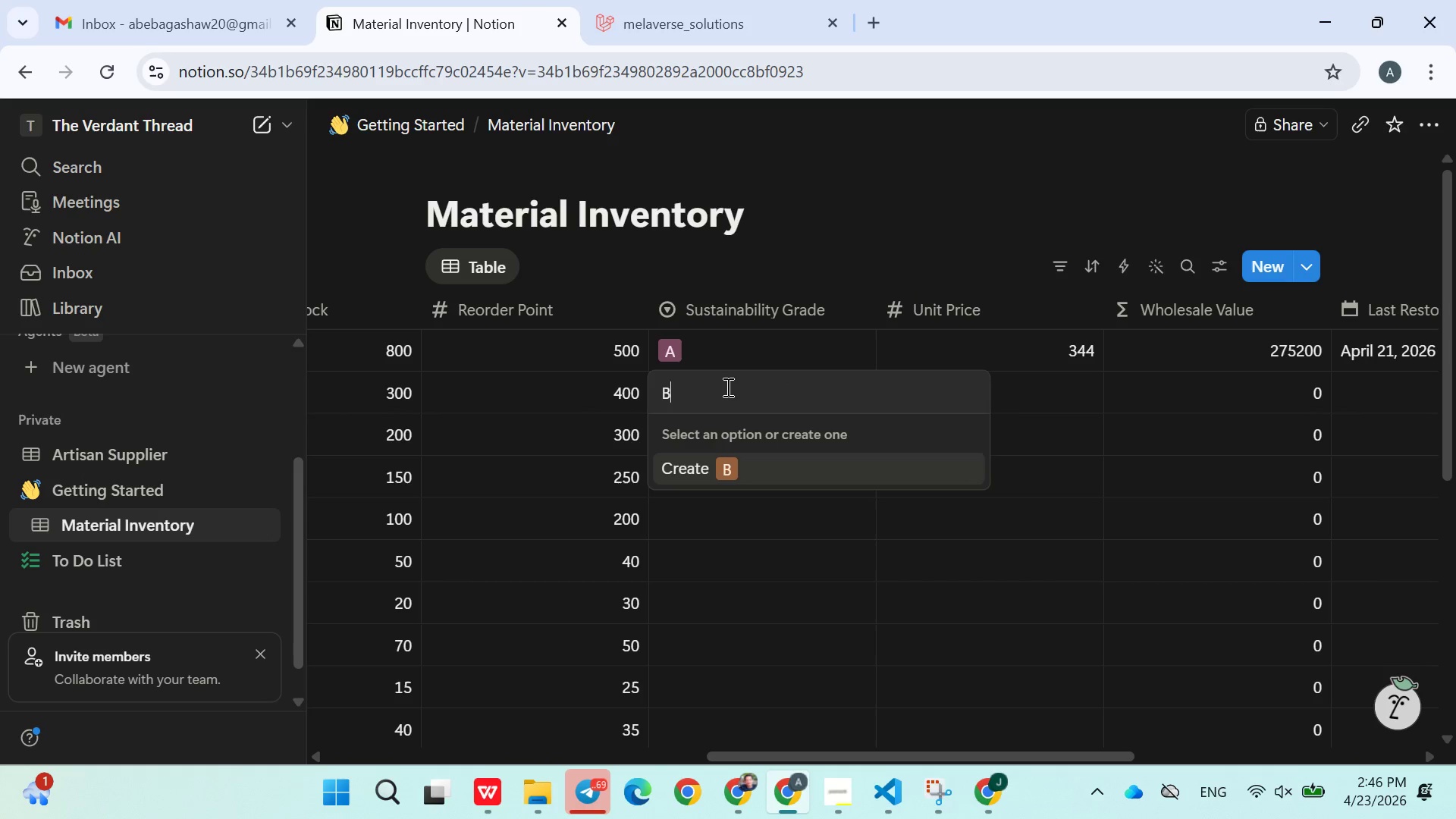 
key(Shift+B)
 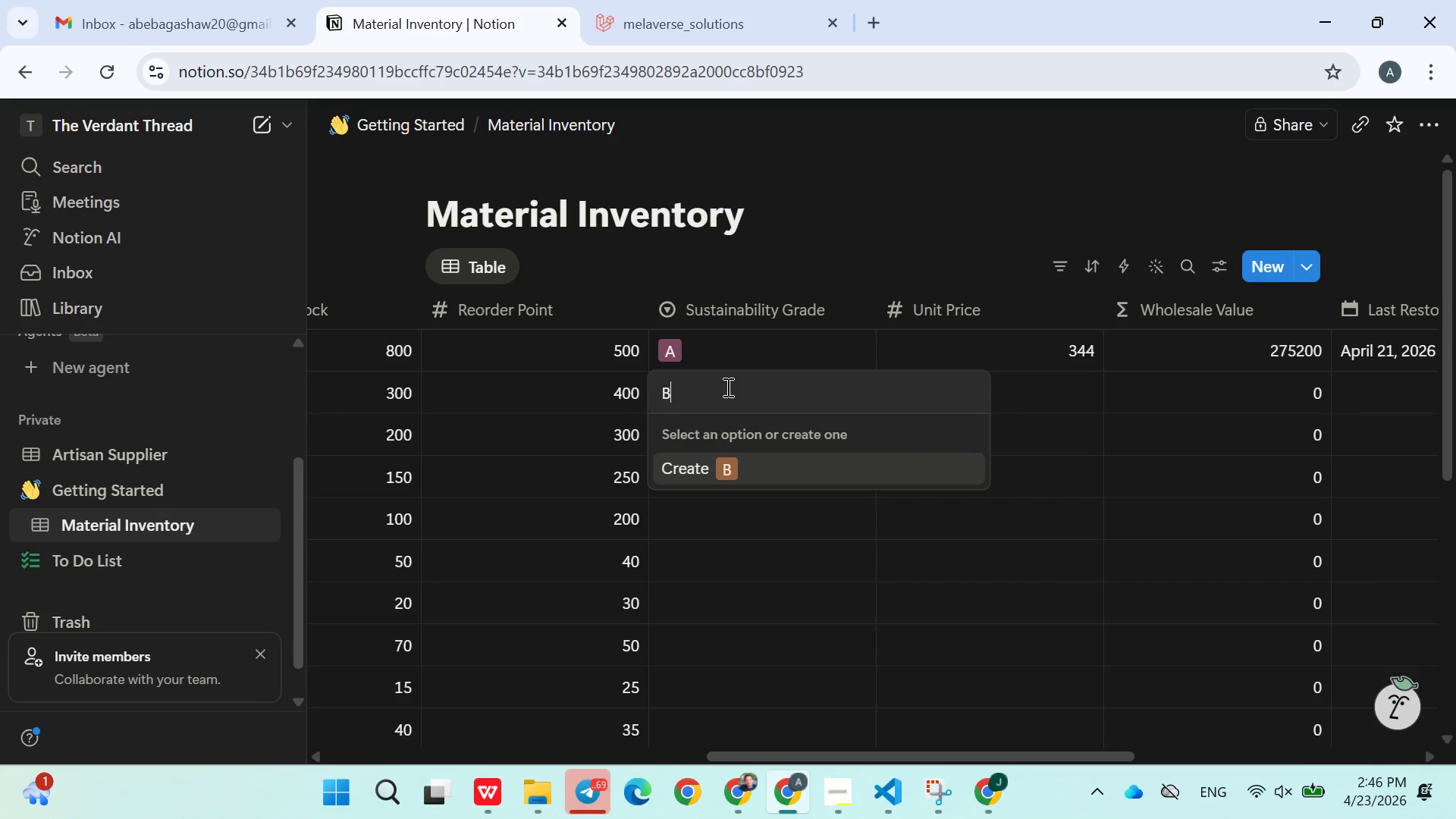 
key(Enter)
 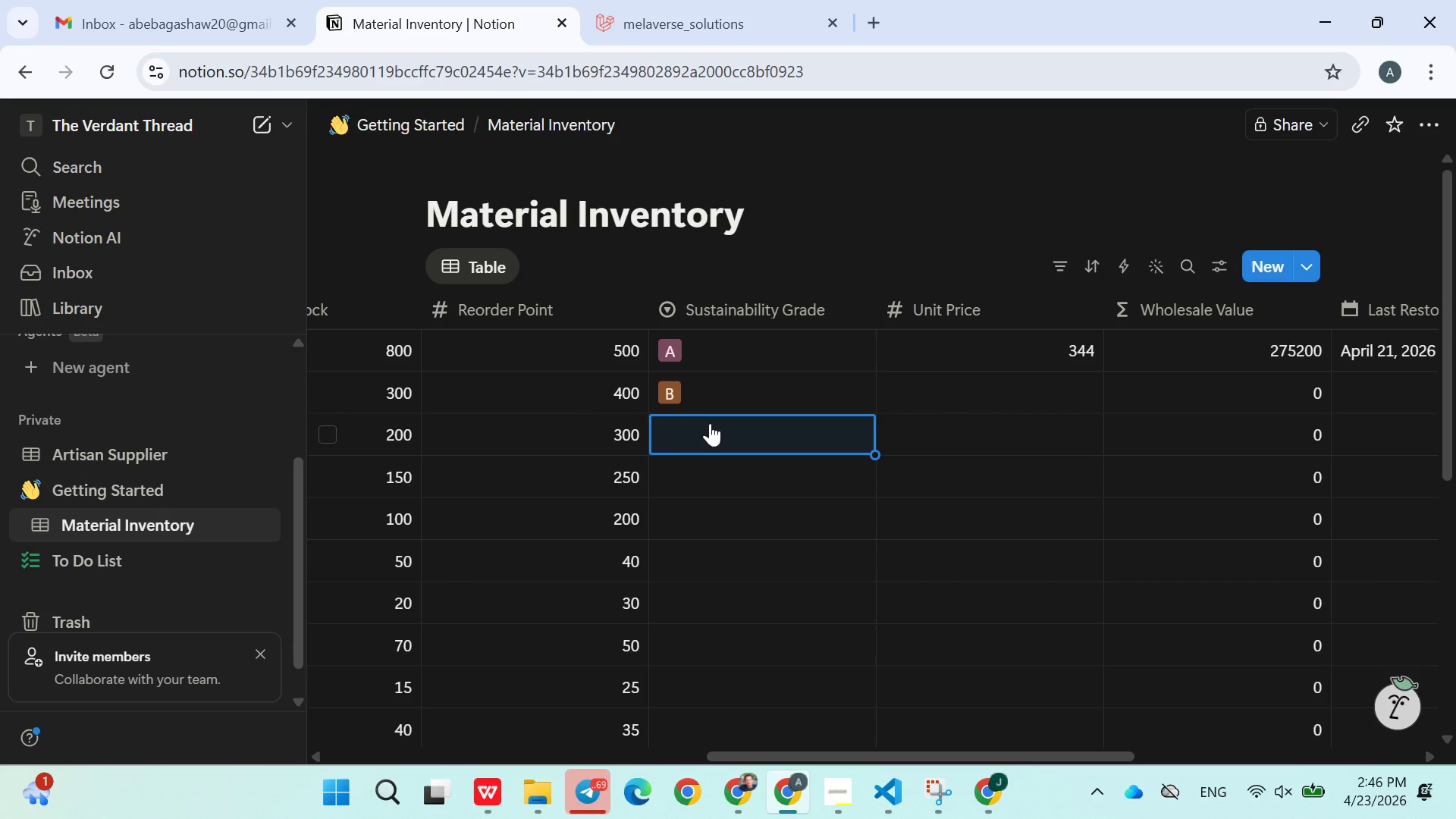 
left_click([710, 423])
 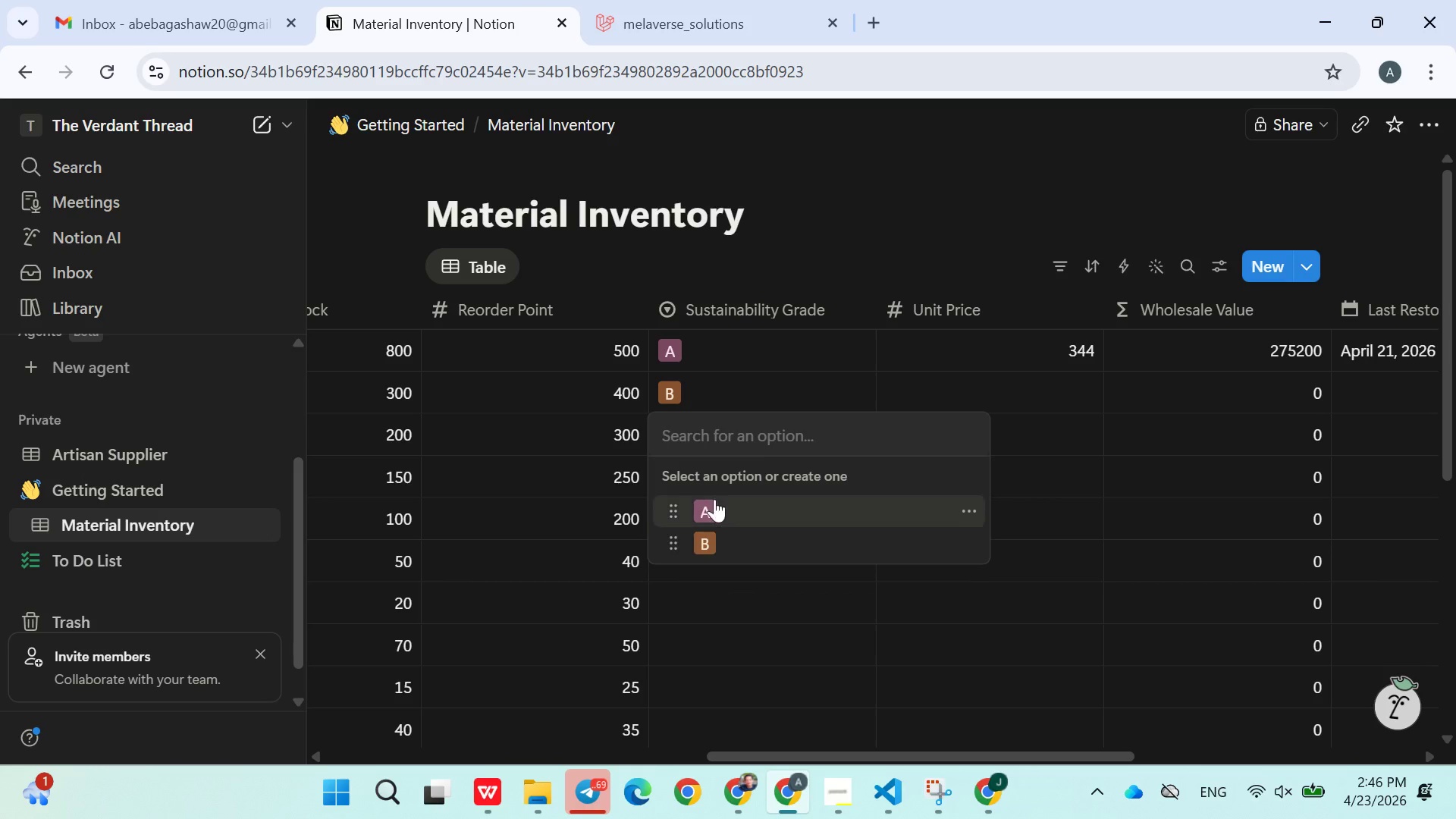 
left_click([714, 503])
 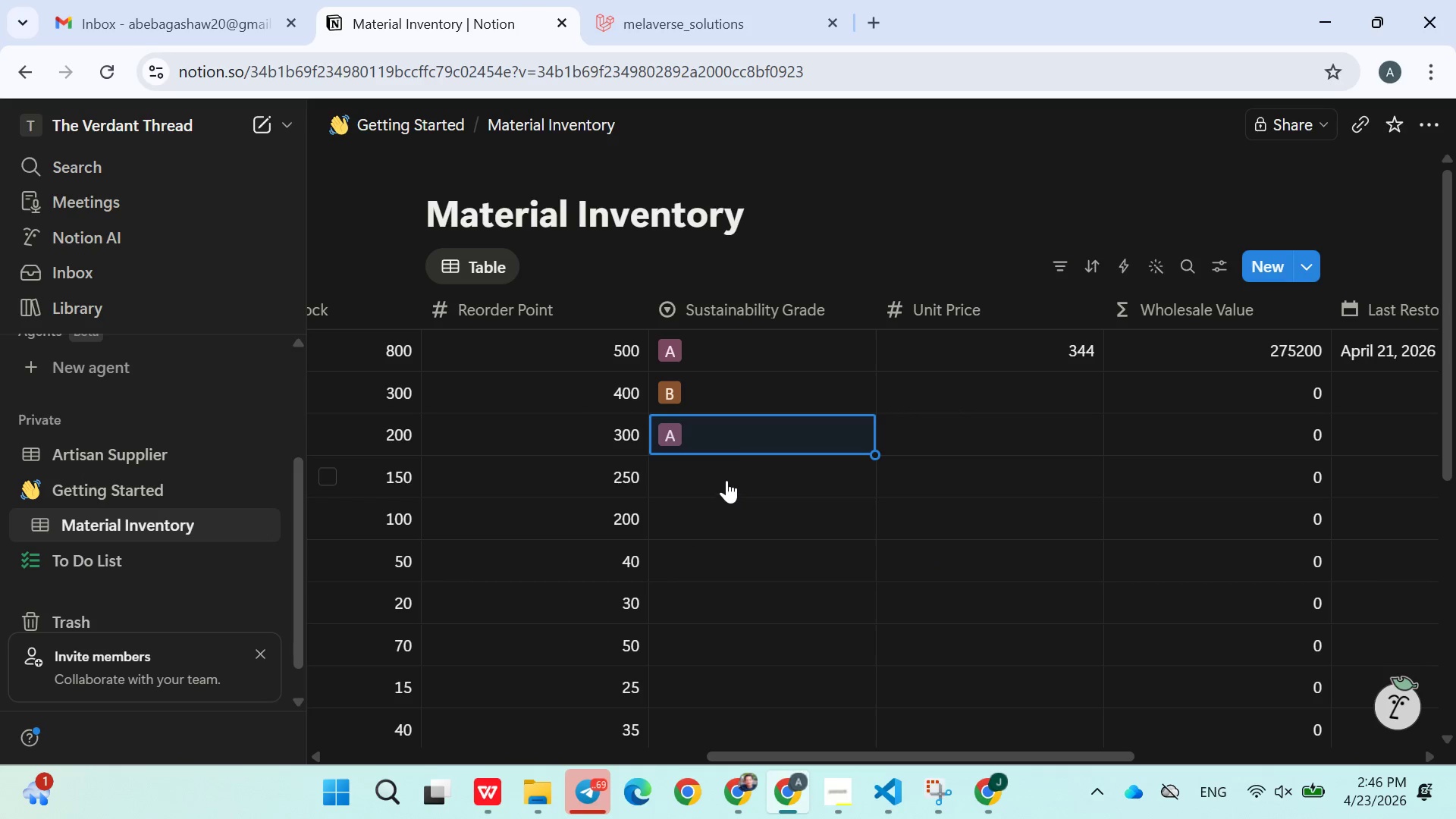 
left_click([726, 479])
 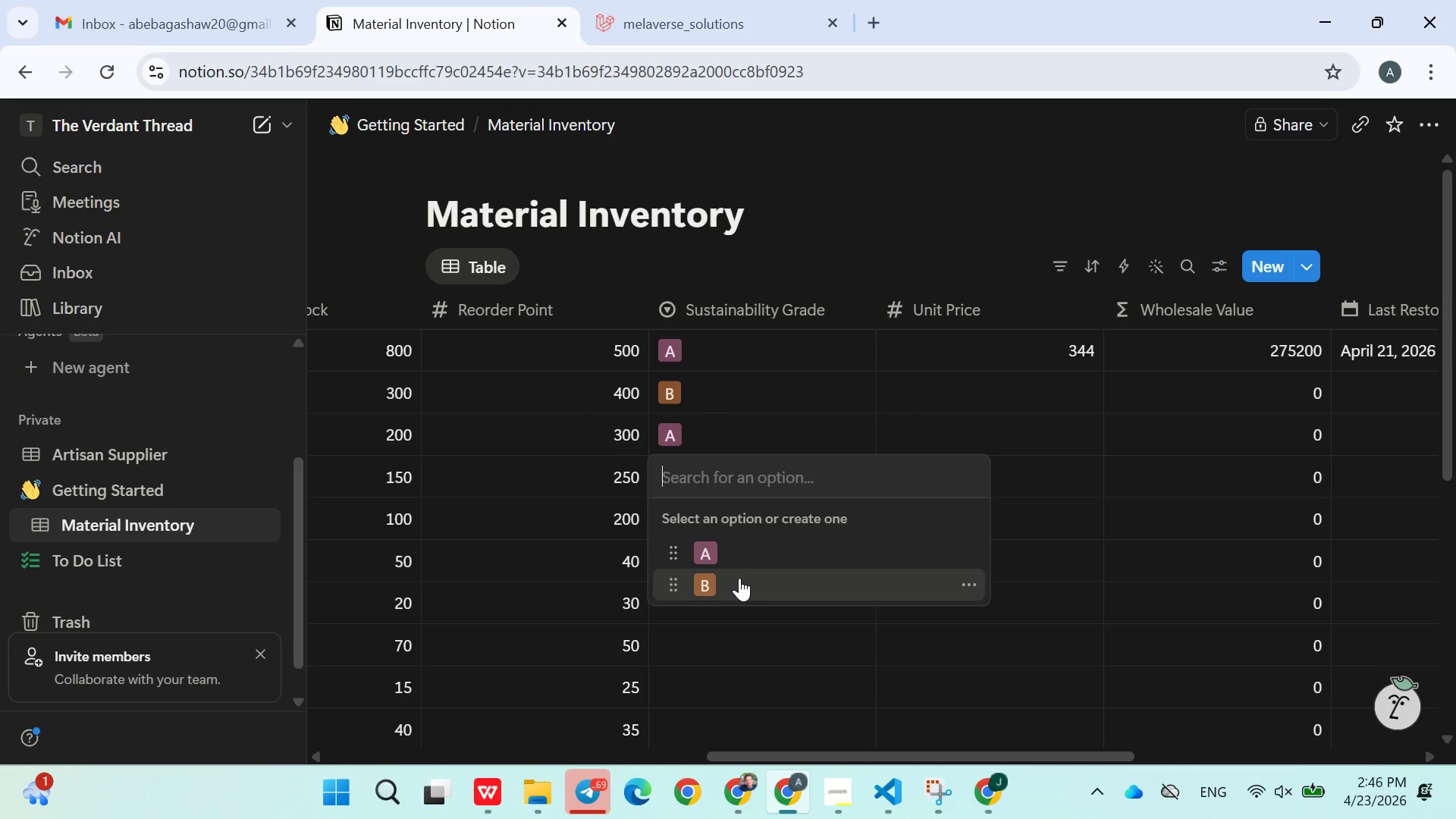 
left_click([739, 578])
 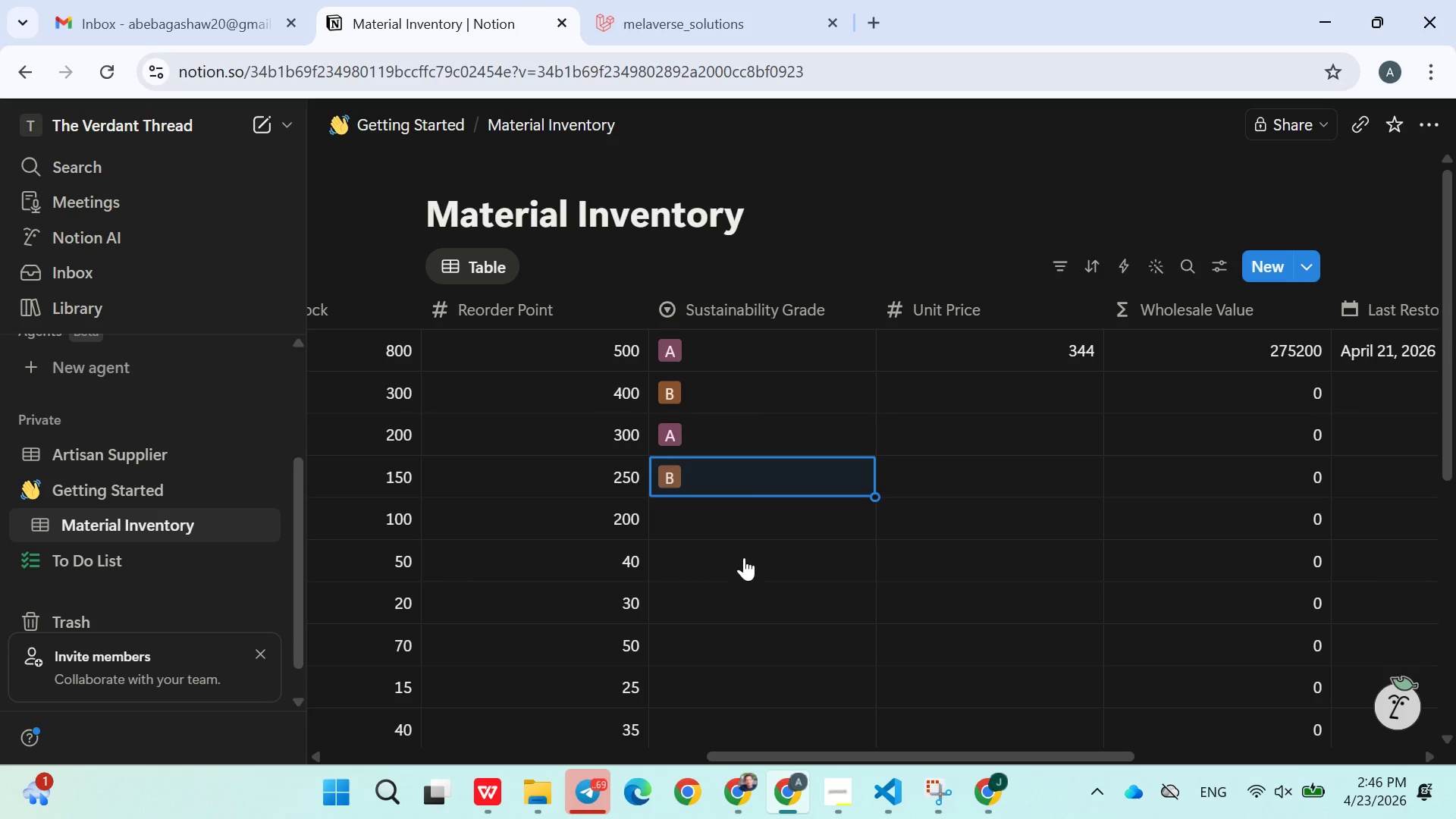 
left_click([705, 506])
 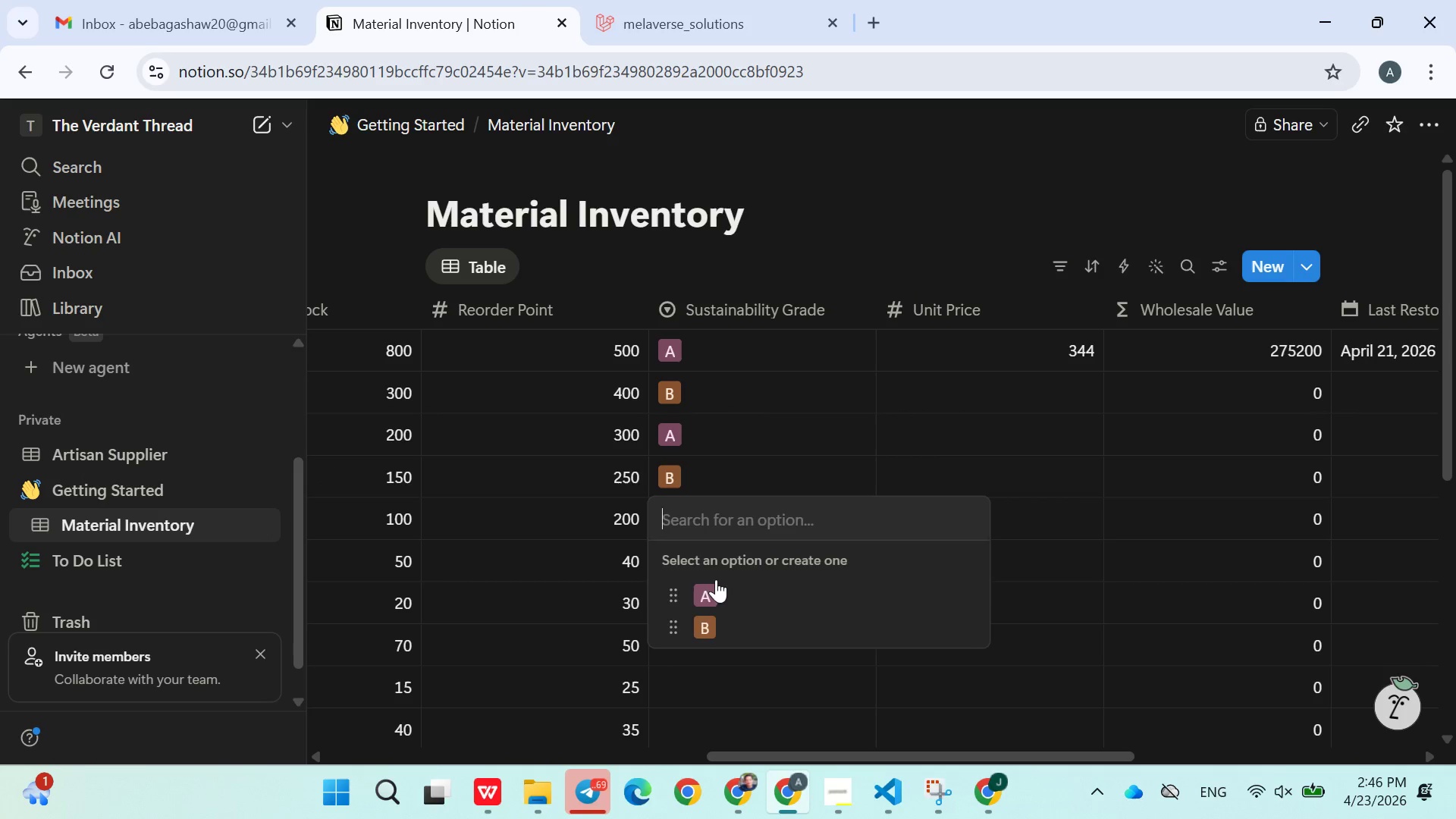 
left_click([715, 582])
 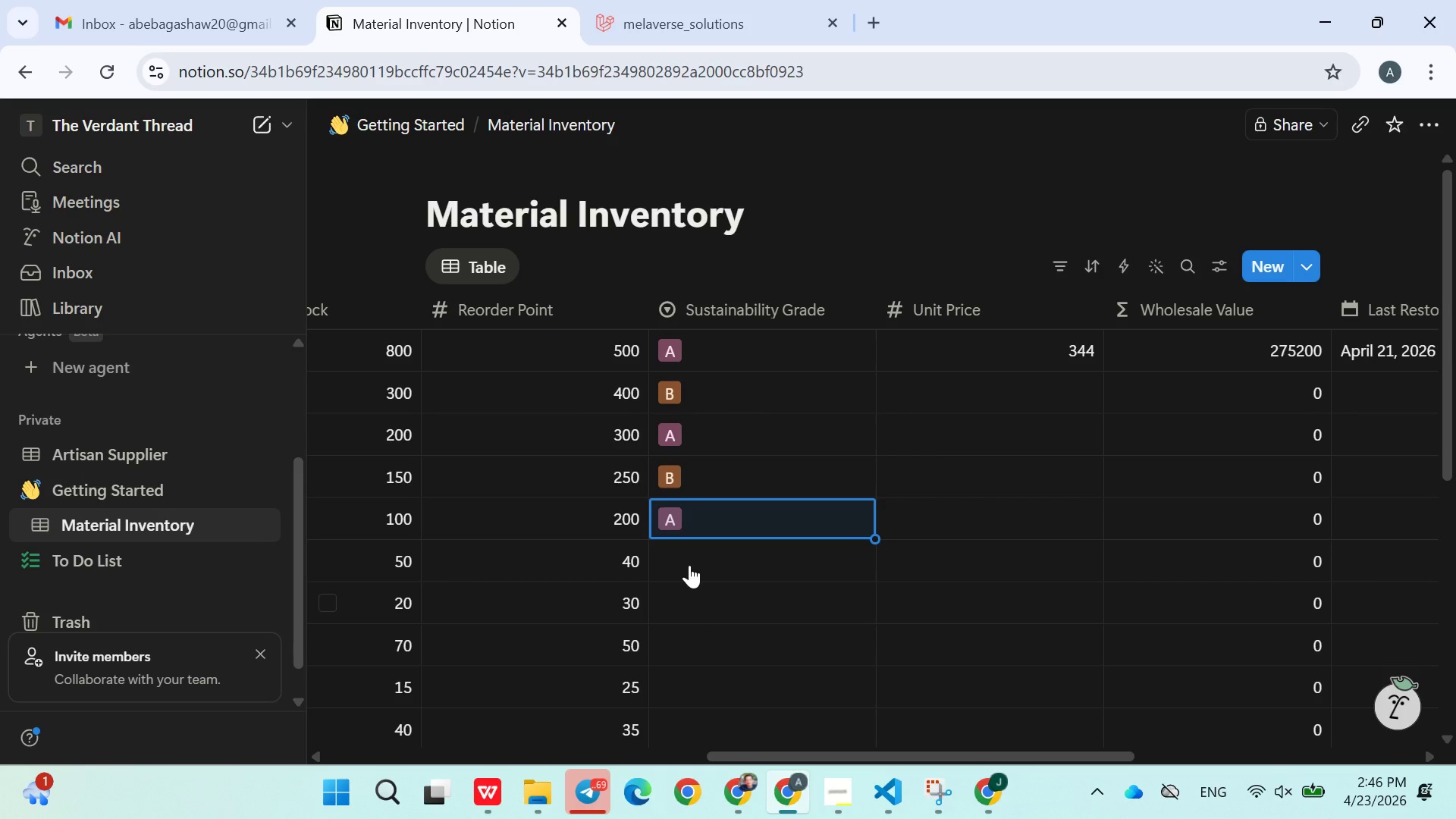 
left_click([689, 565])
 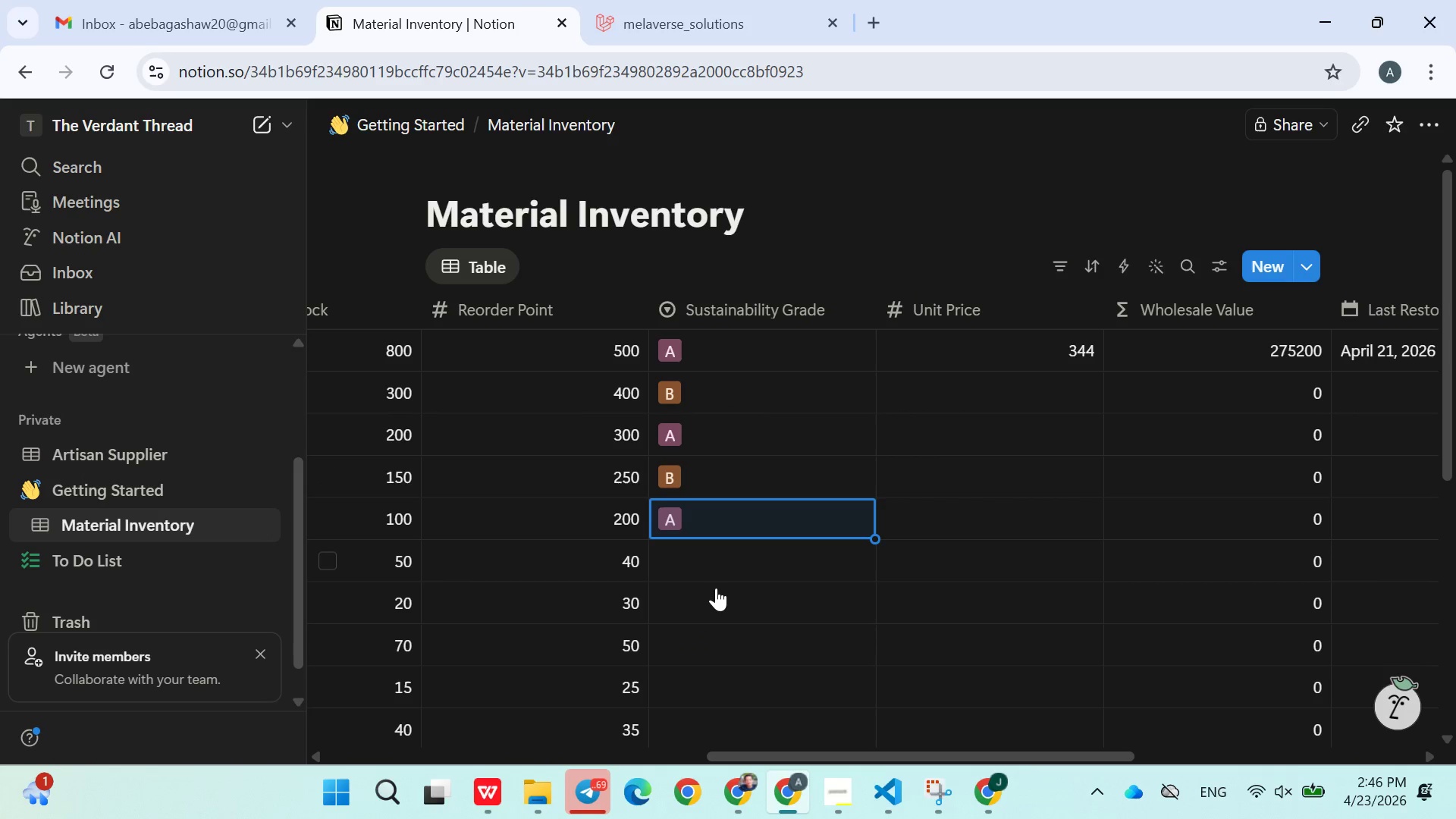 
mouse_move([734, 588])
 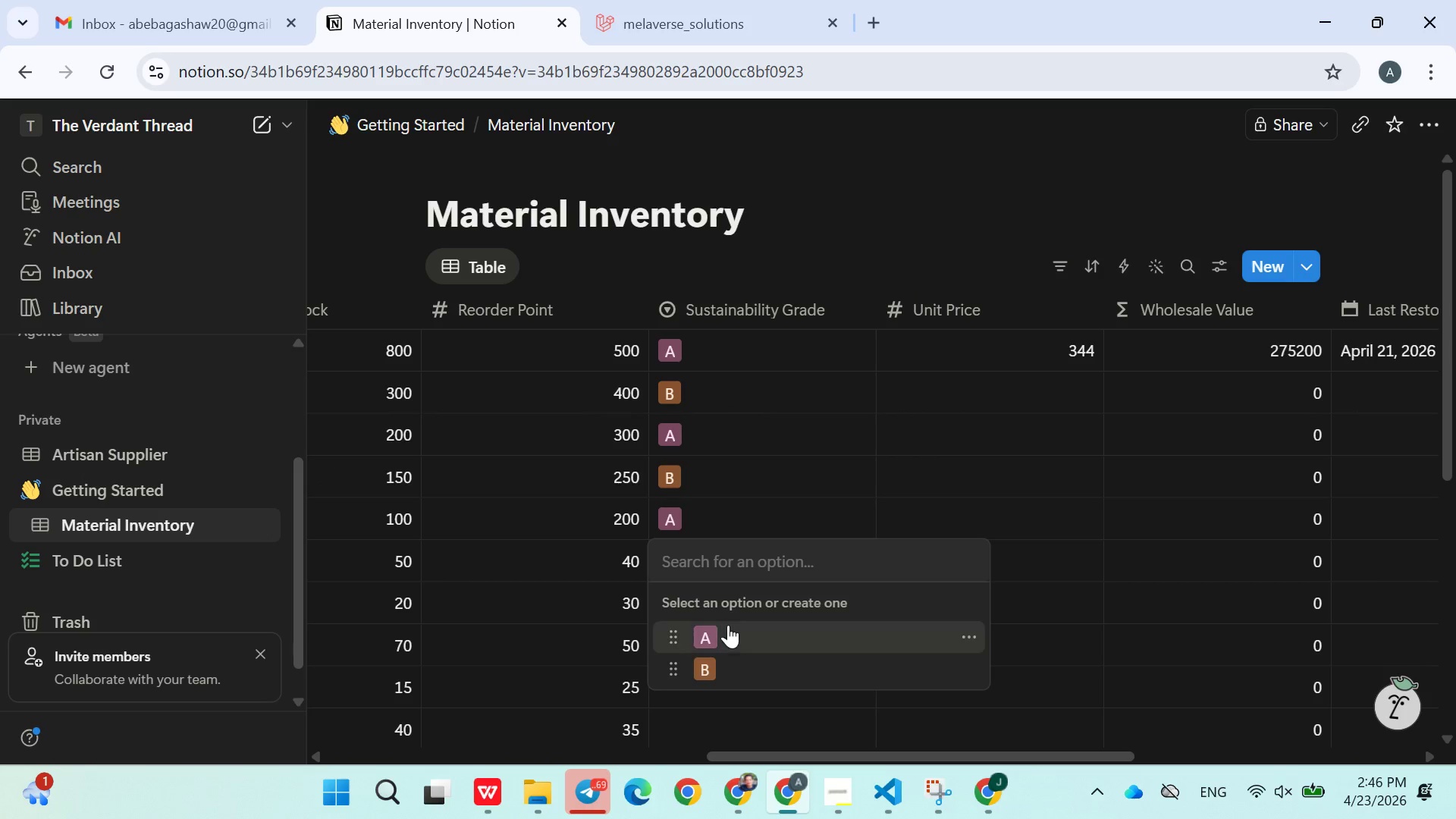 
left_click([728, 625])
 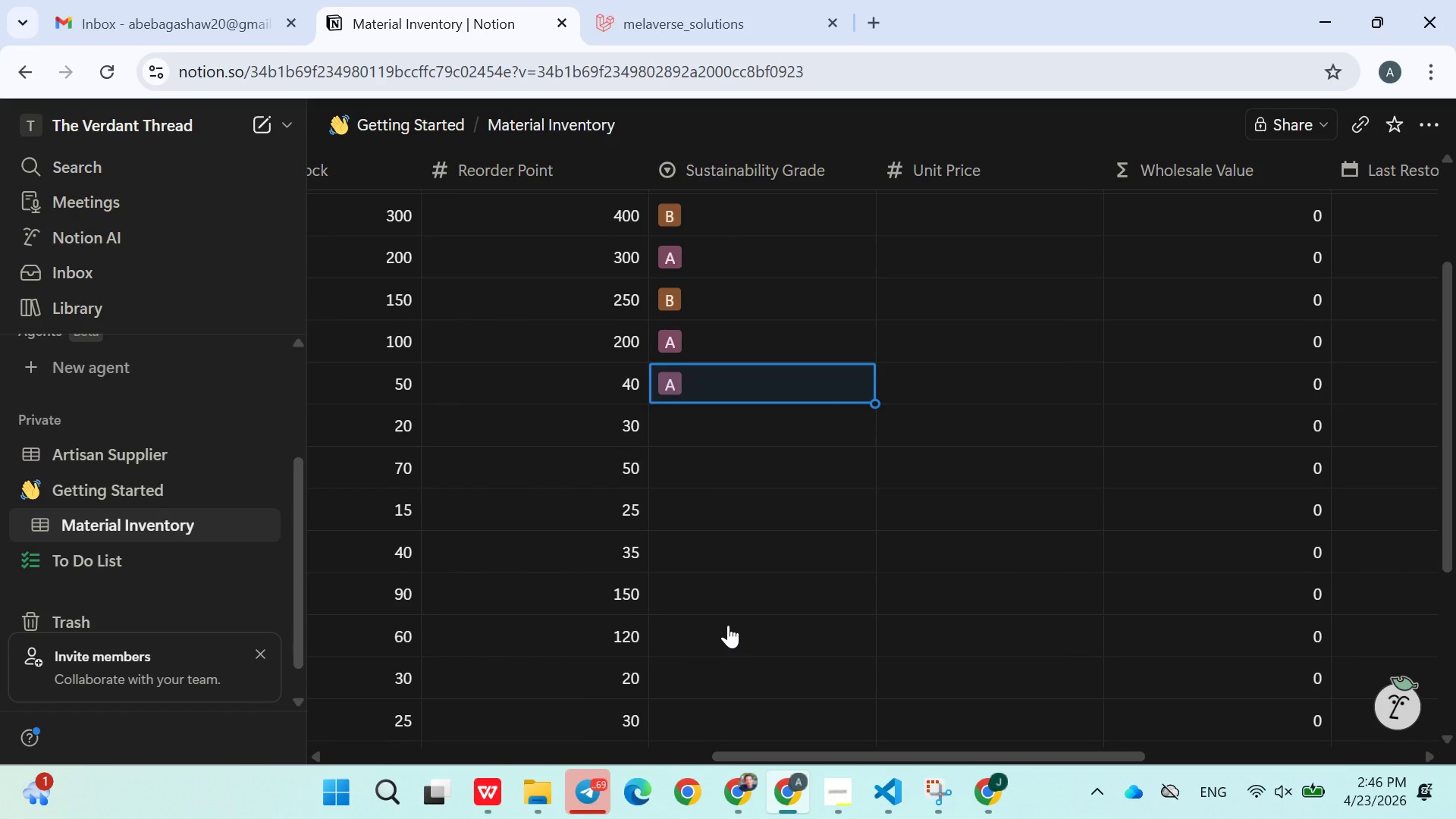 
left_click([695, 419])
 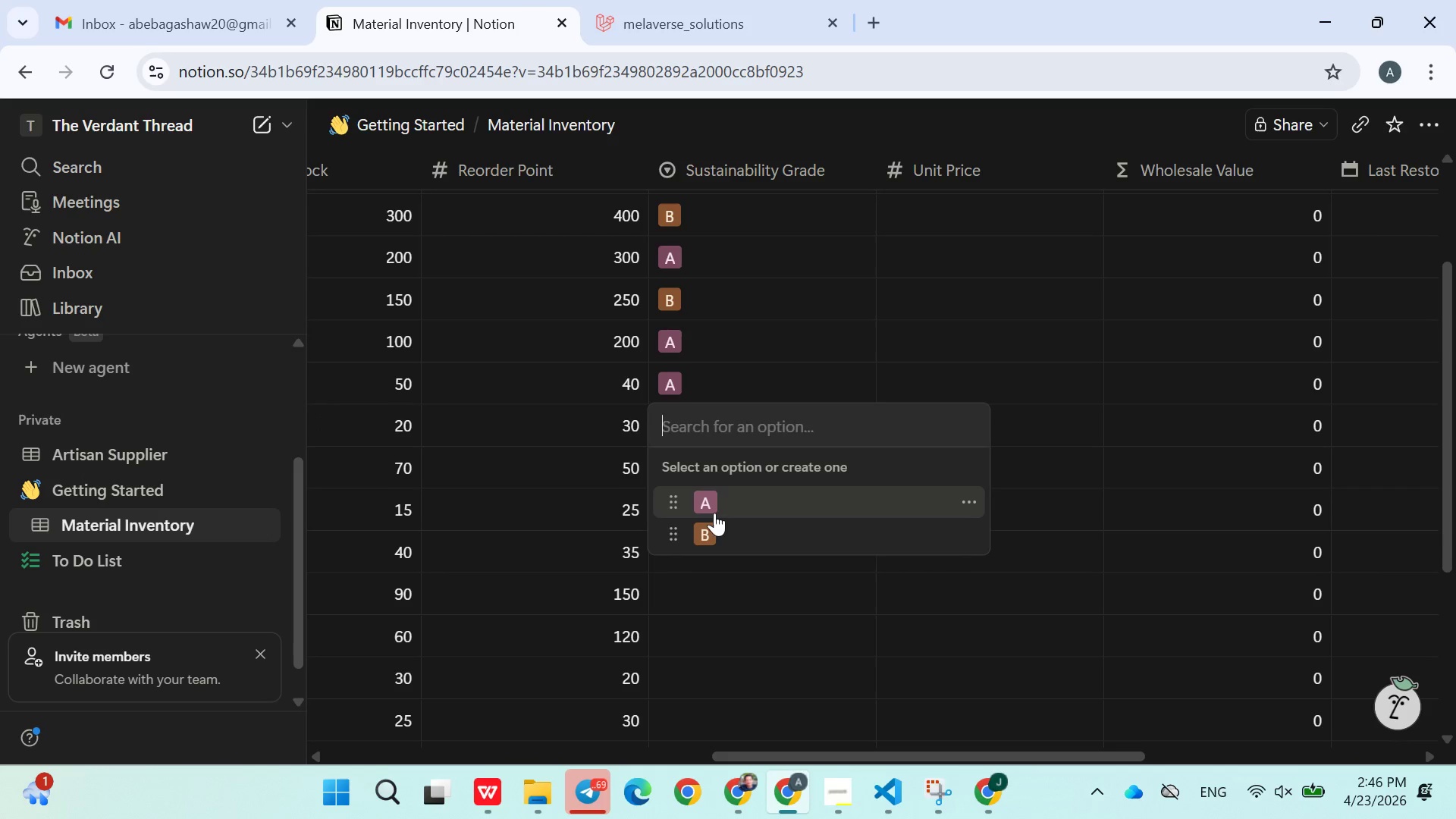 
left_click([714, 518])
 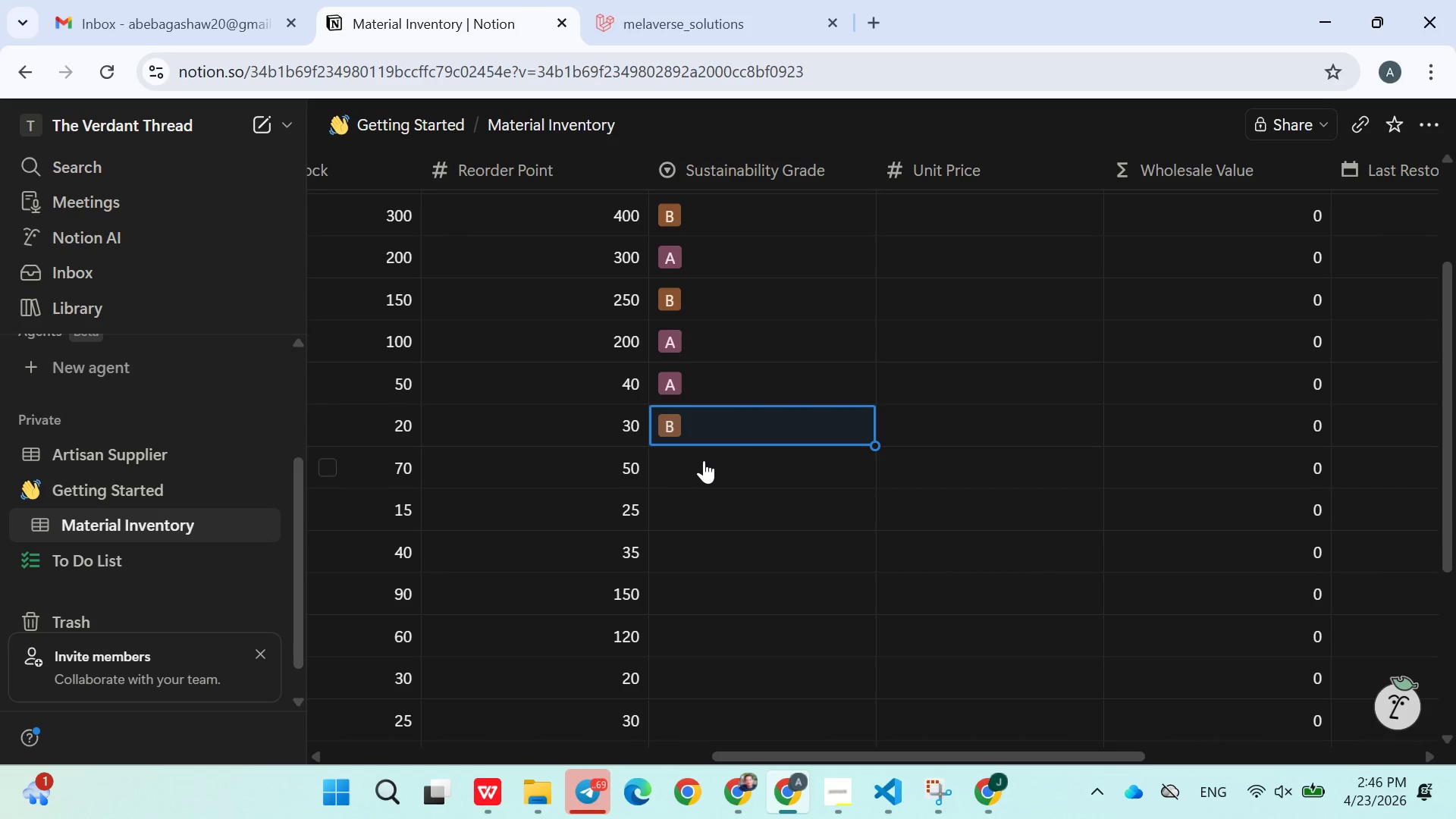 
left_click([704, 460])
 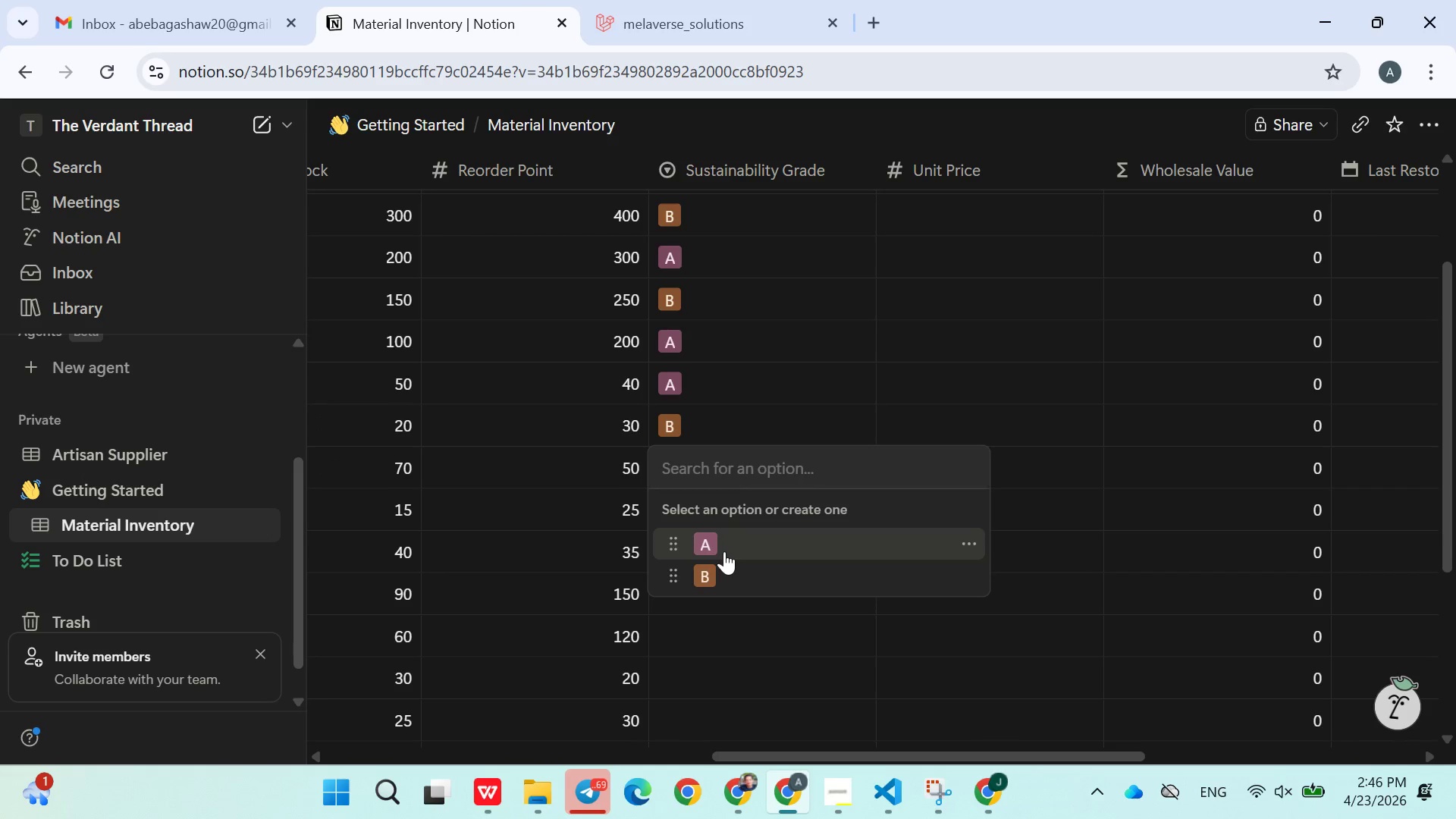 
left_click([724, 551])
 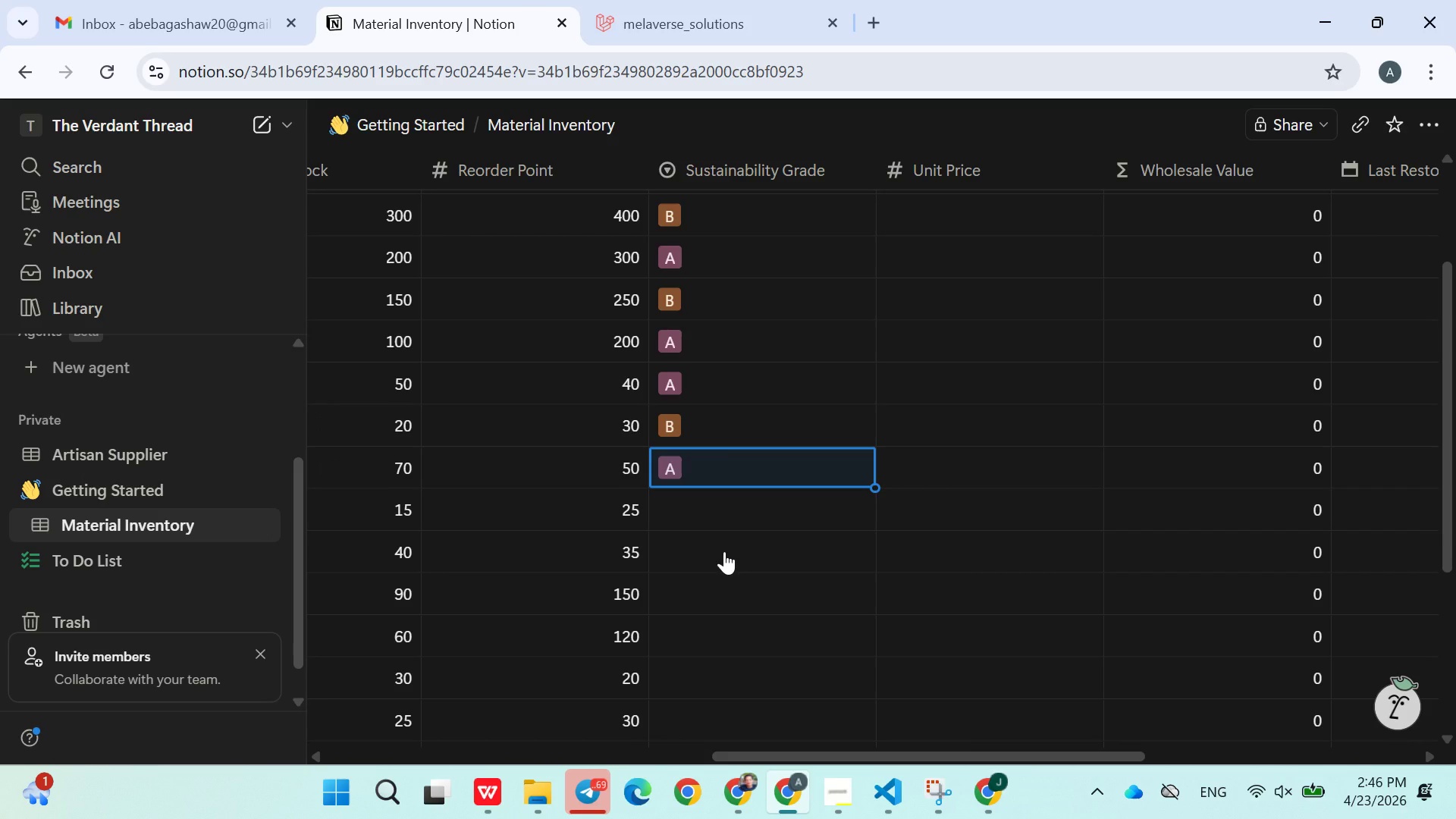 
hold_key(key=ShiftLeft, duration=0.31)
 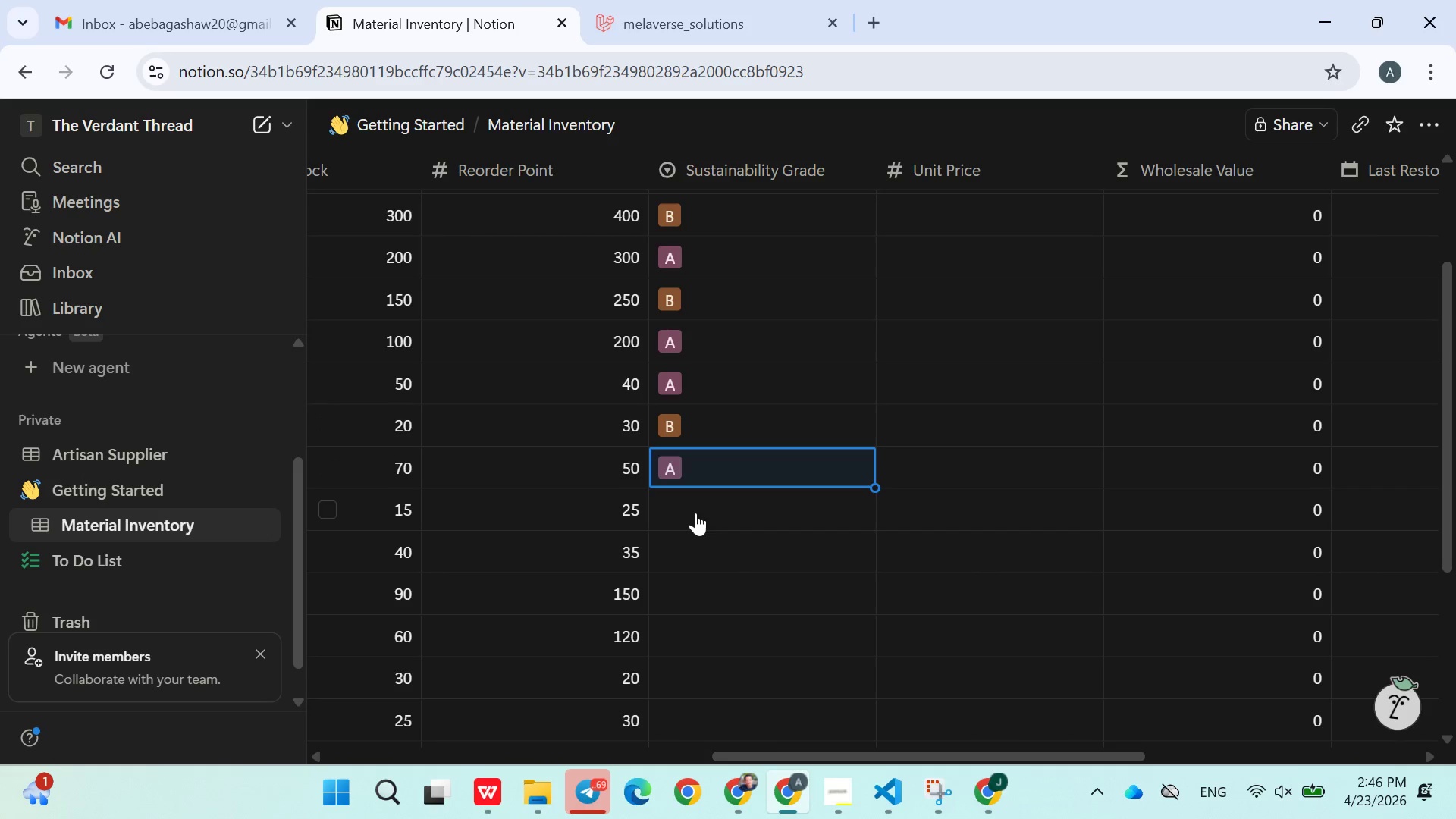 
left_click([695, 513])
 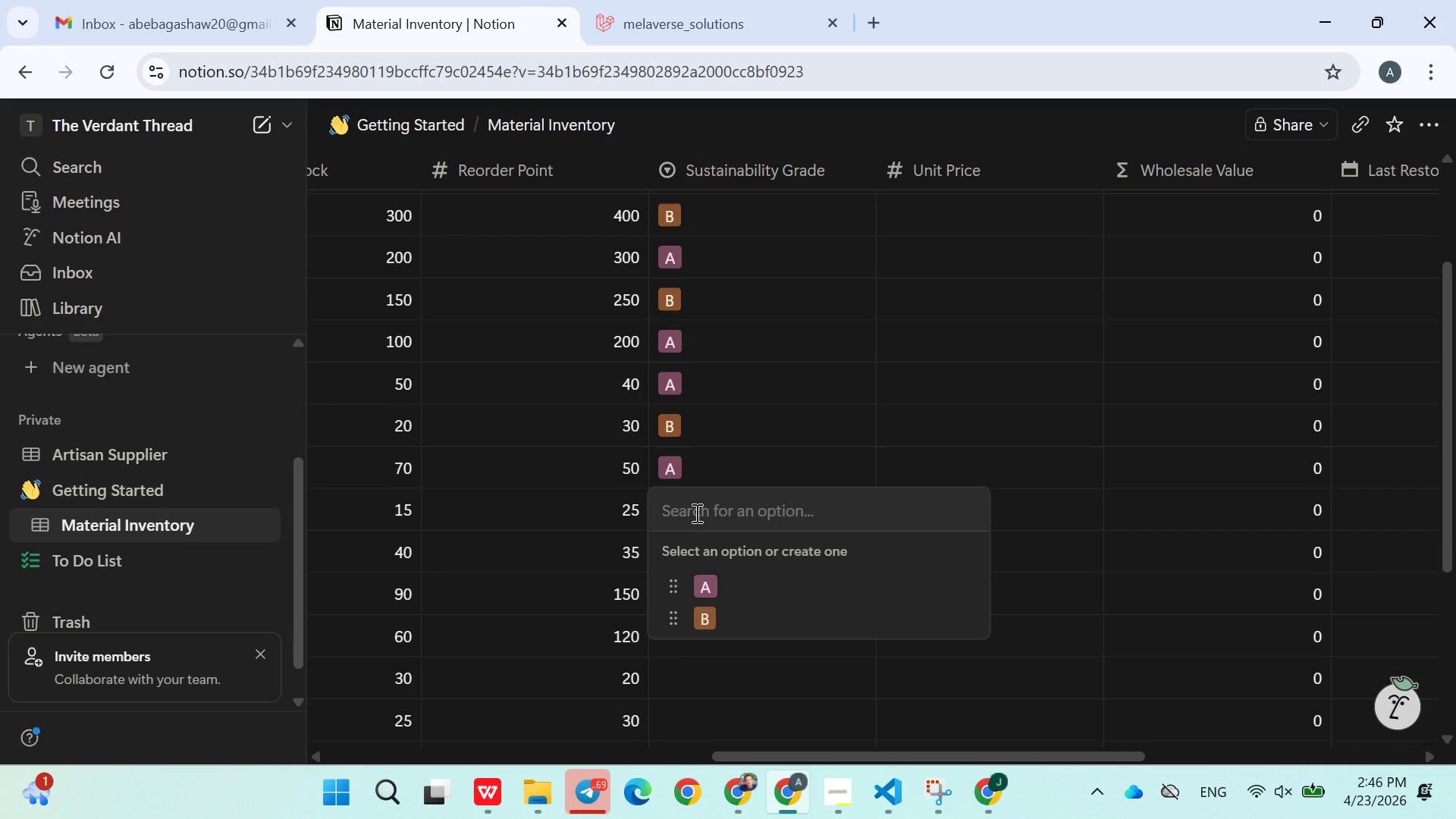 
key(CapsLock)
 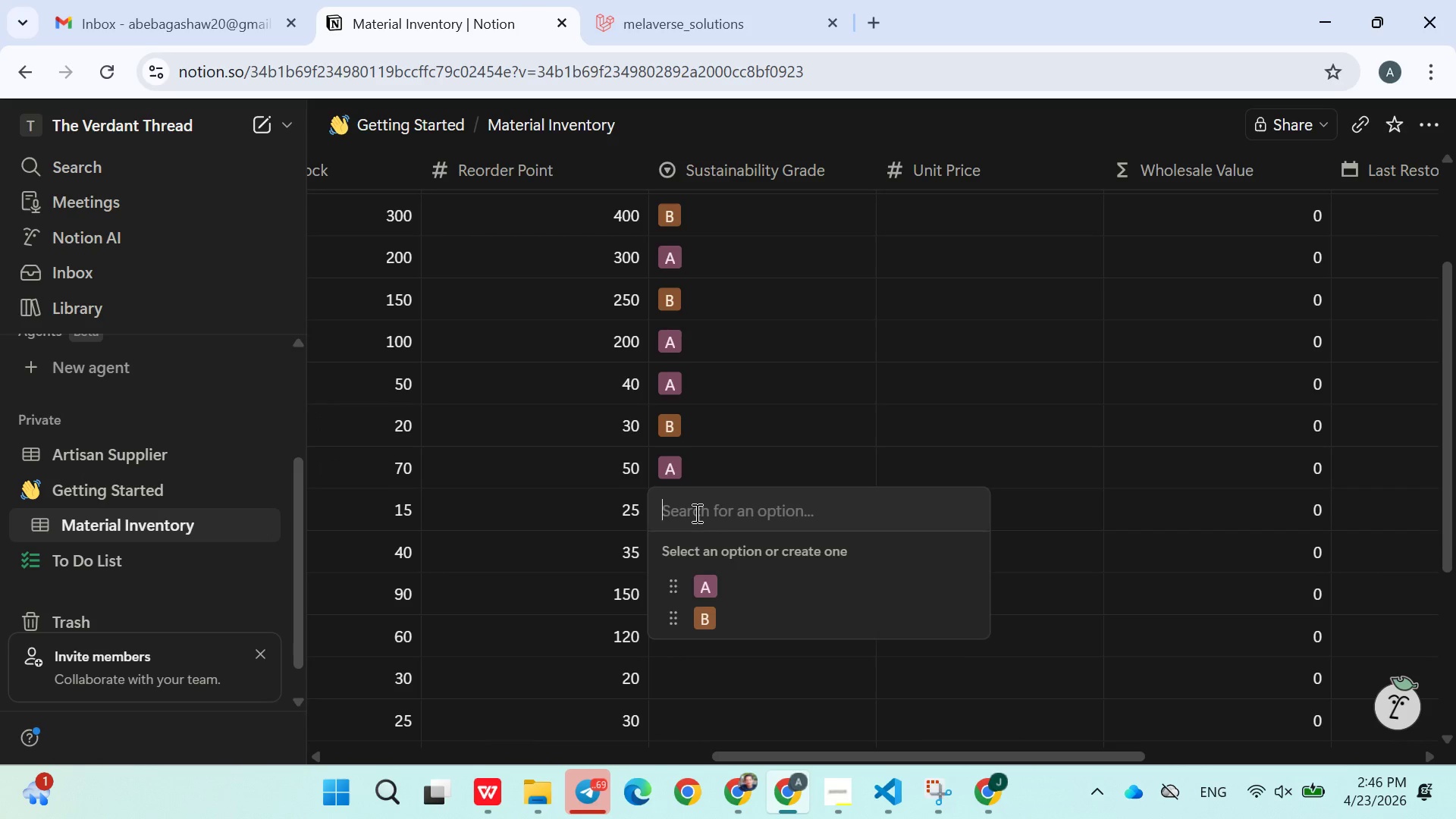 
key(CapsLock)
 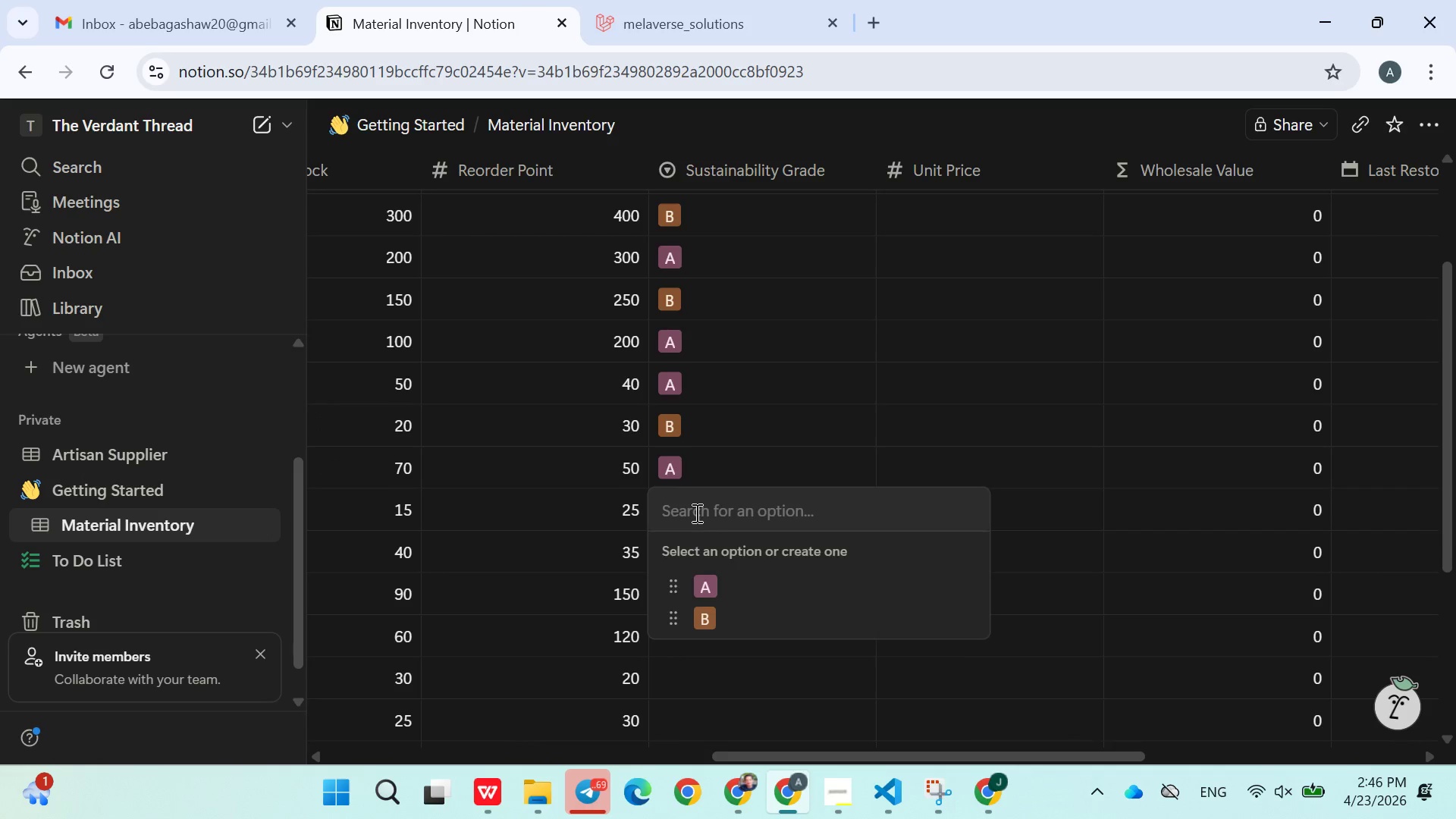 
key(Shift+ShiftLeft)
 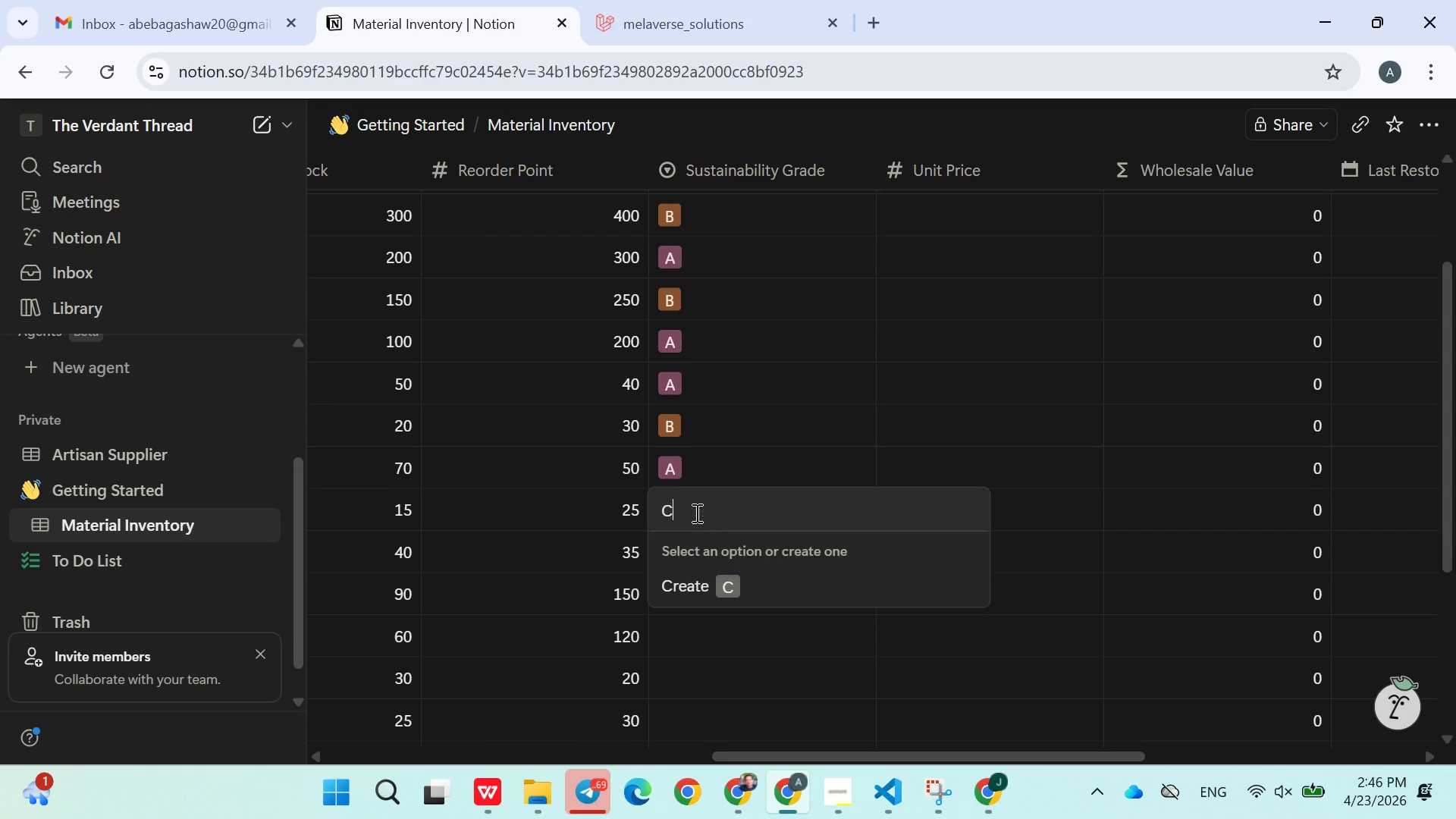 
key(Shift+C)
 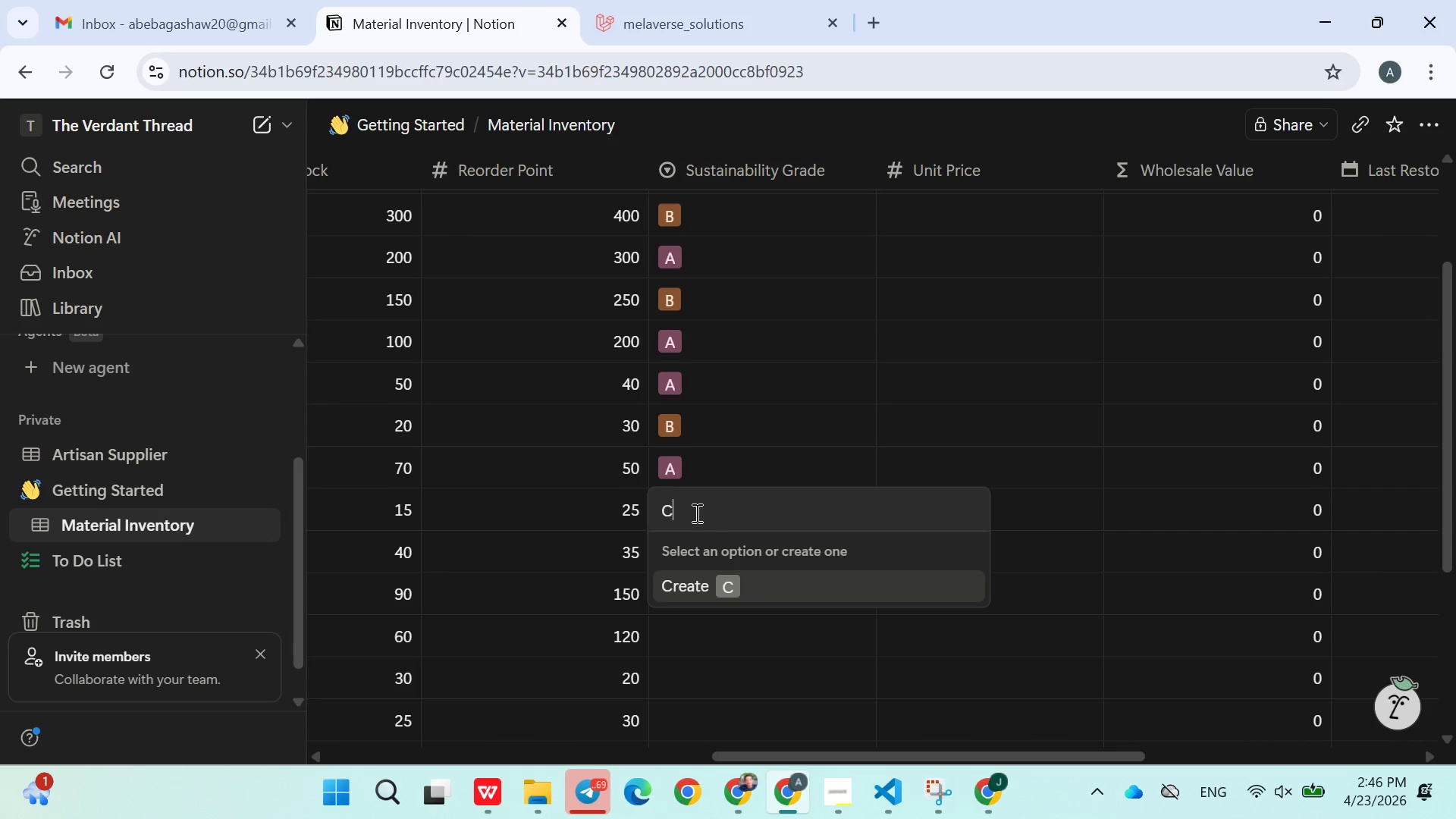 
key(Enter)
 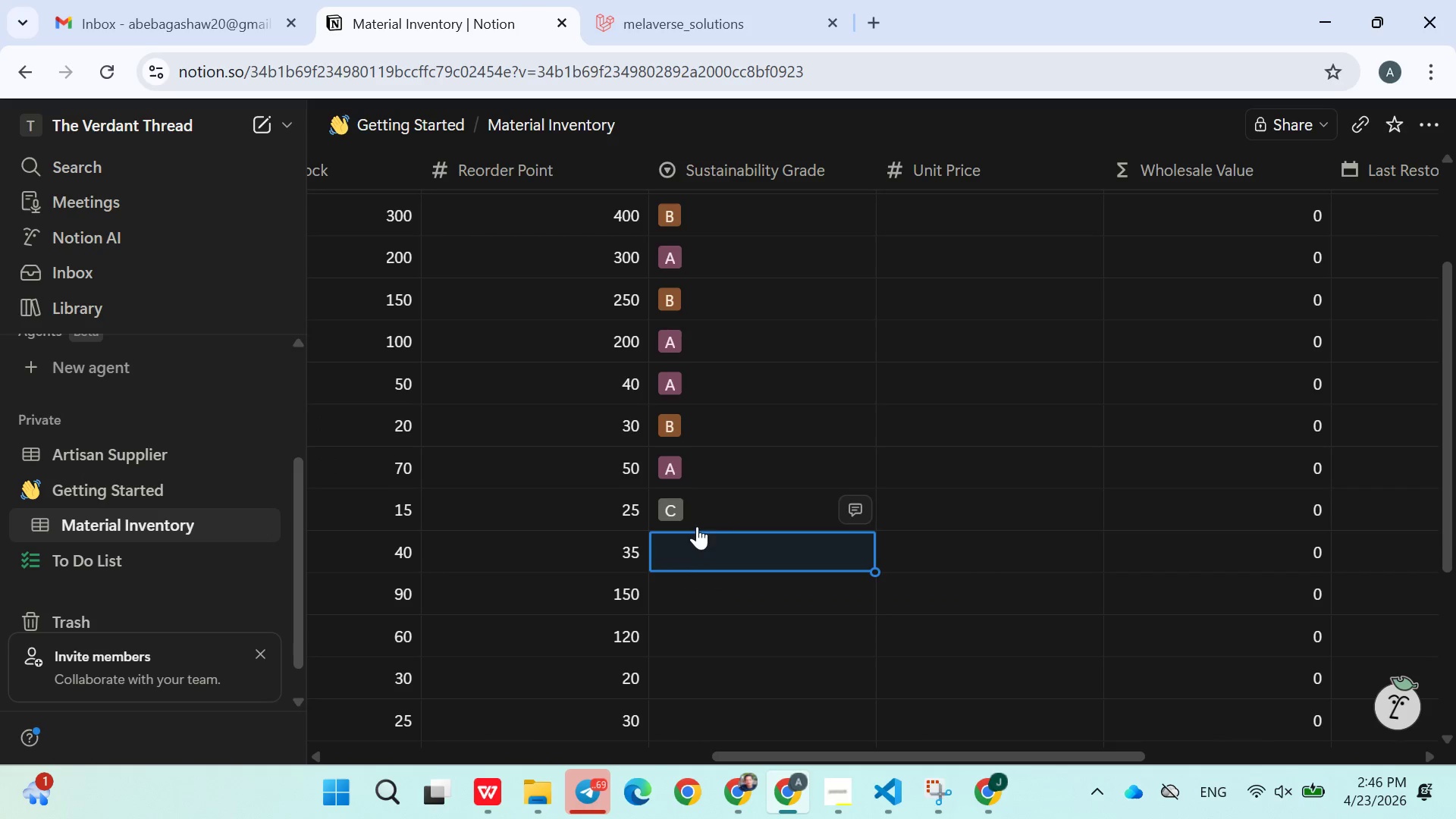 
left_click([687, 553])
 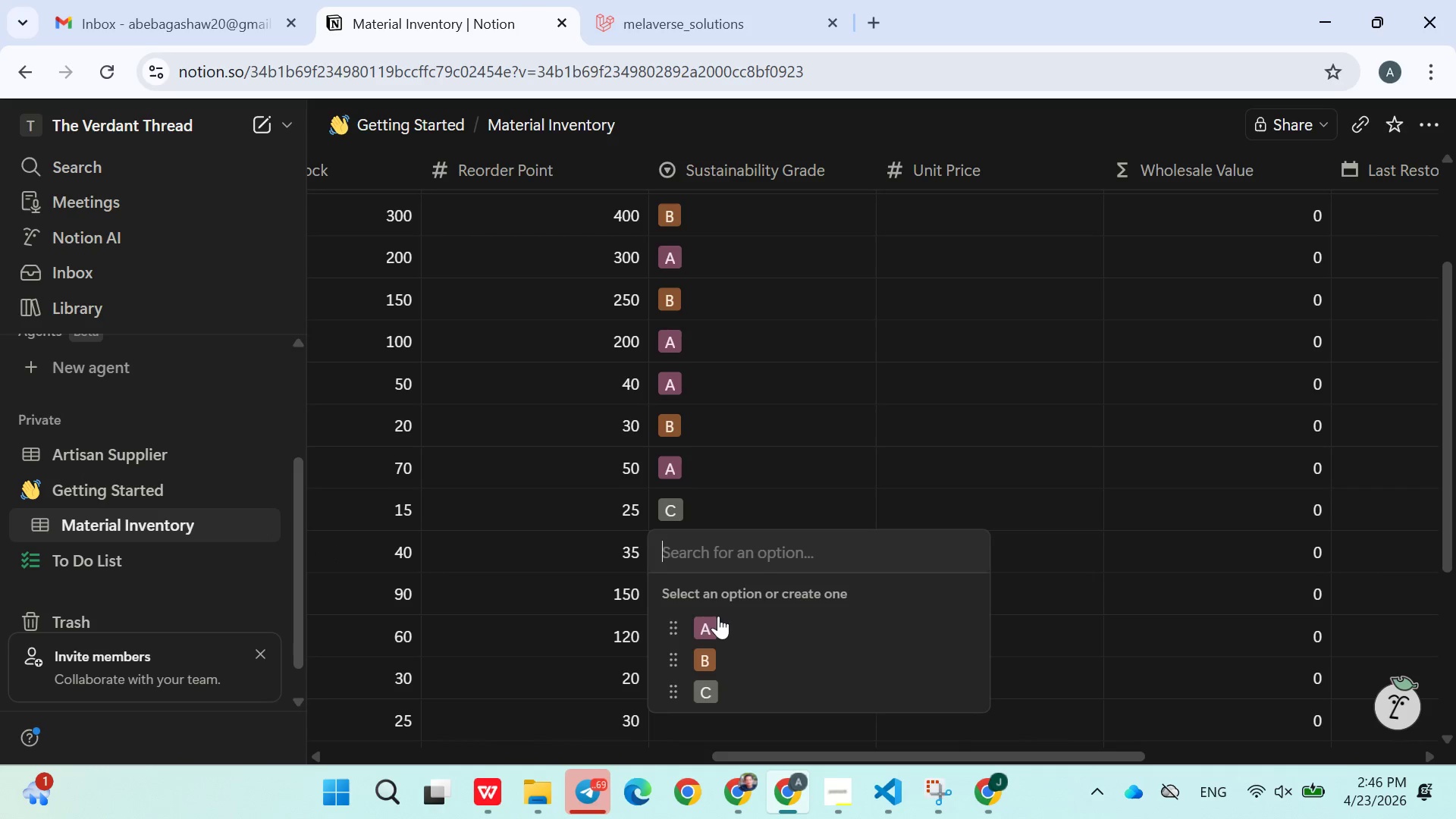 
left_click([718, 620])
 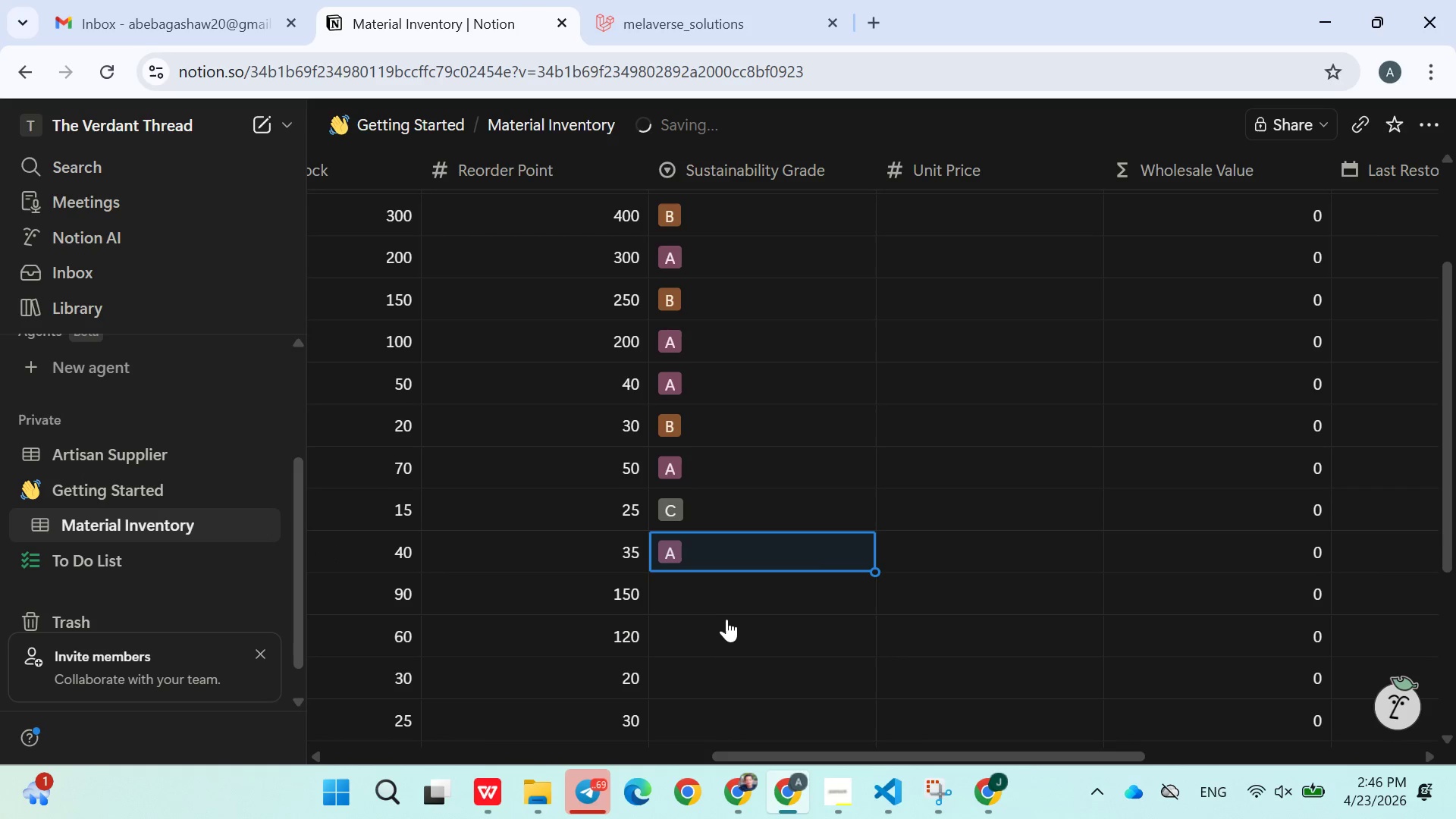 
left_click([720, 592])
 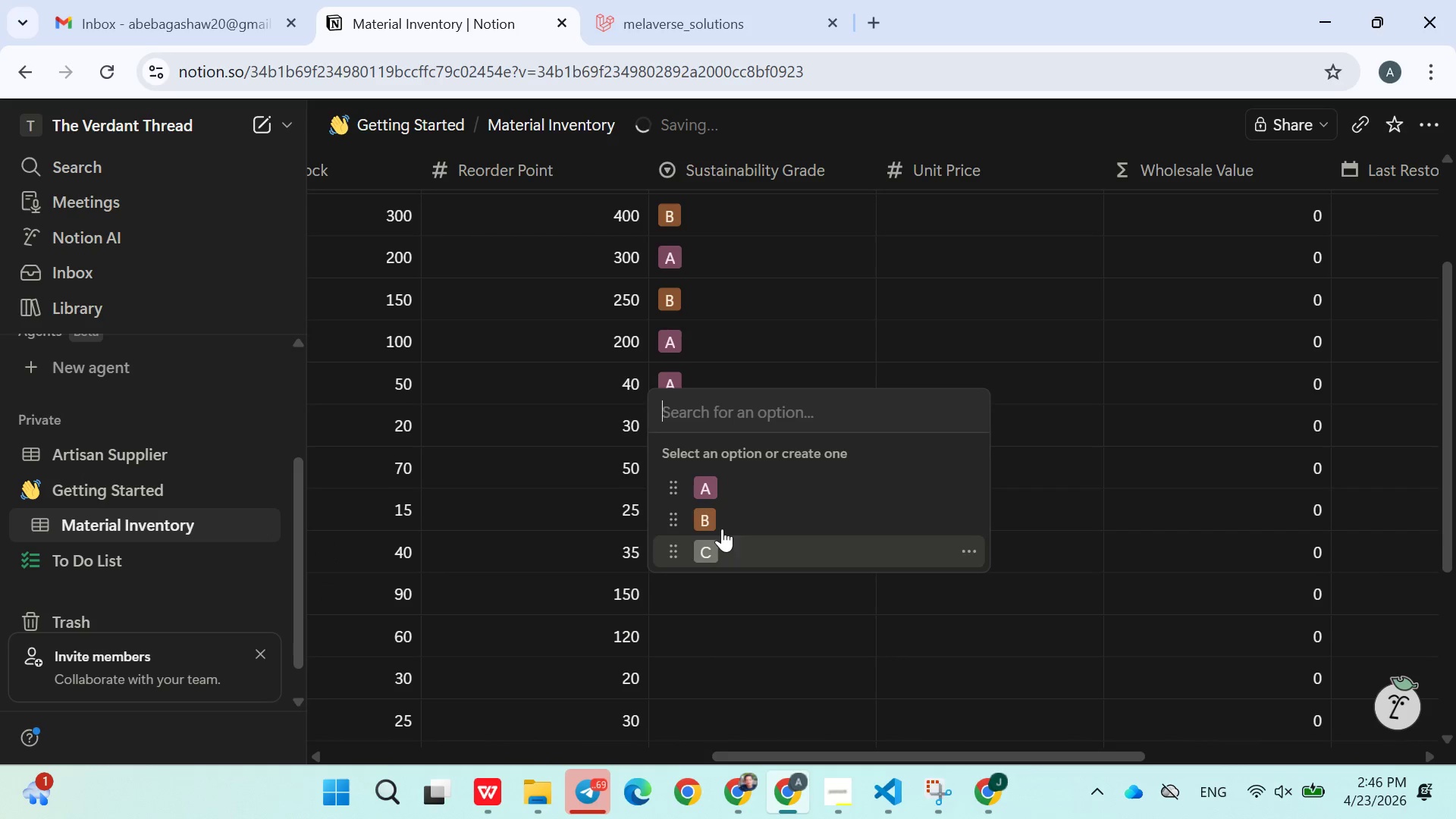 
left_click([722, 516])
 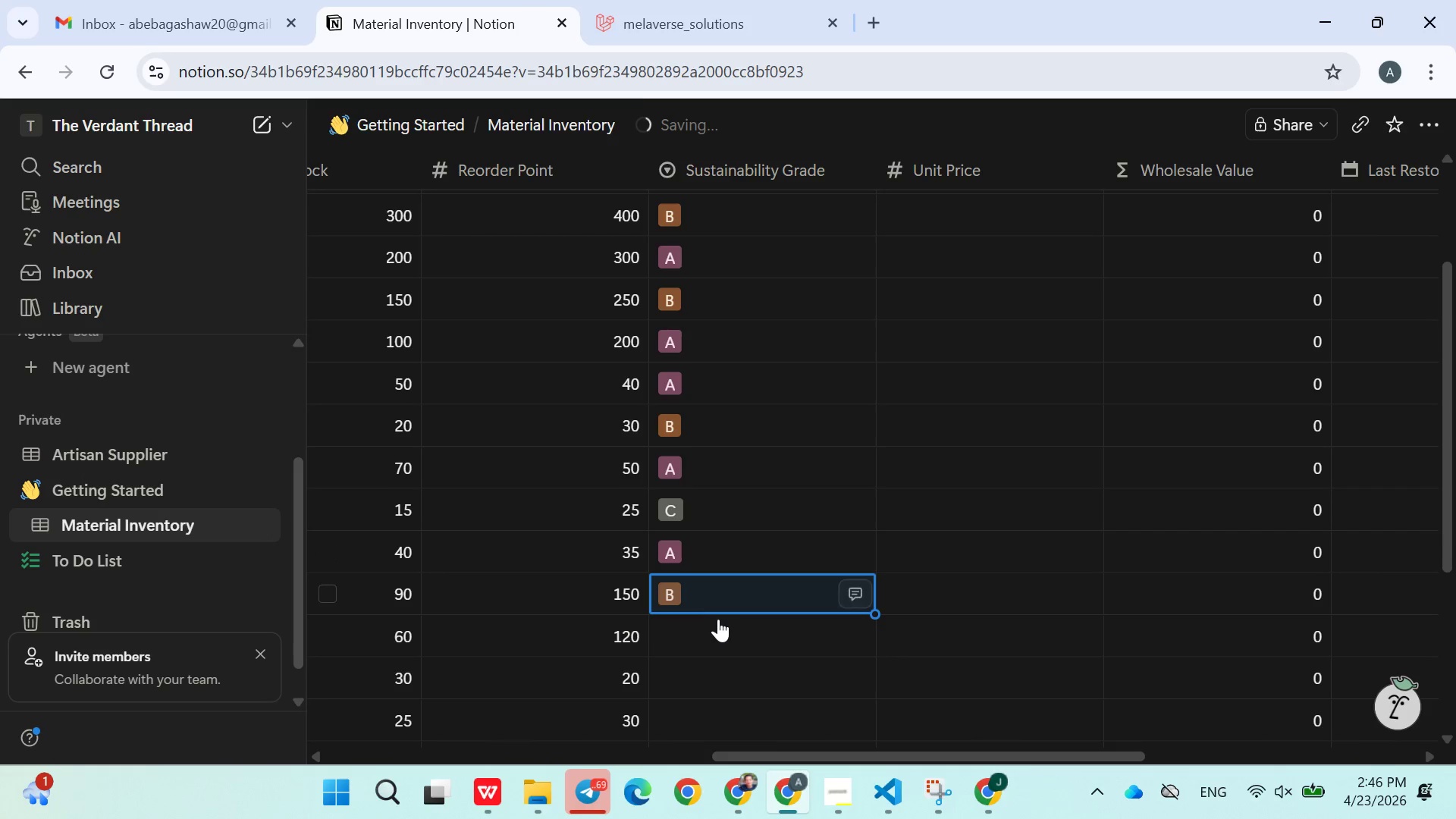 
left_click([716, 628])
 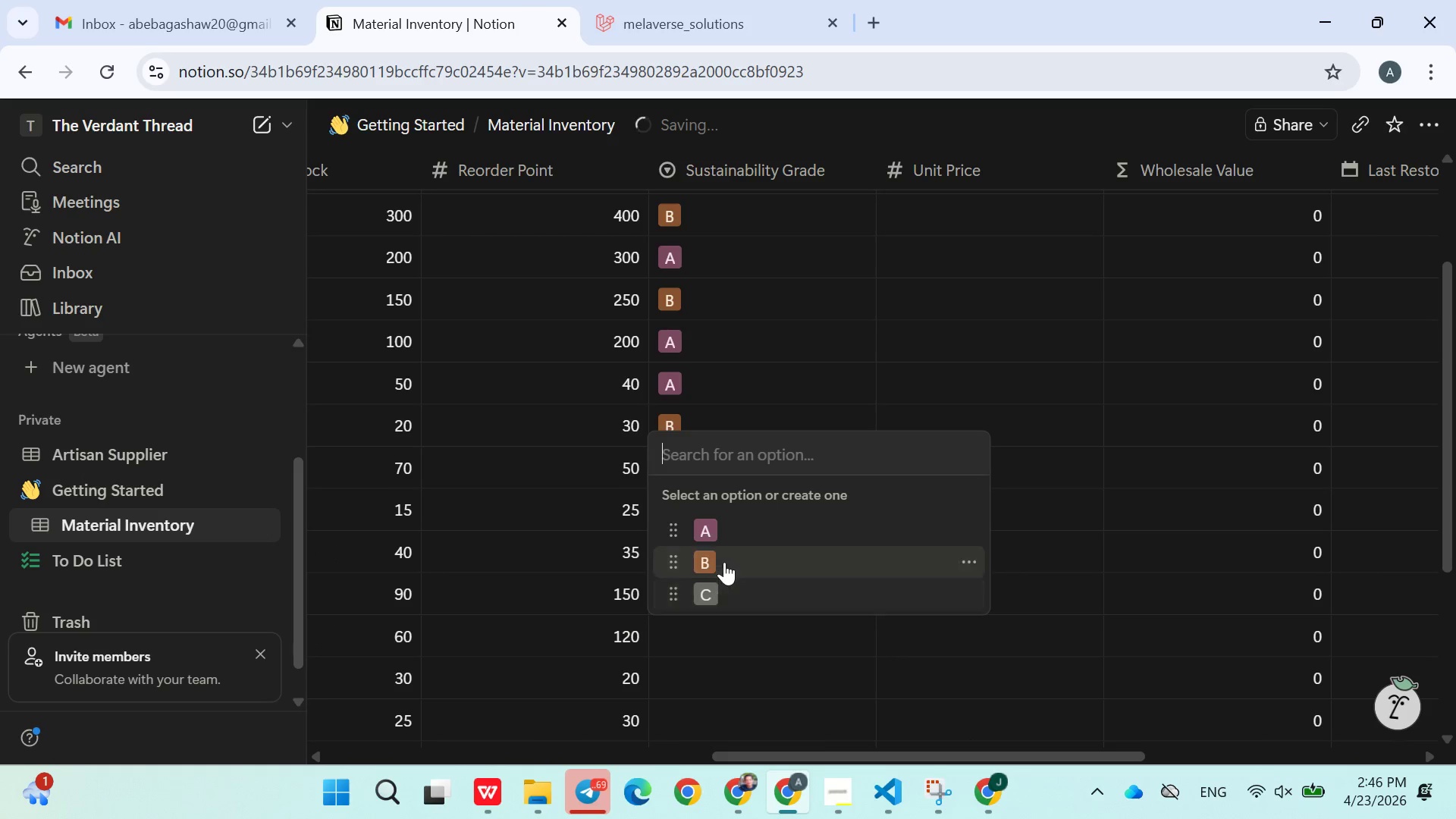 
left_click([726, 556])
 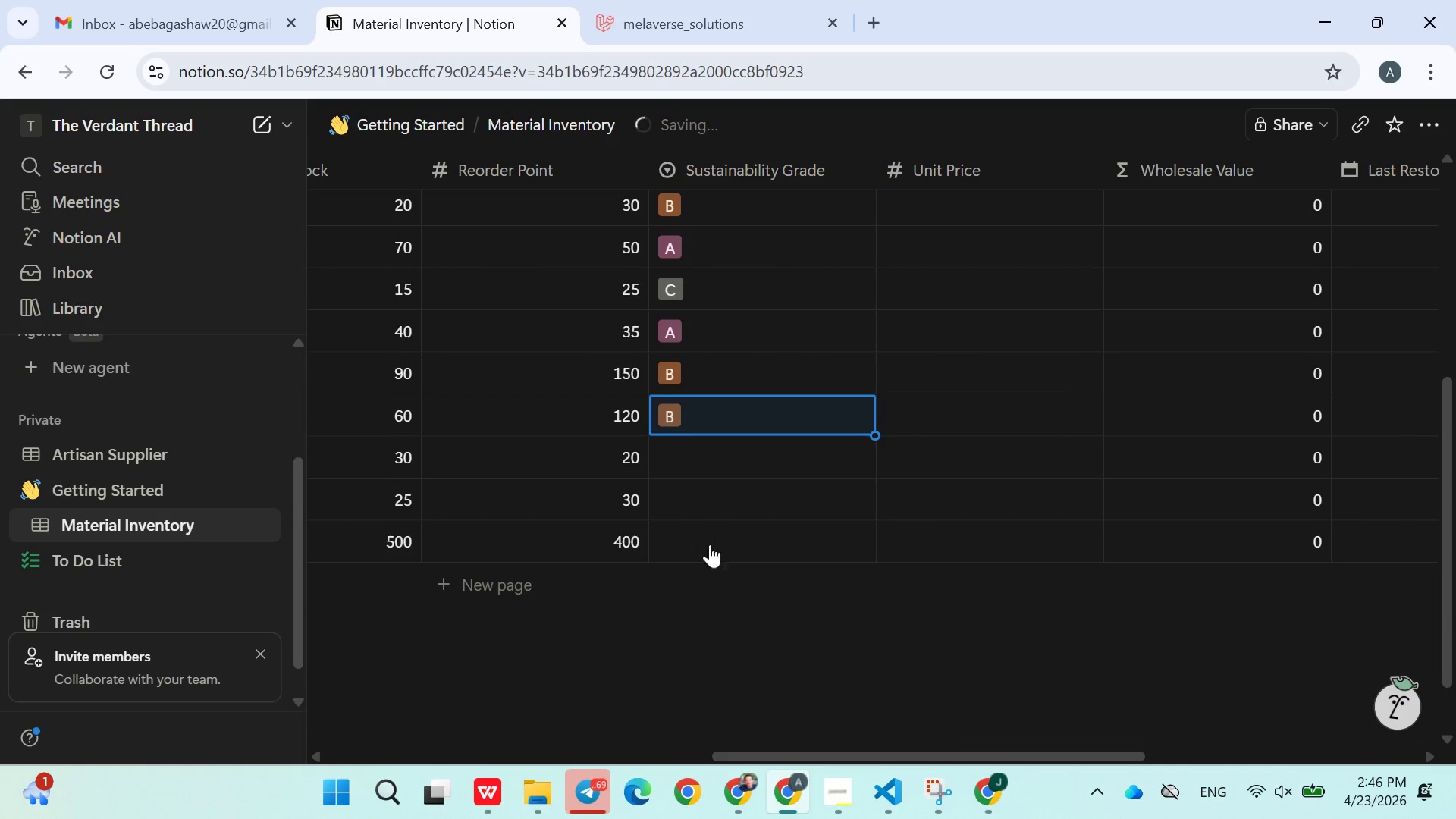 
left_click([677, 454])
 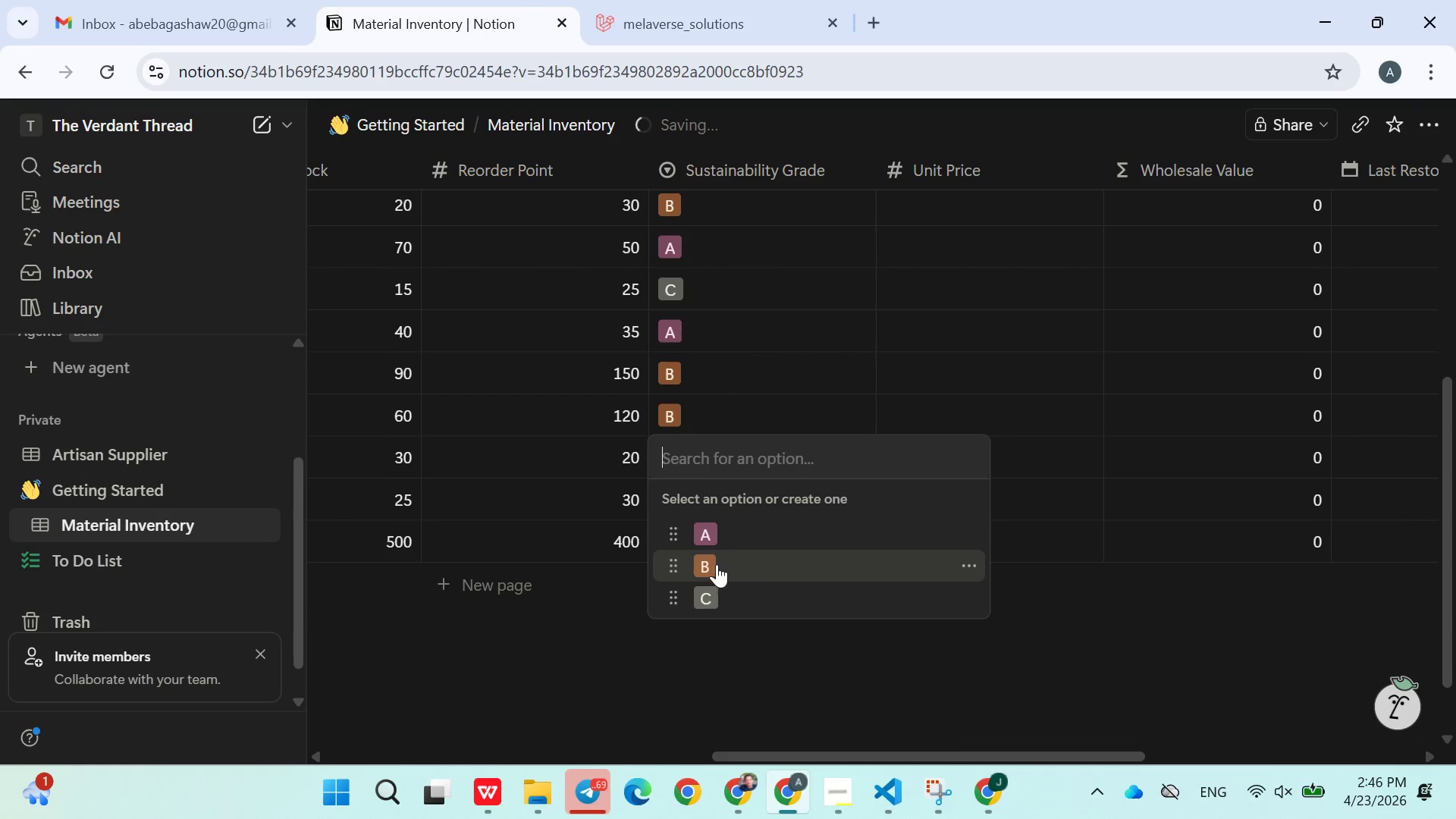 
left_click([712, 582])
 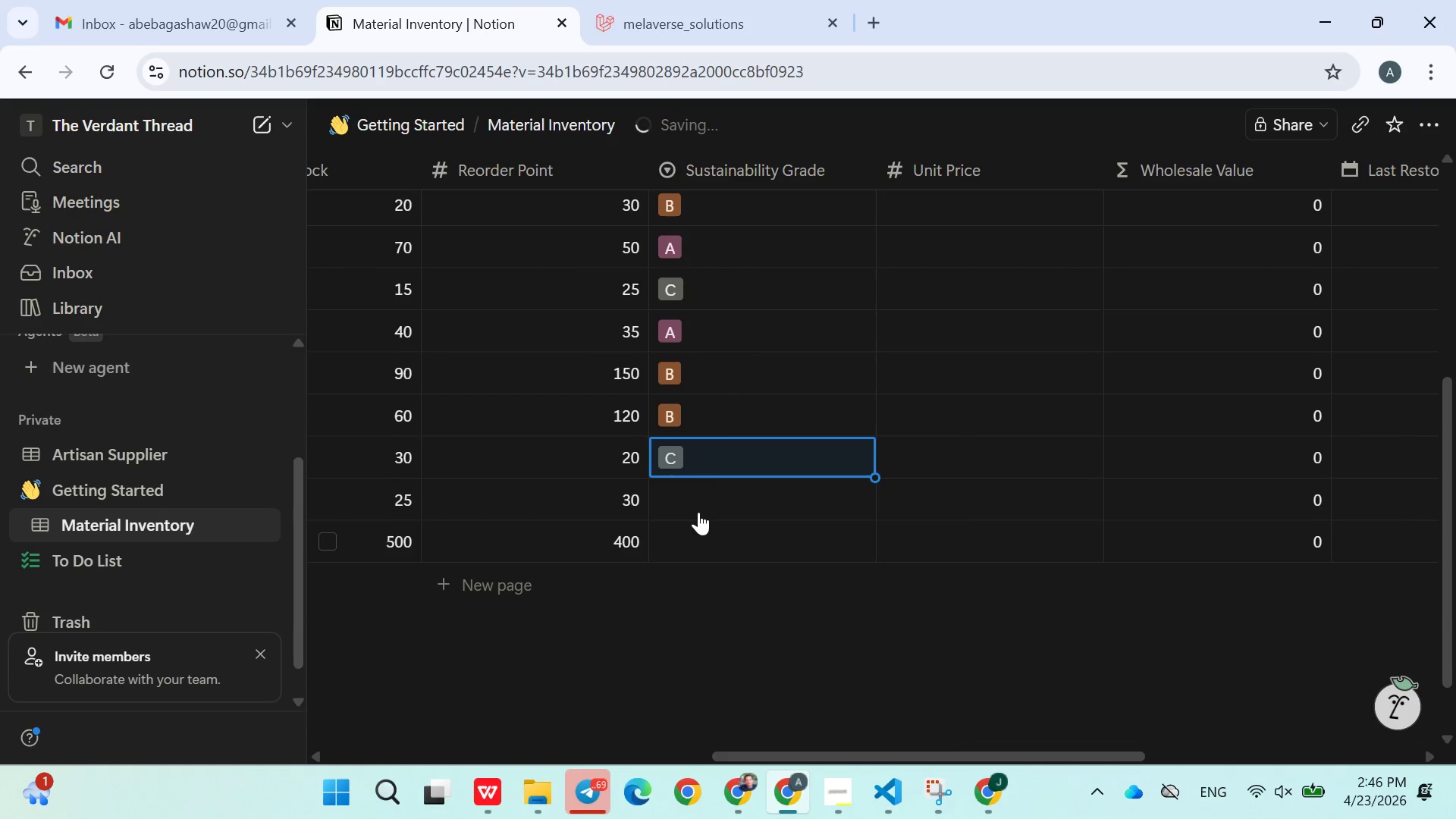 
left_click([698, 483])
 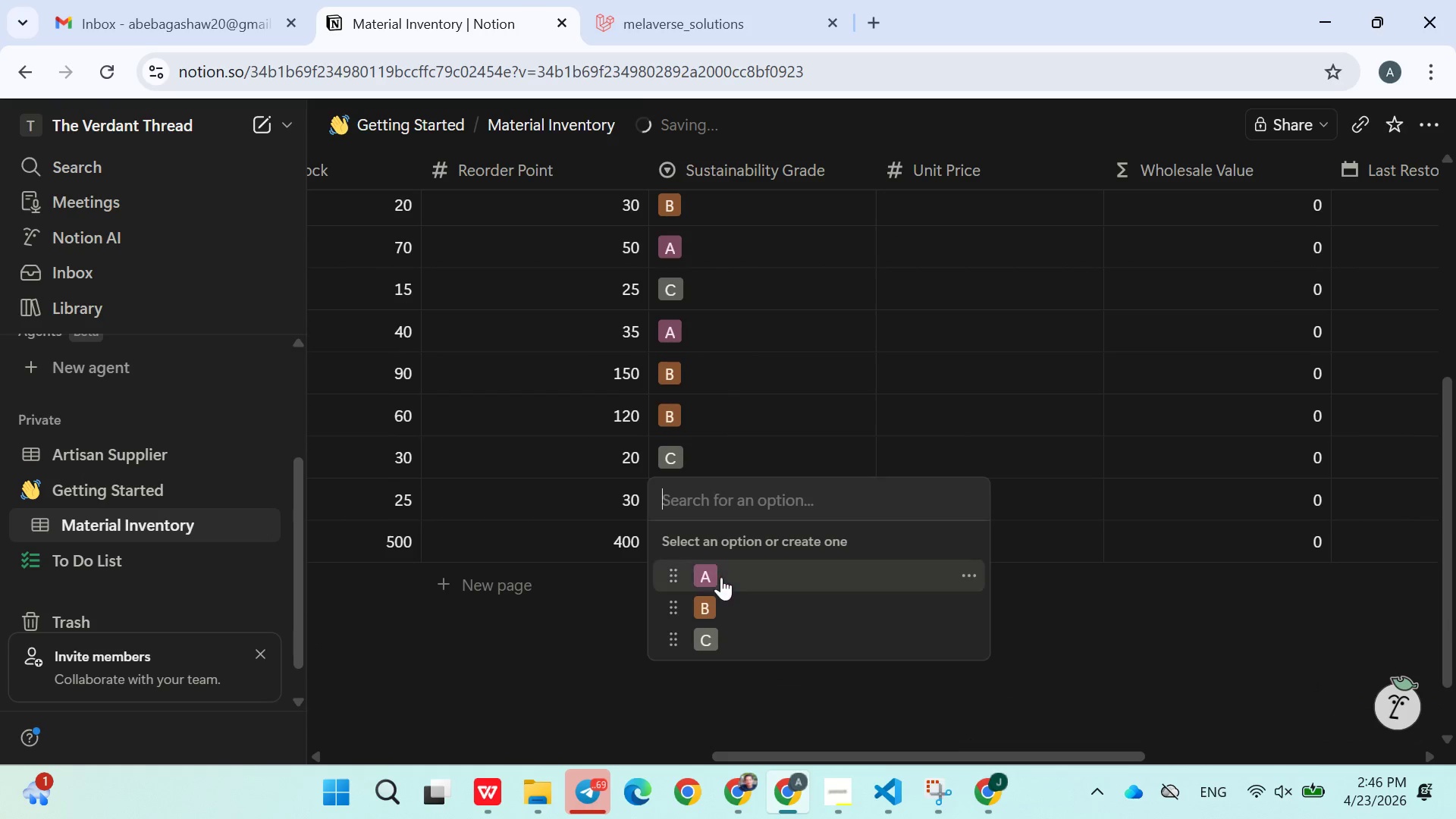 
left_click([721, 579])
 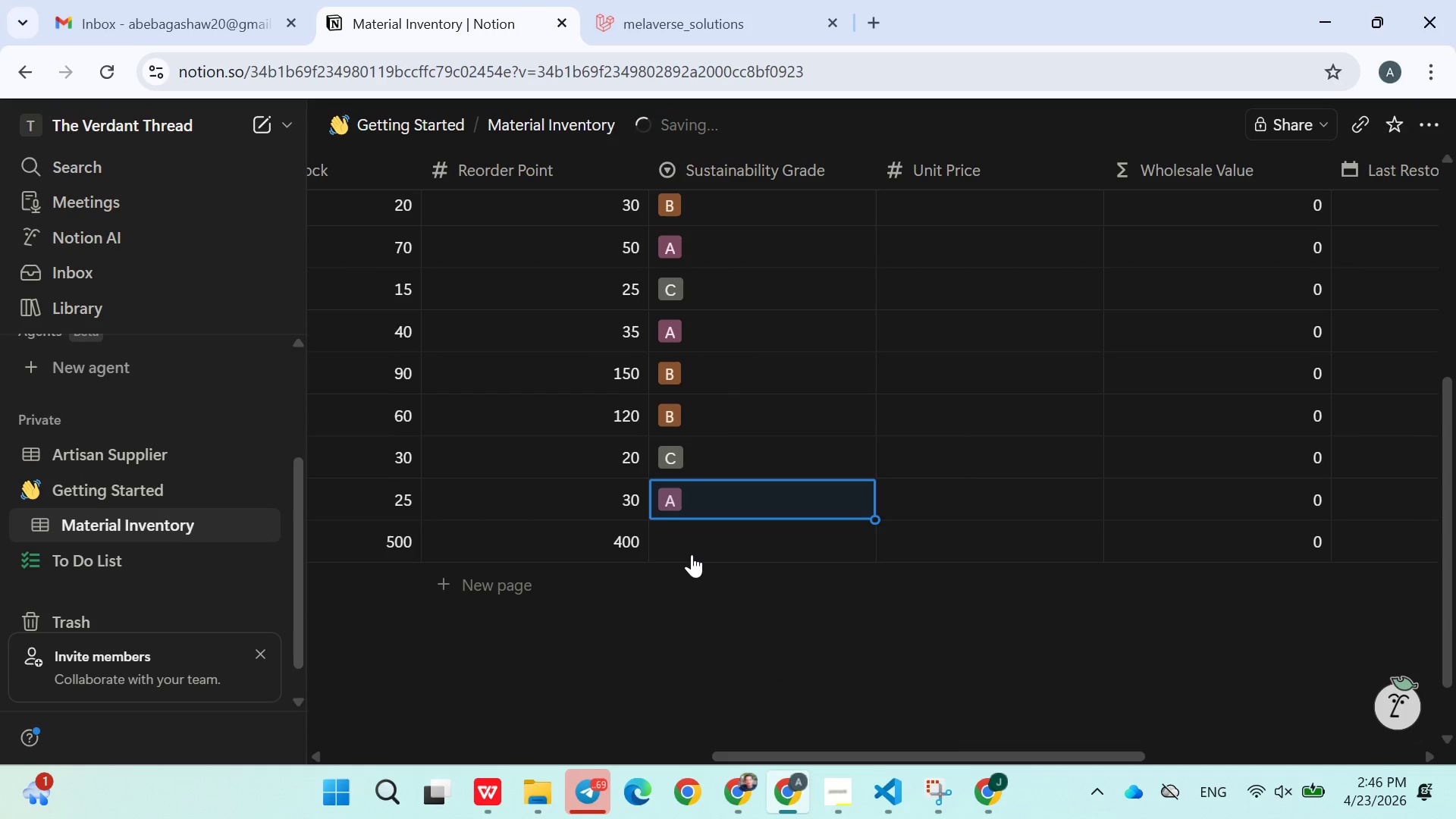 
left_click([692, 551])
 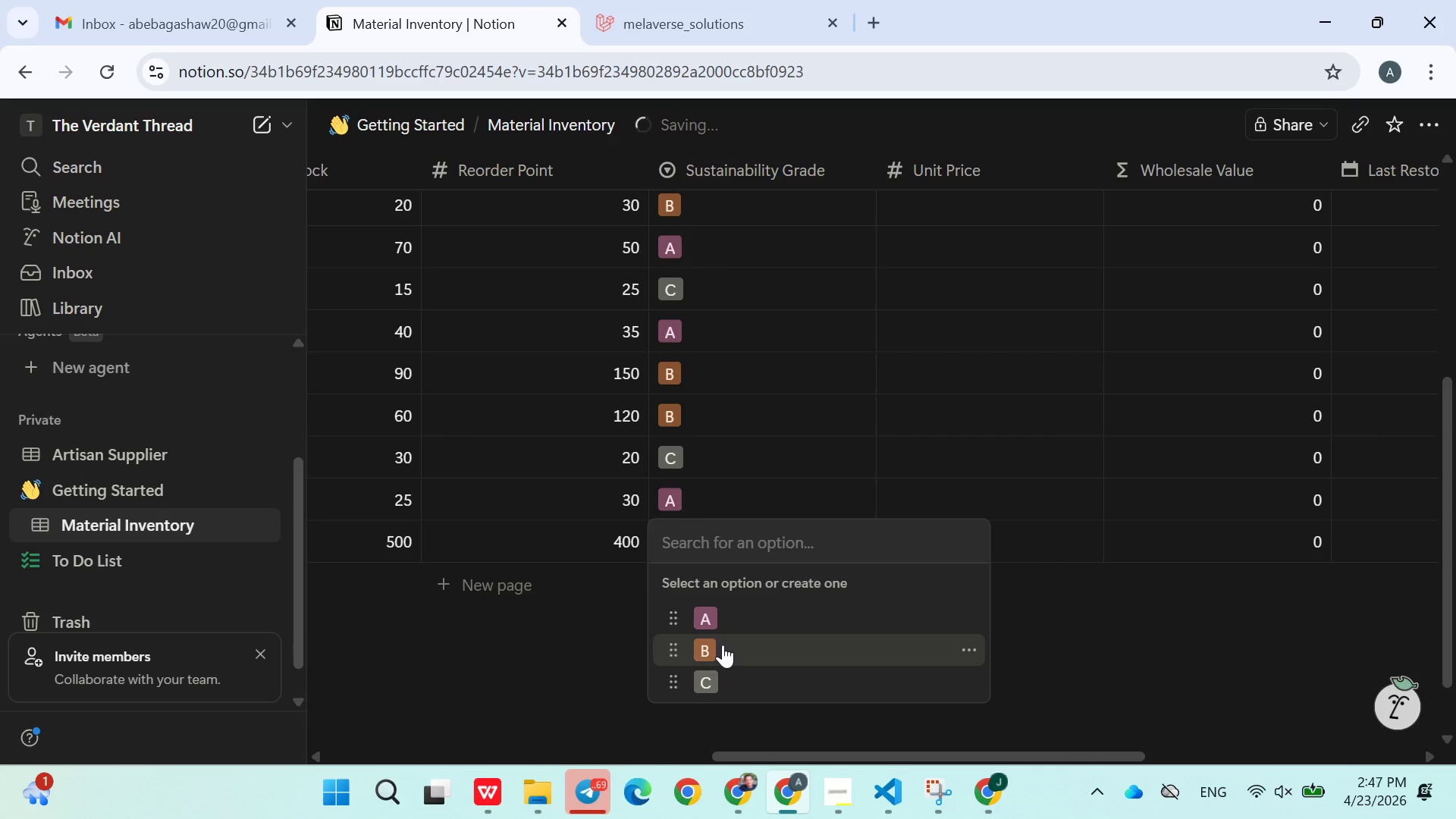 
double_click([612, 674])
 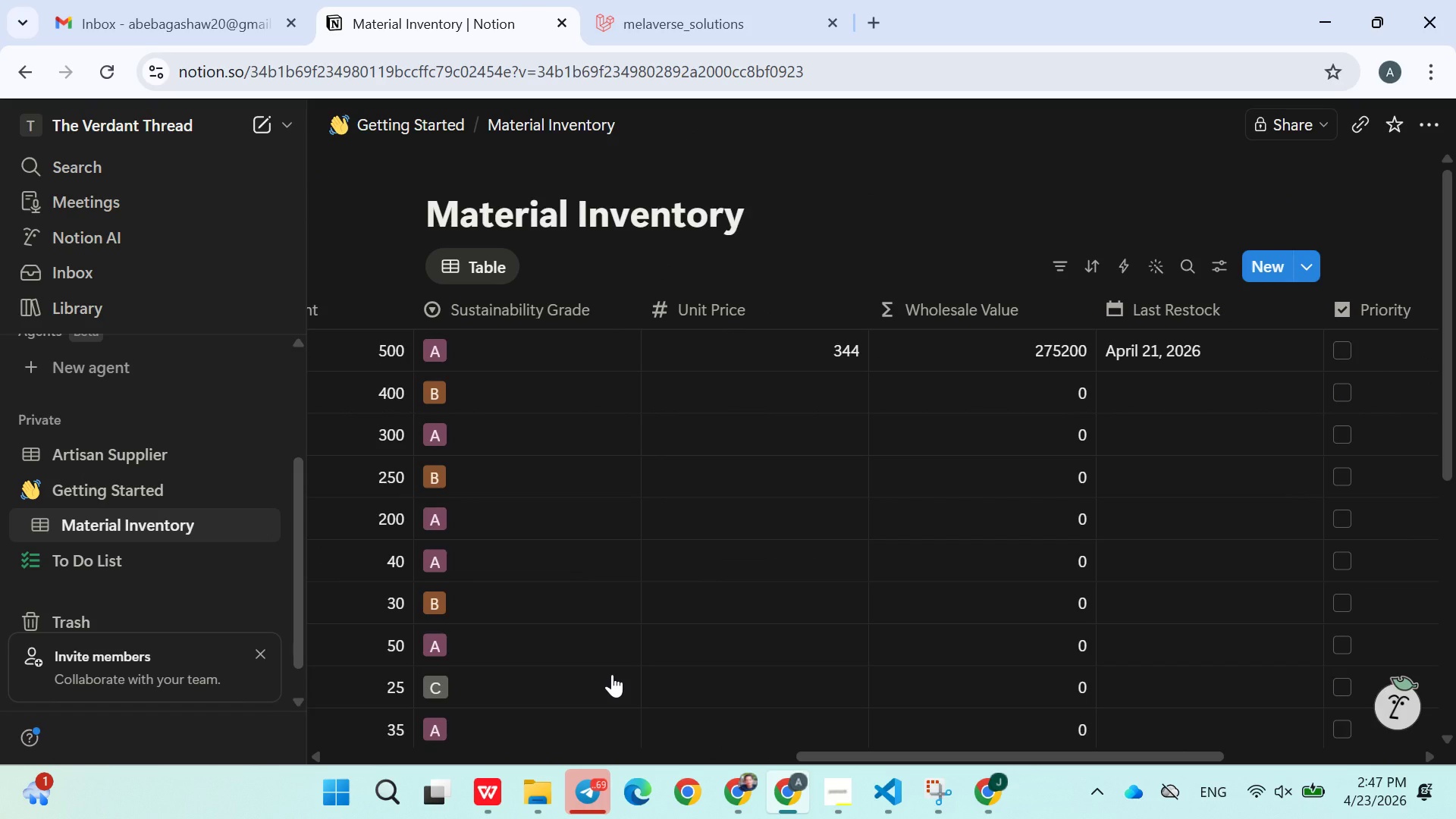 
wait(16.08)
 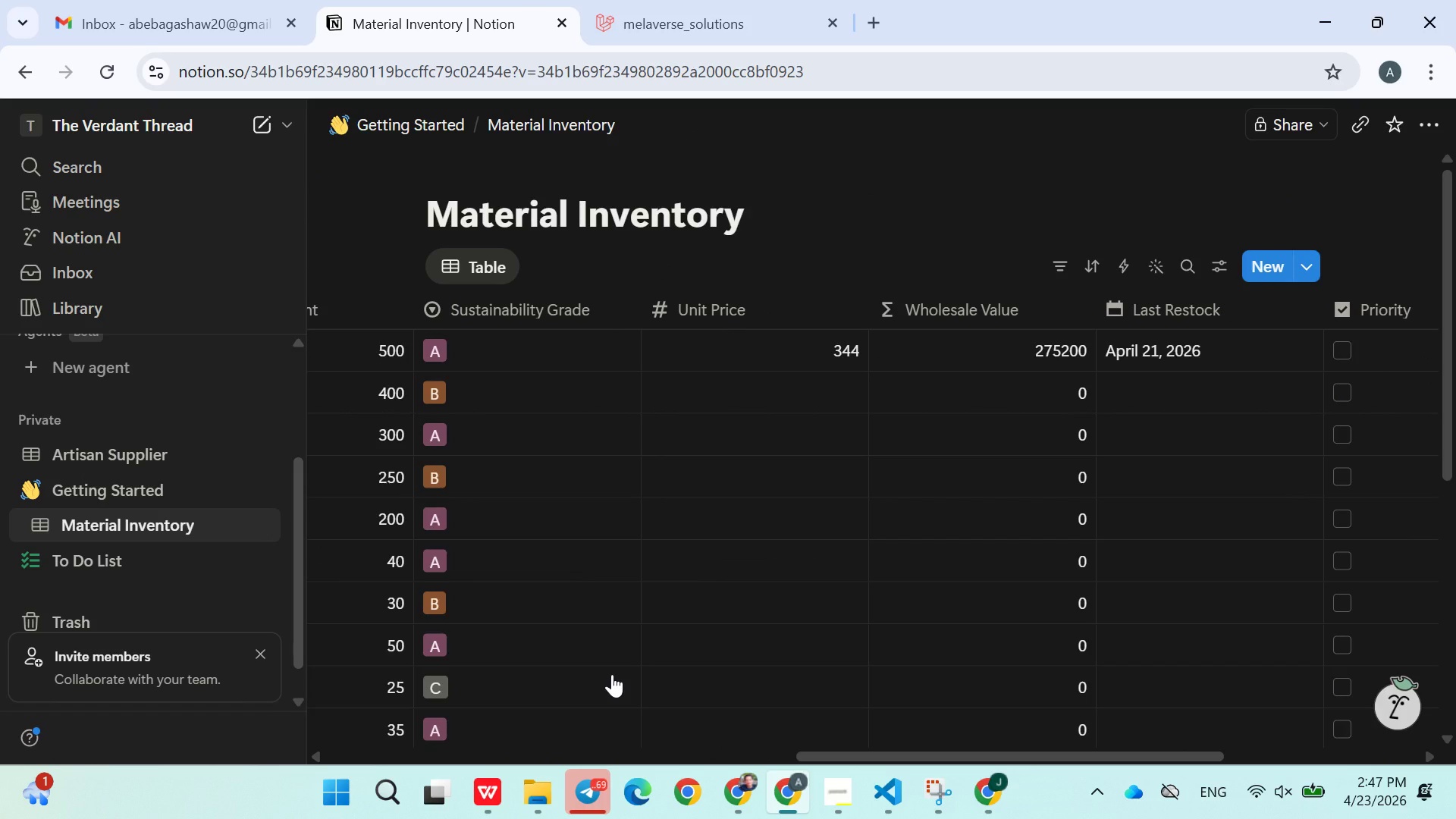 
double_click([804, 354])
 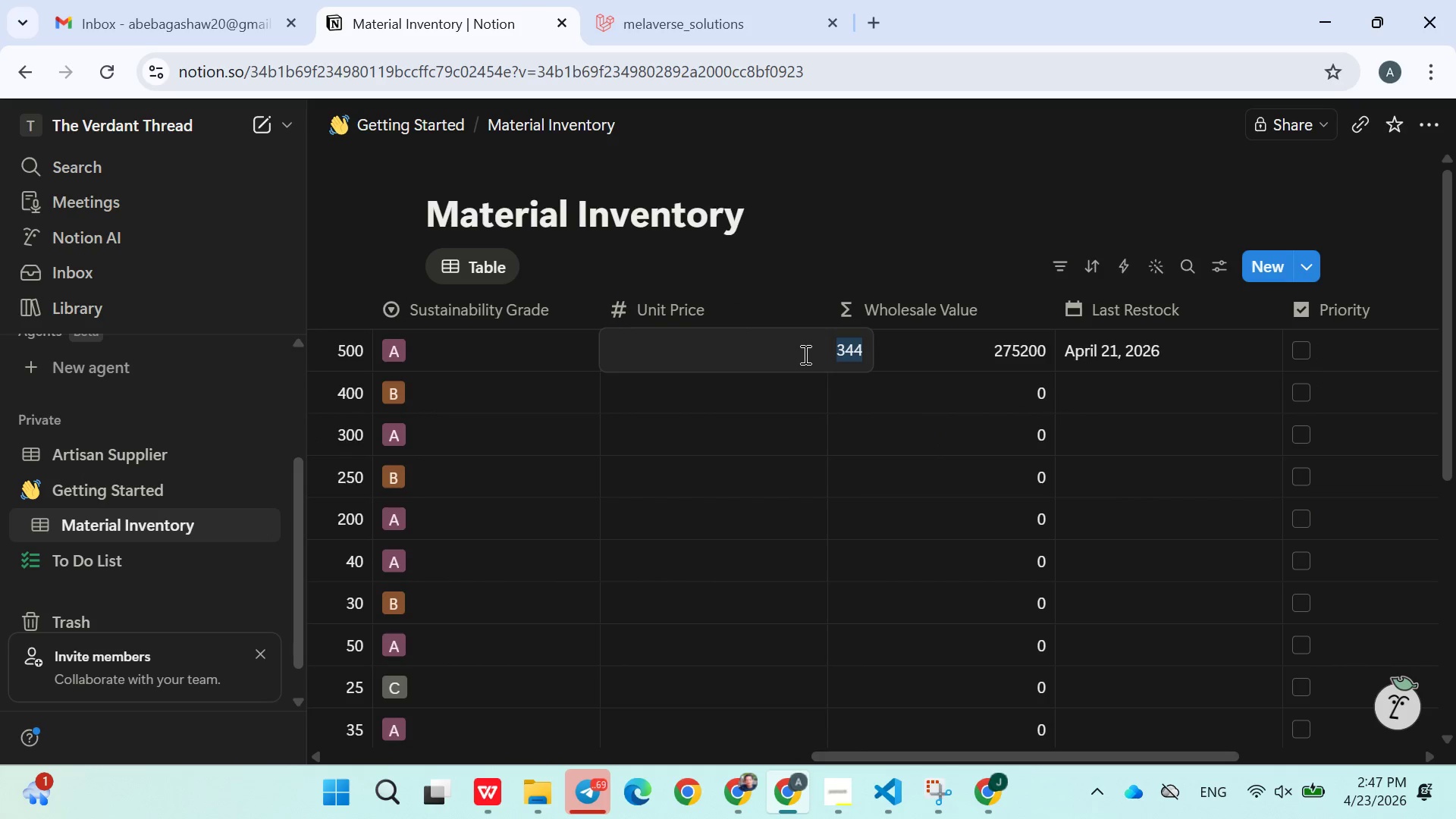 
triple_click([804, 354])
 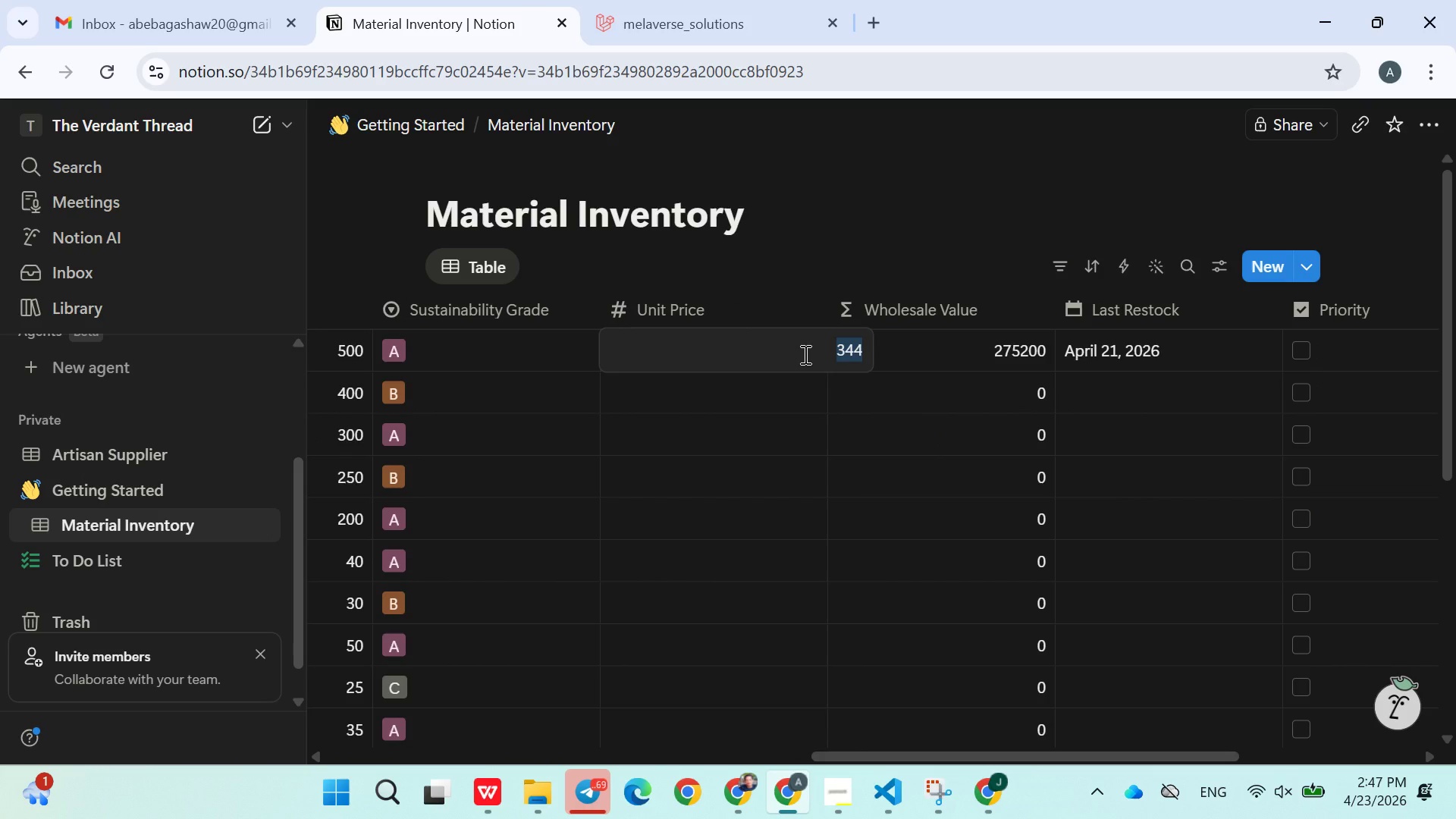 
key(0)
 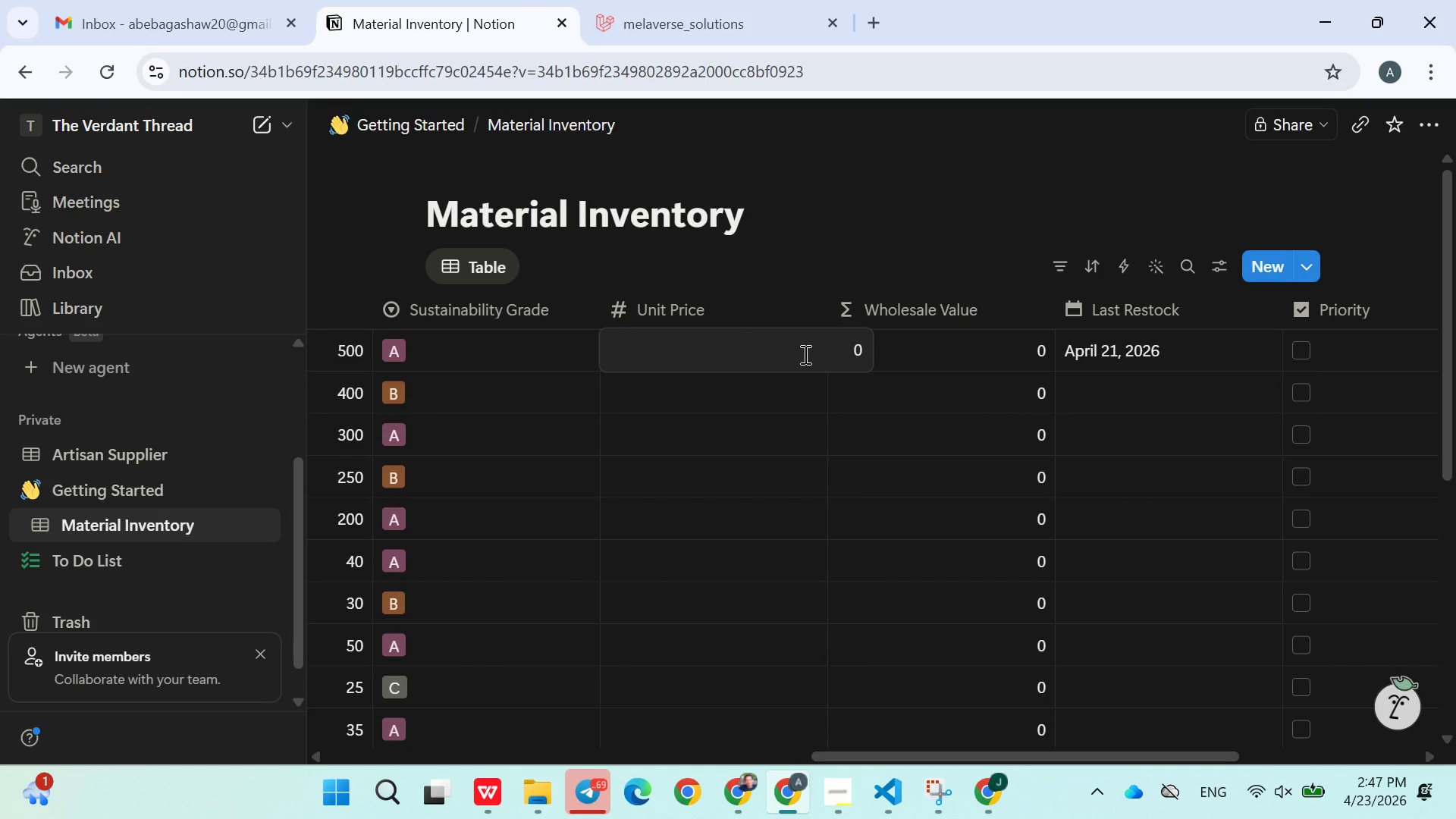 
key(Period)
 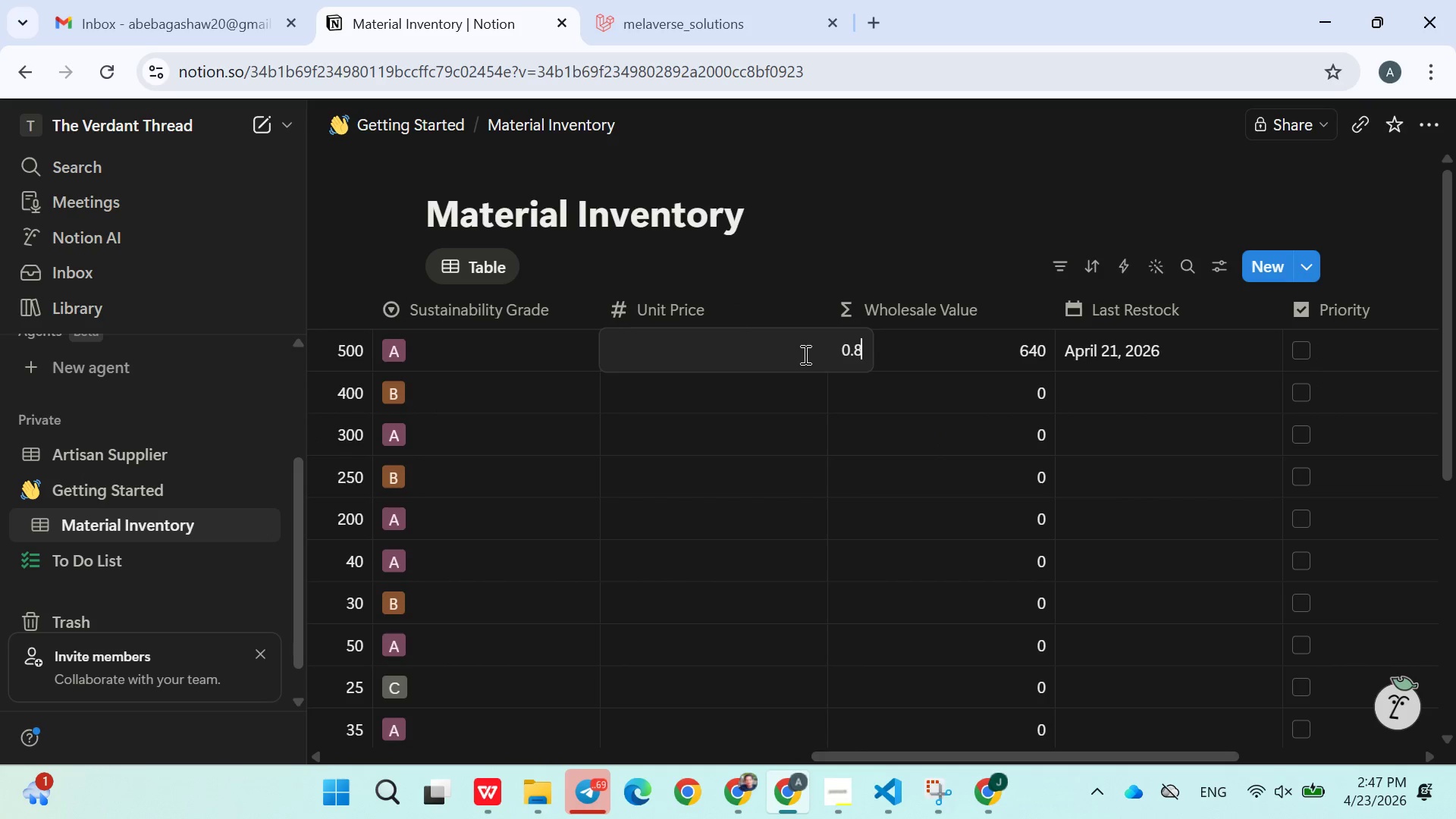 
key(8)
 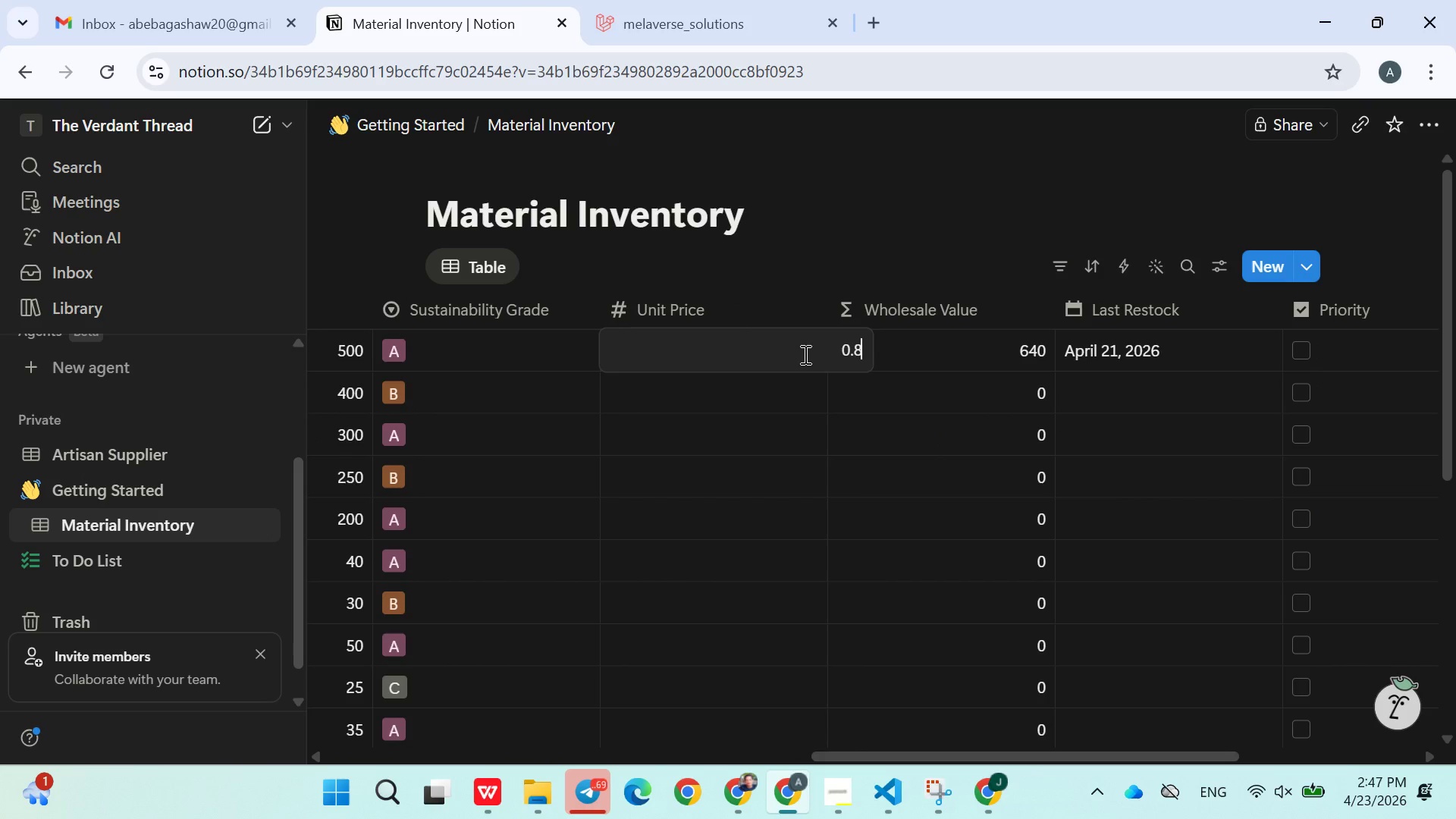 
key(Enter)
 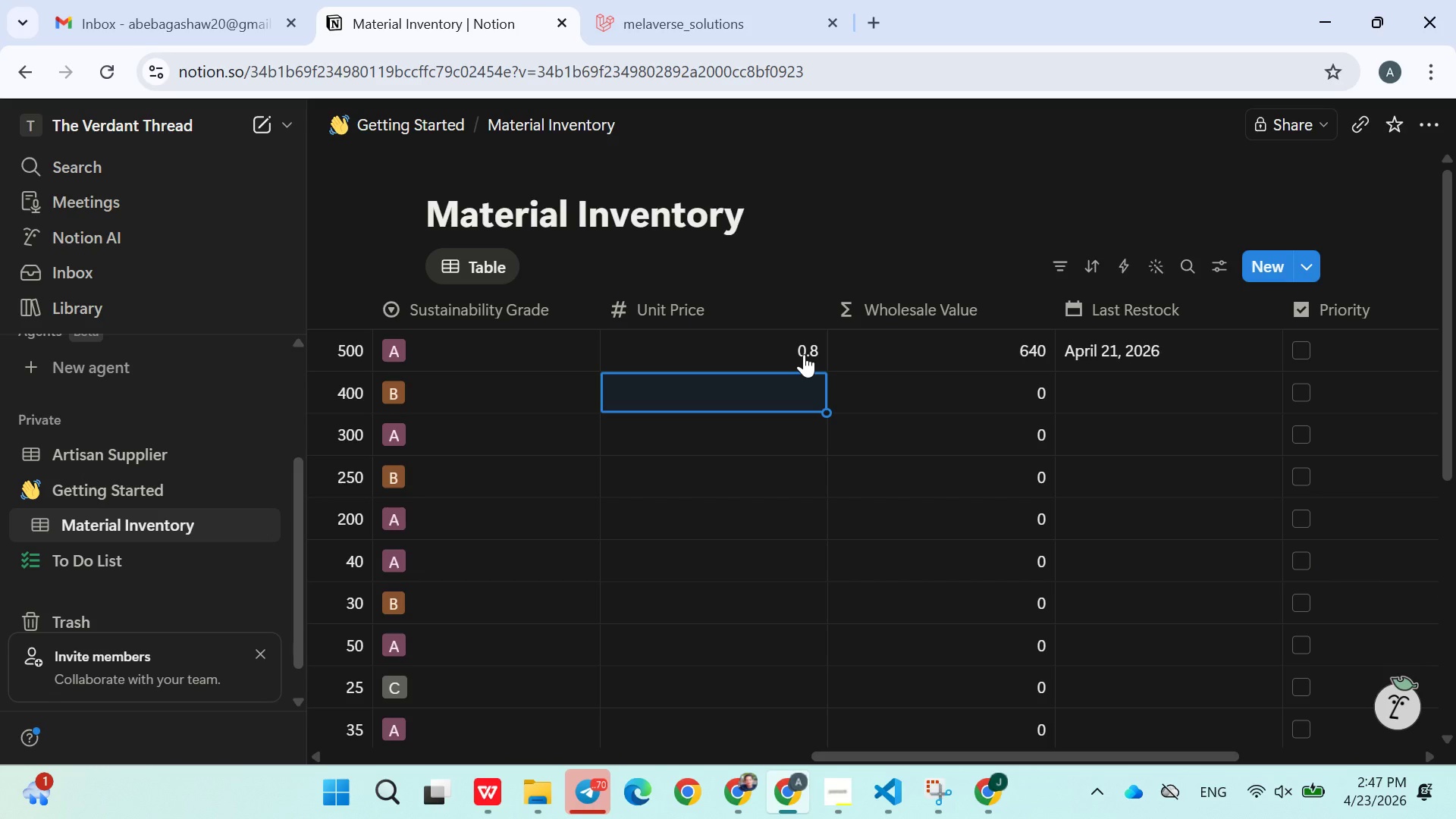 
wait(6.62)
 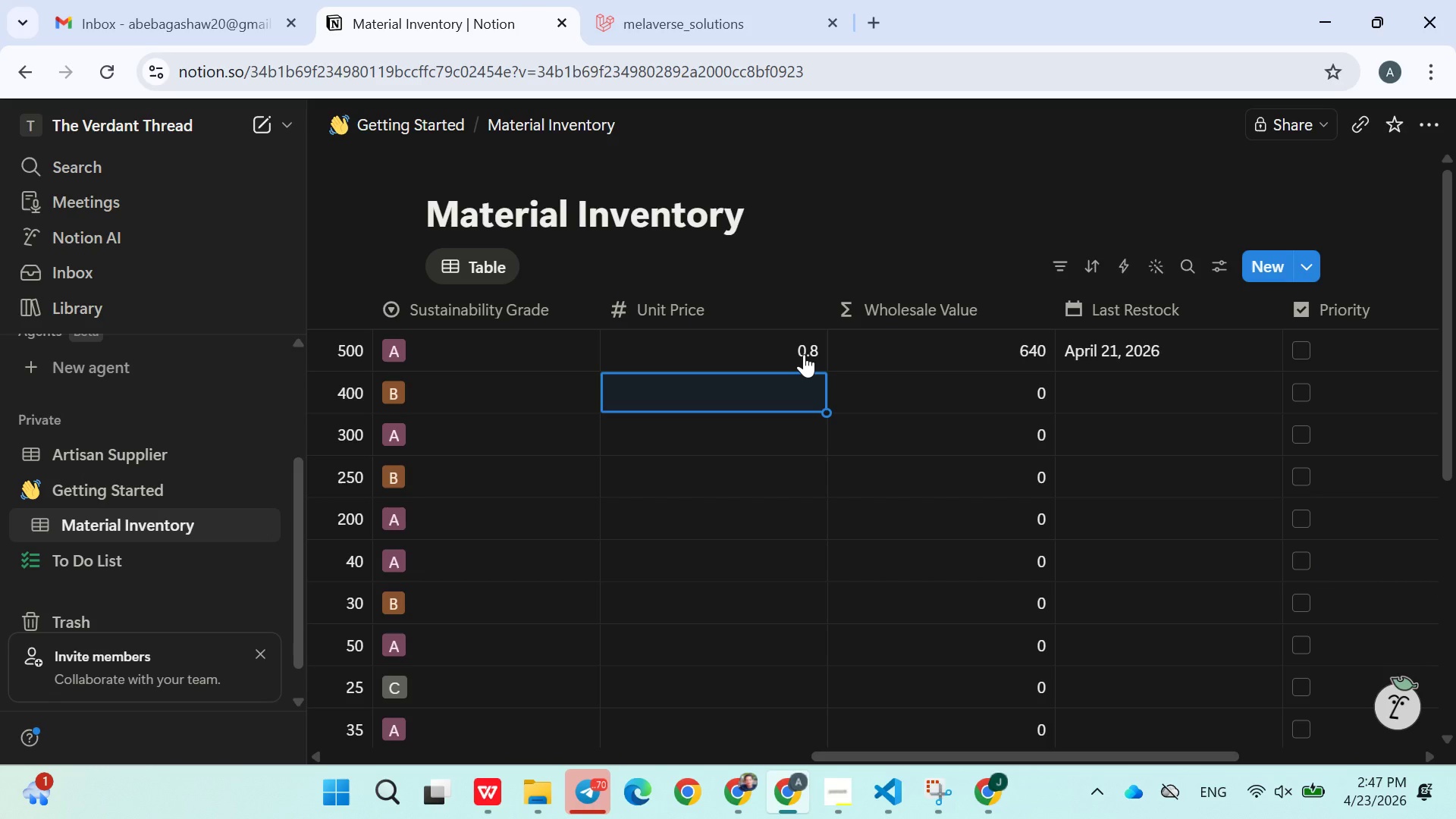 
key(0)
 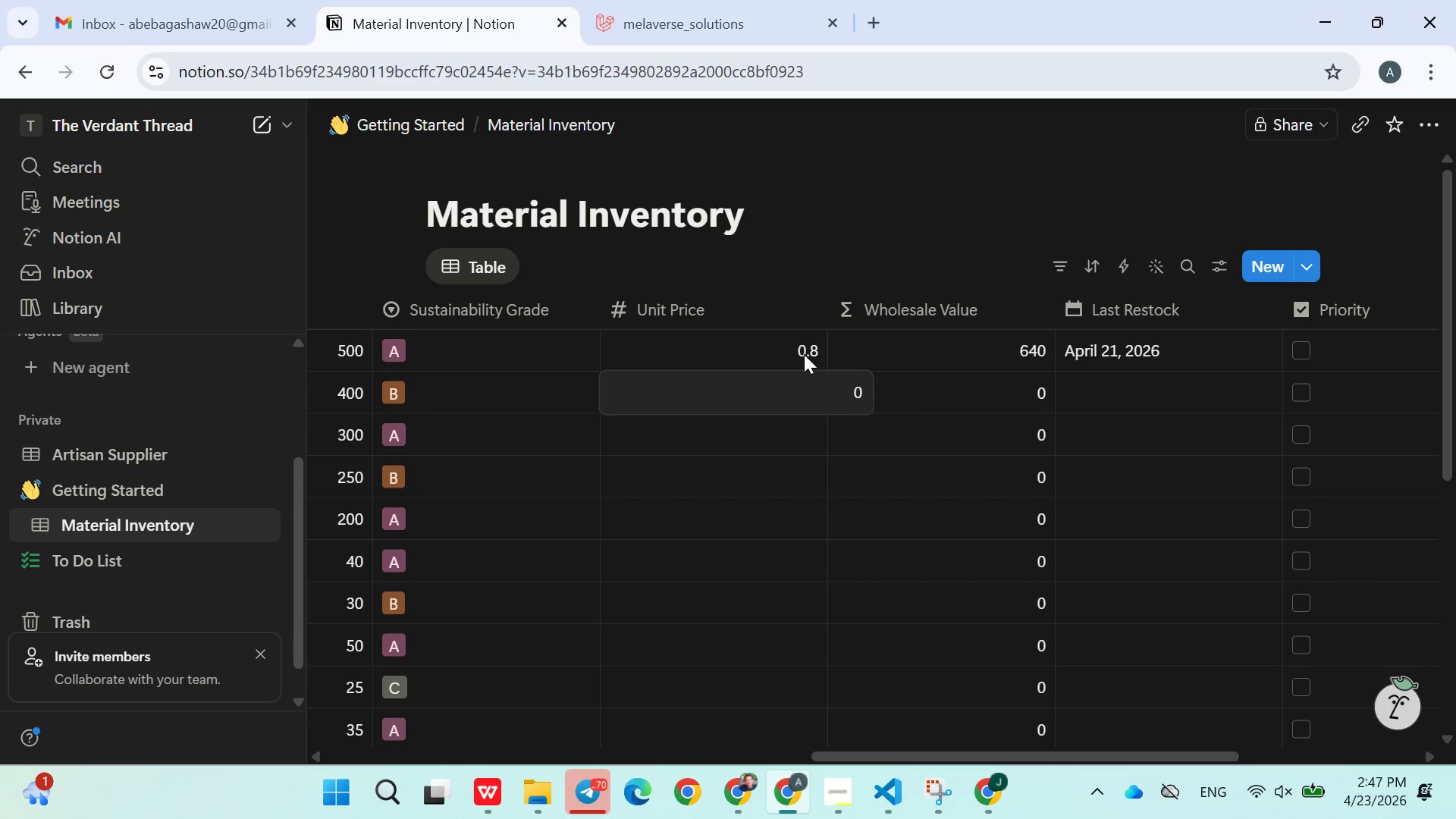 
key(Period)
 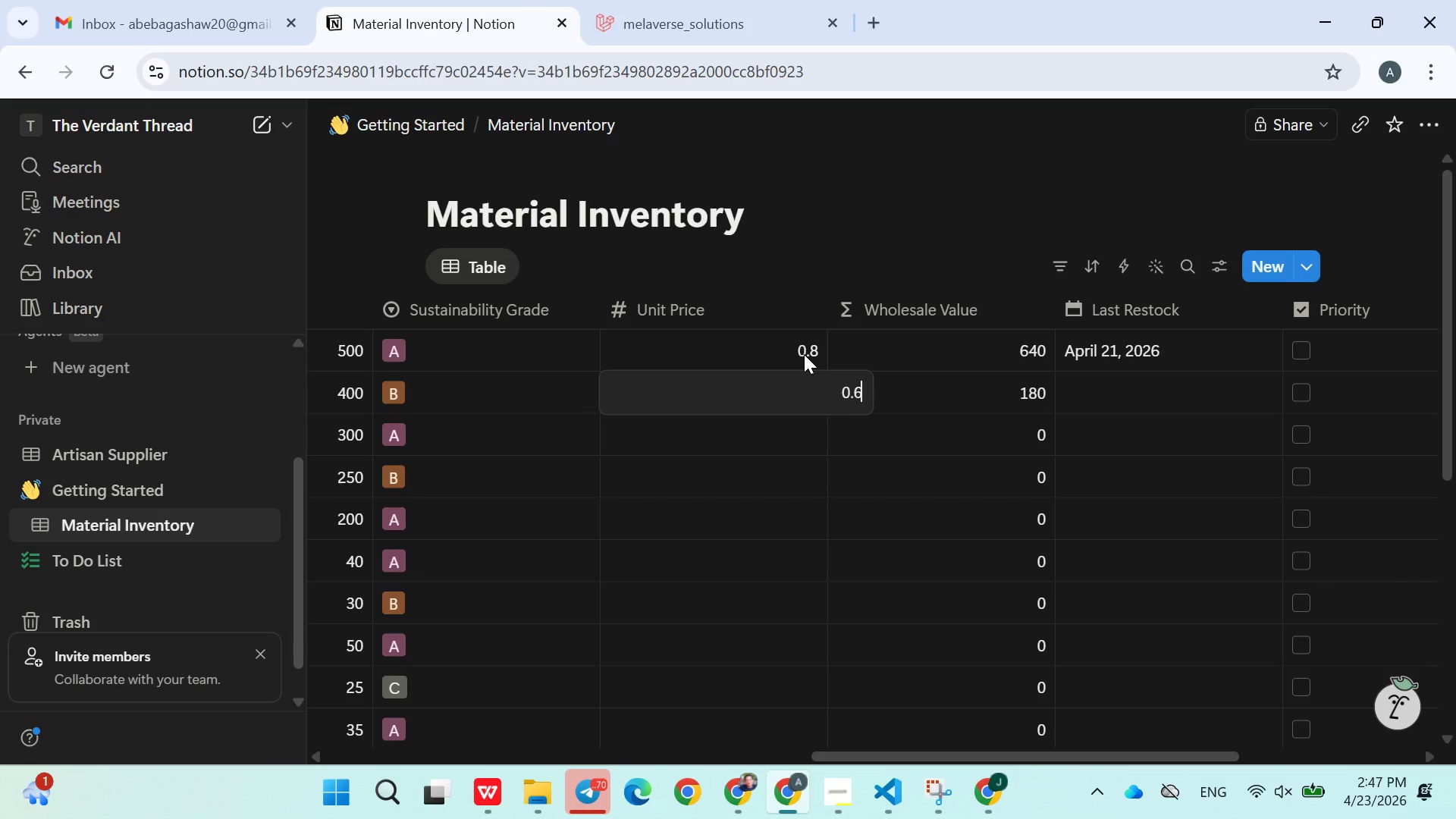 
key(6)
 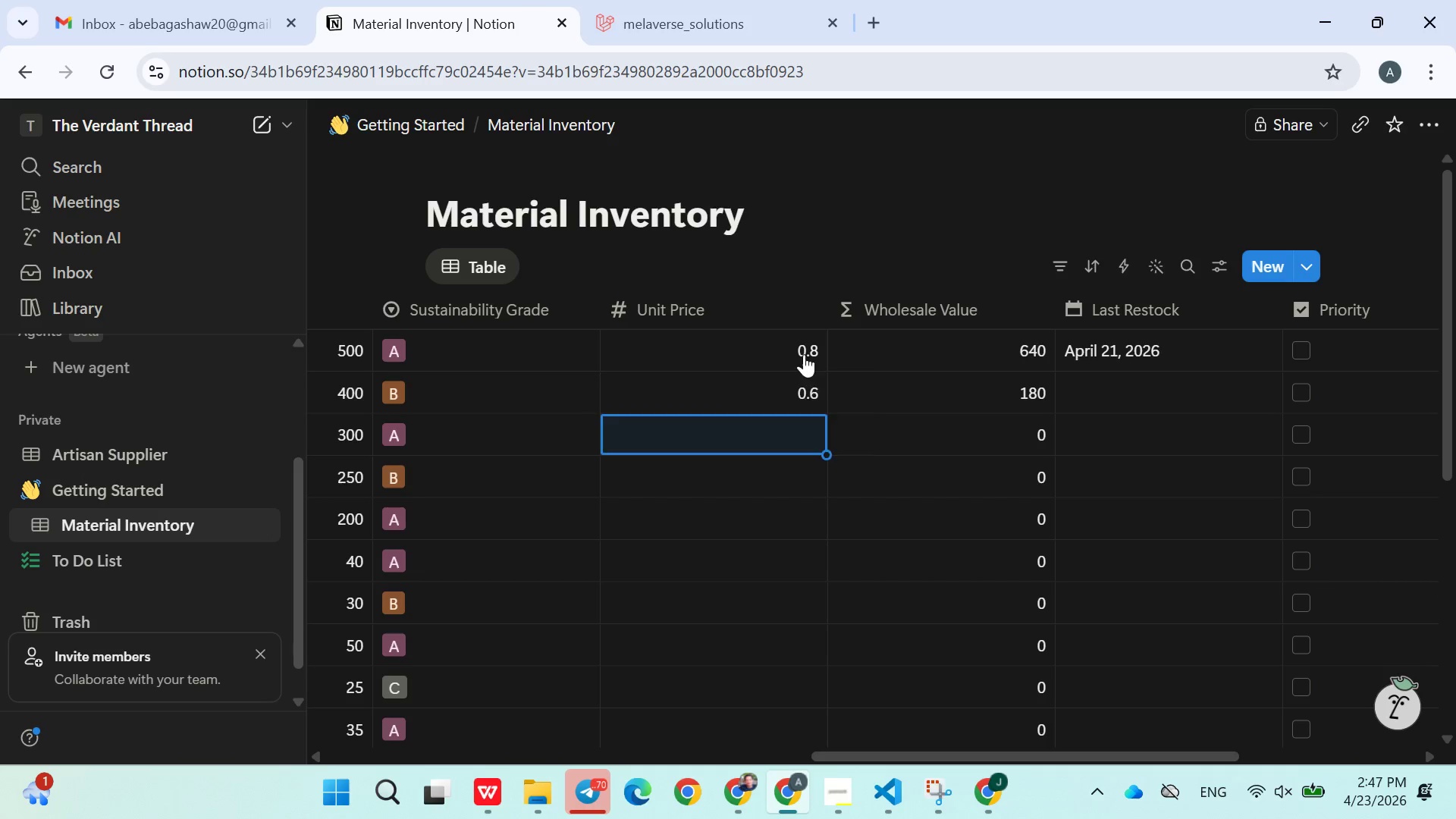 
key(Enter)
 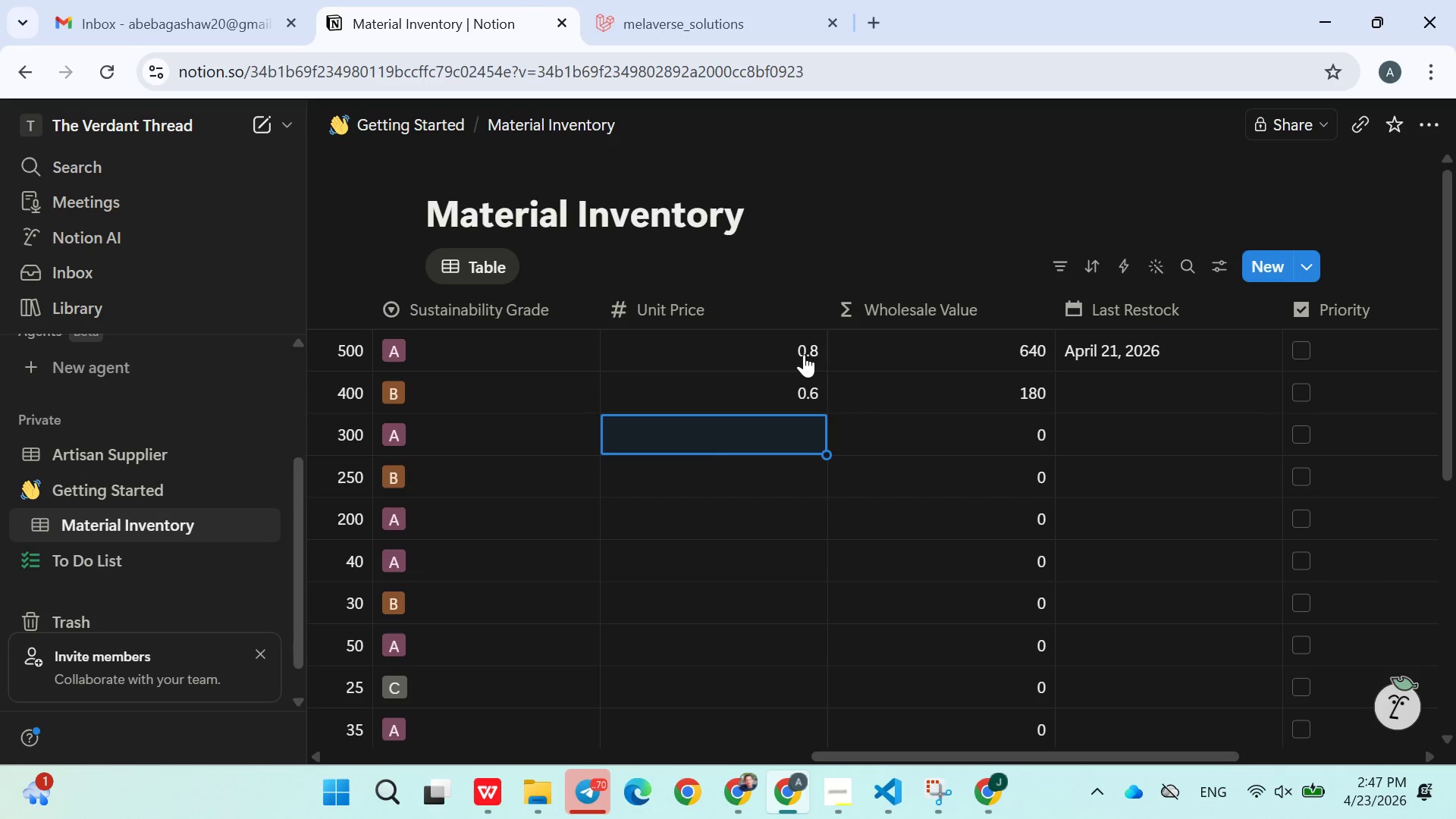 
key(0)
 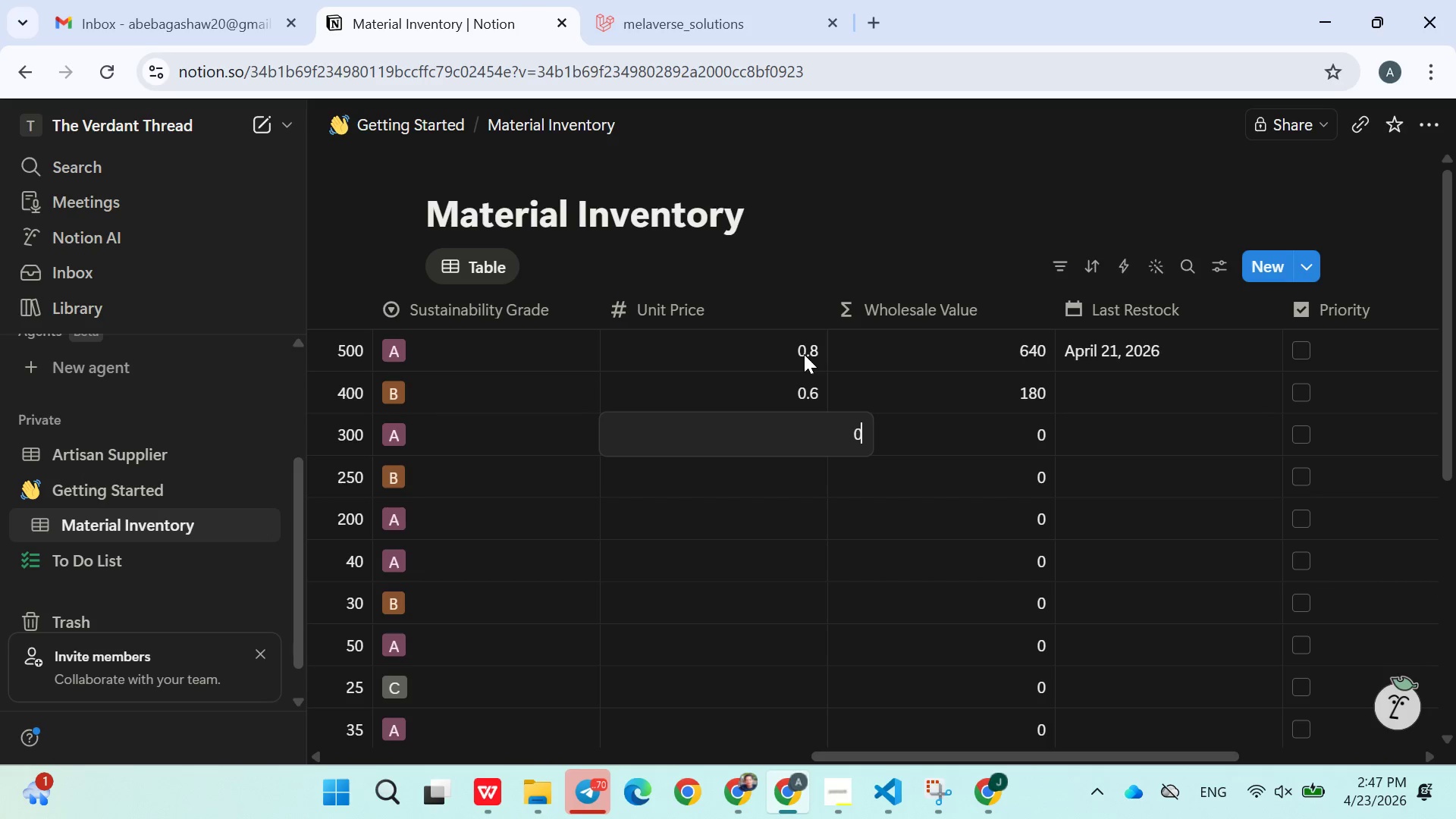 
key(Period)
 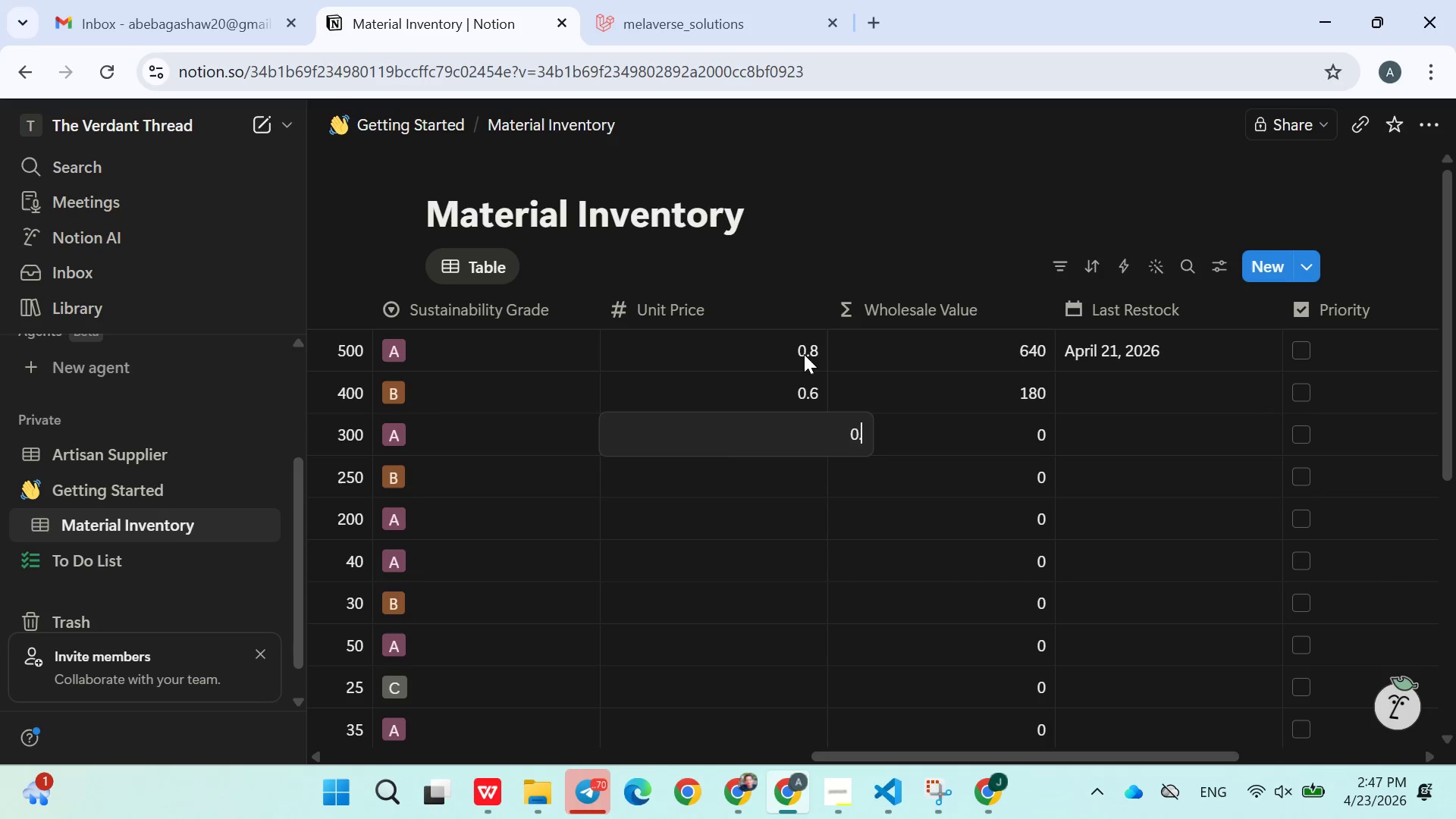 
key(7)
 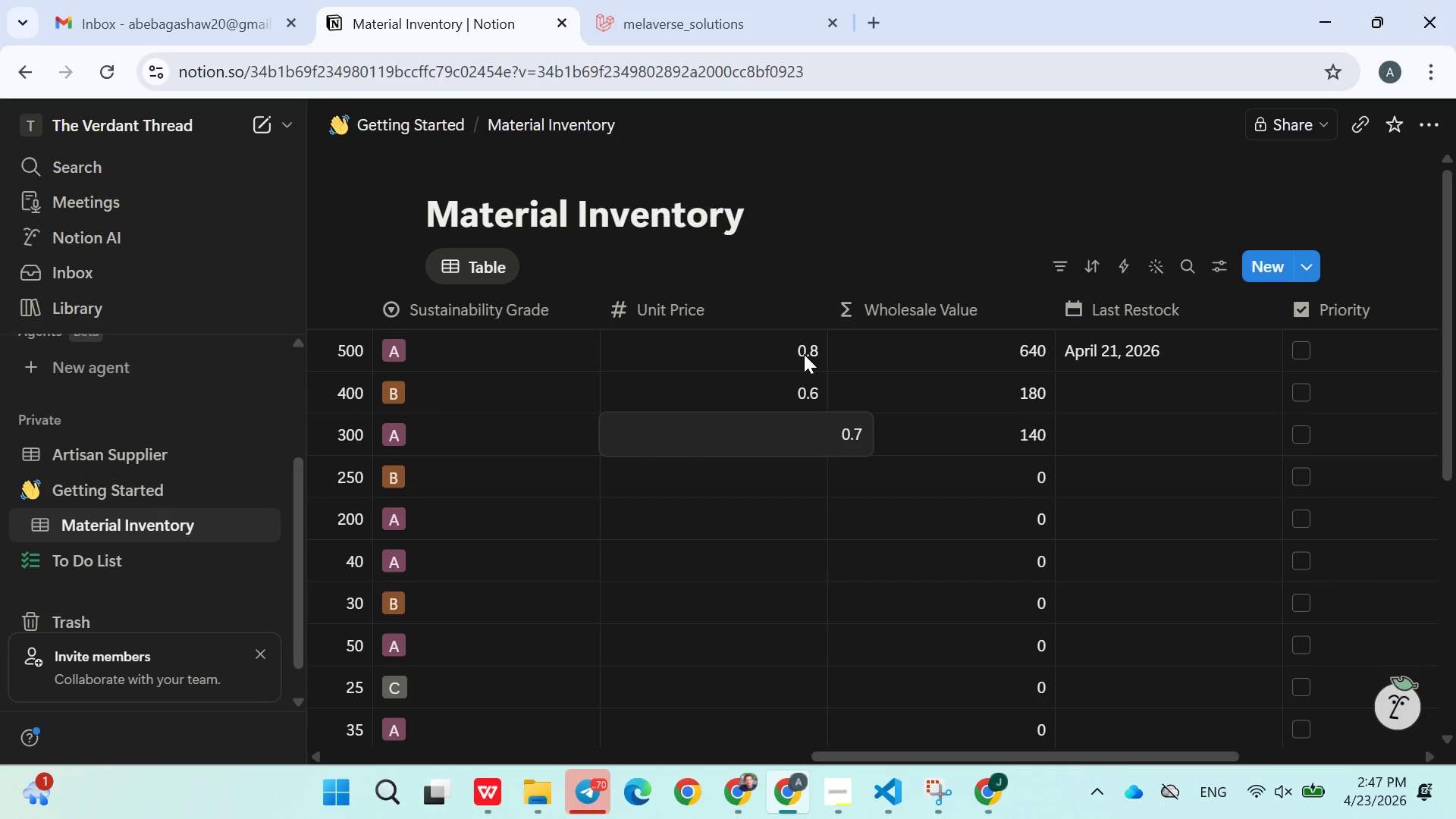 
key(Enter)
 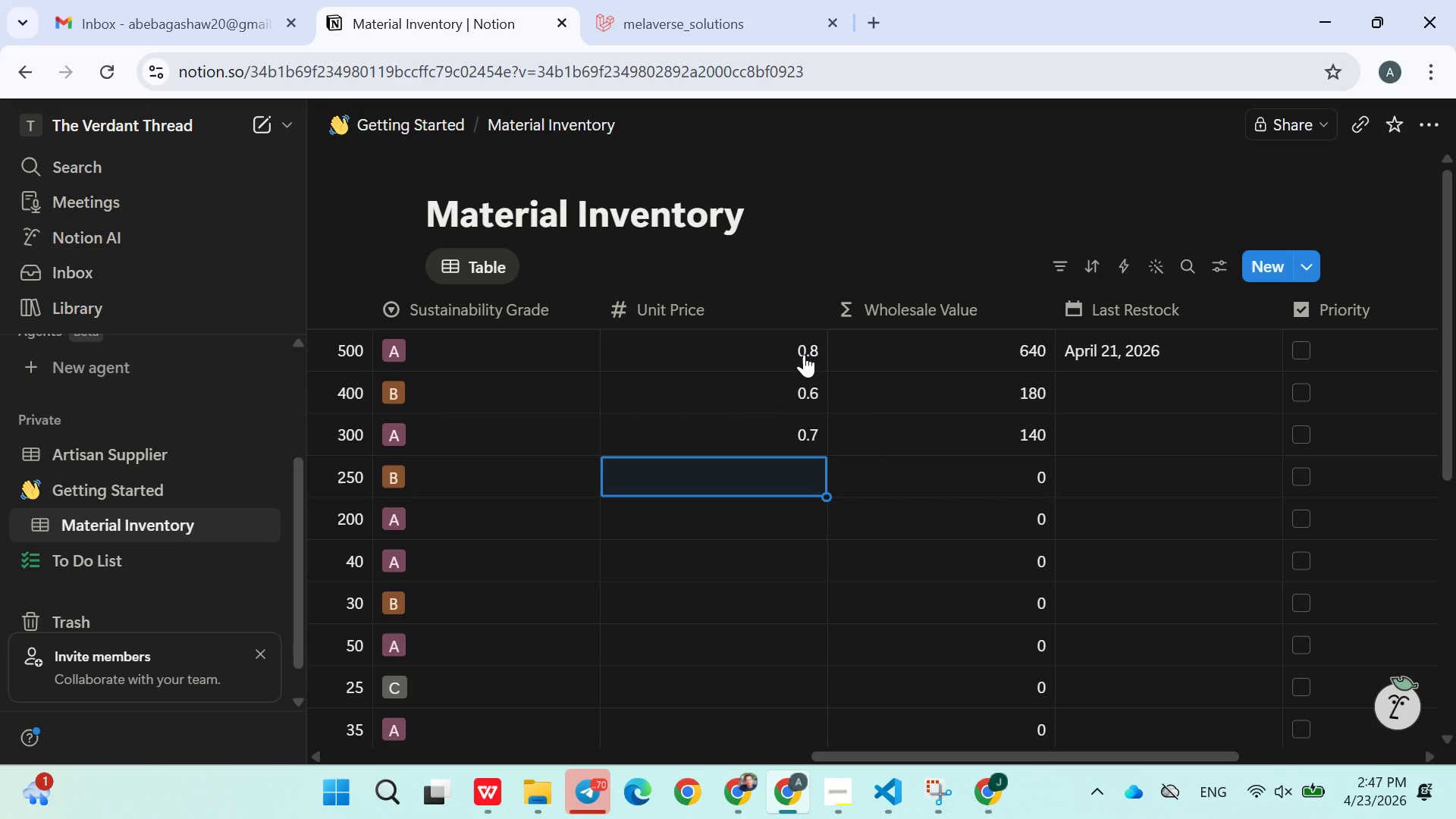 
key(0)
 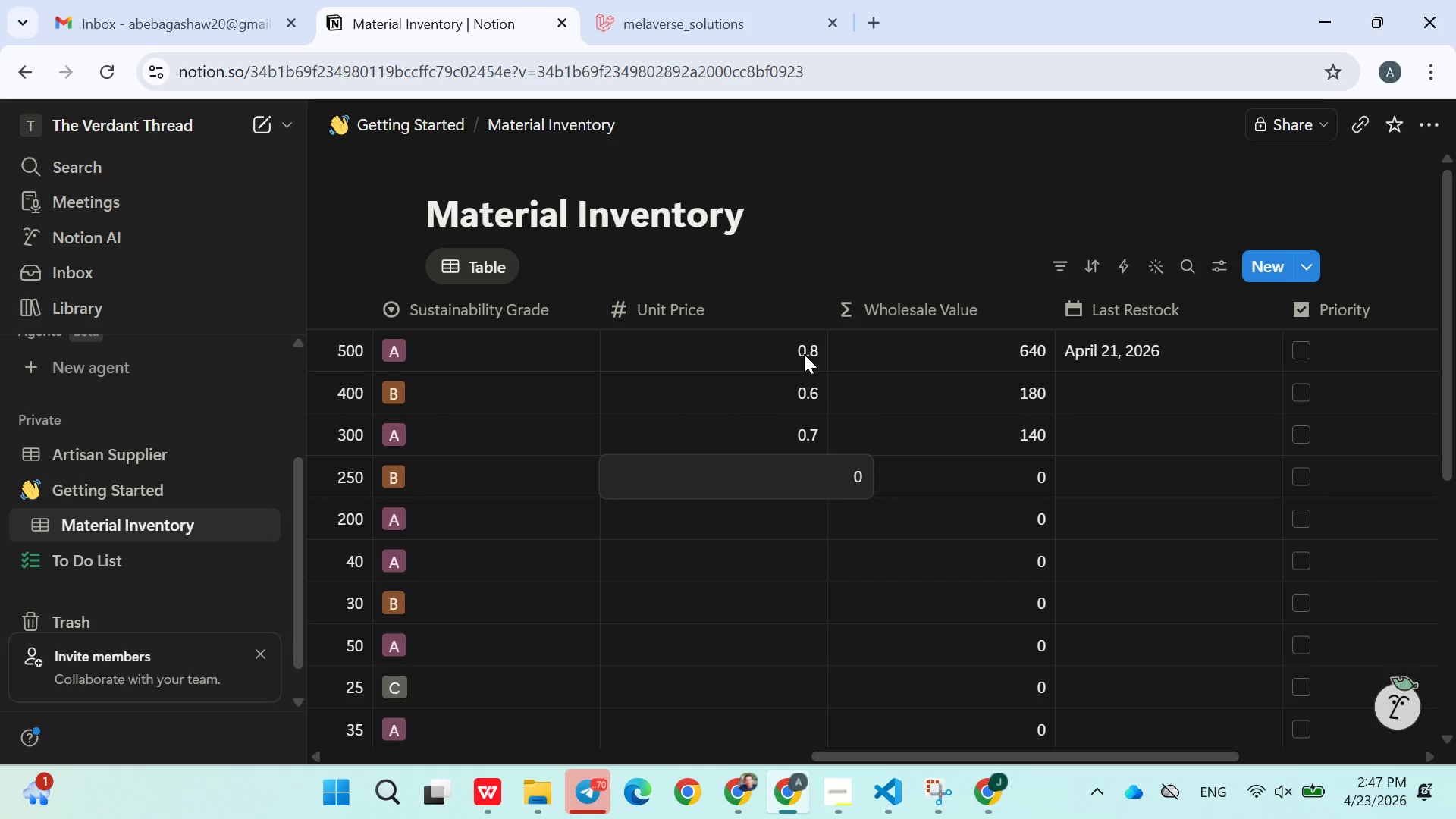 
key(Period)
 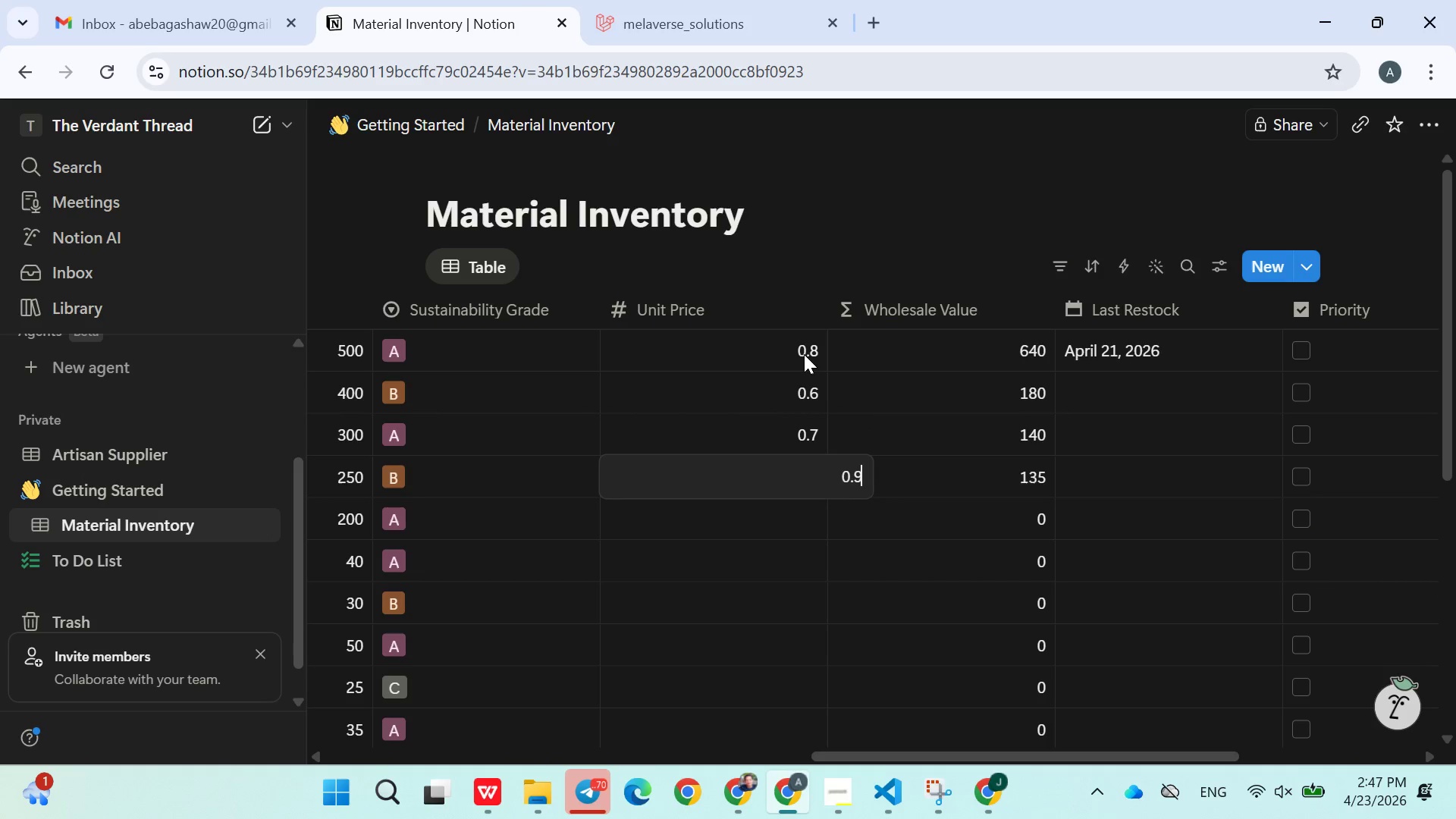 
key(9)
 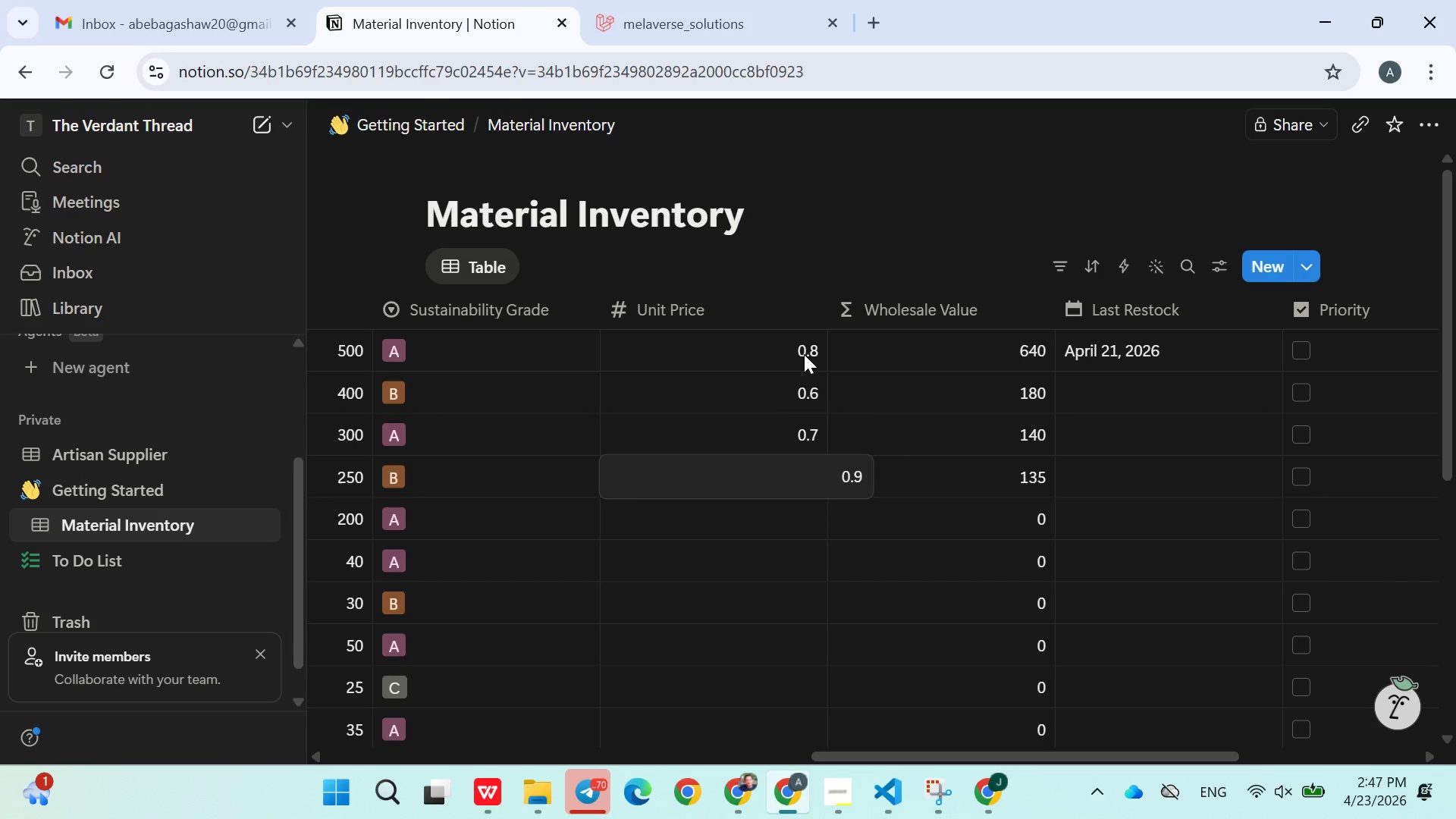 
key(Enter)
 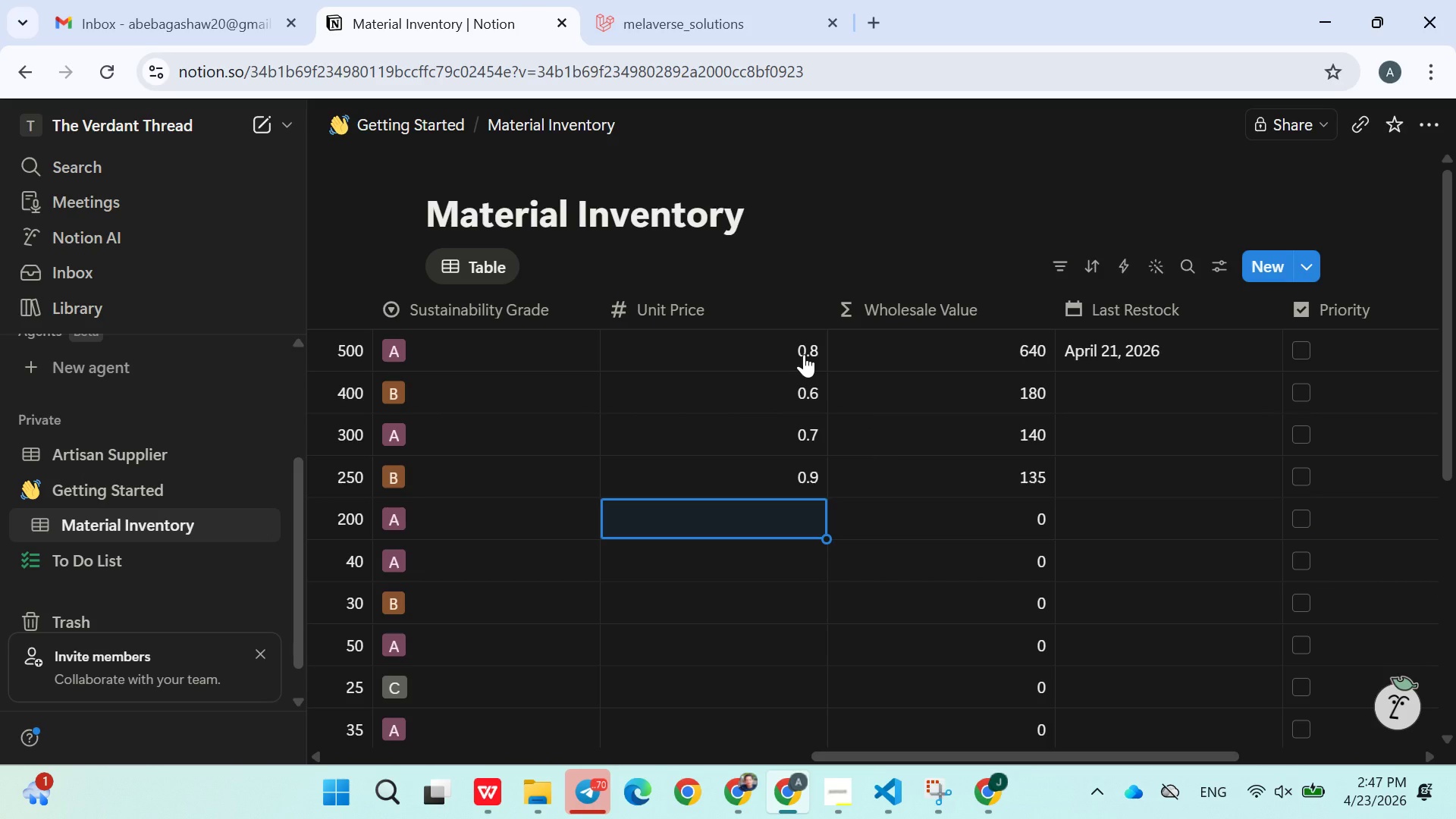 
key(0)
 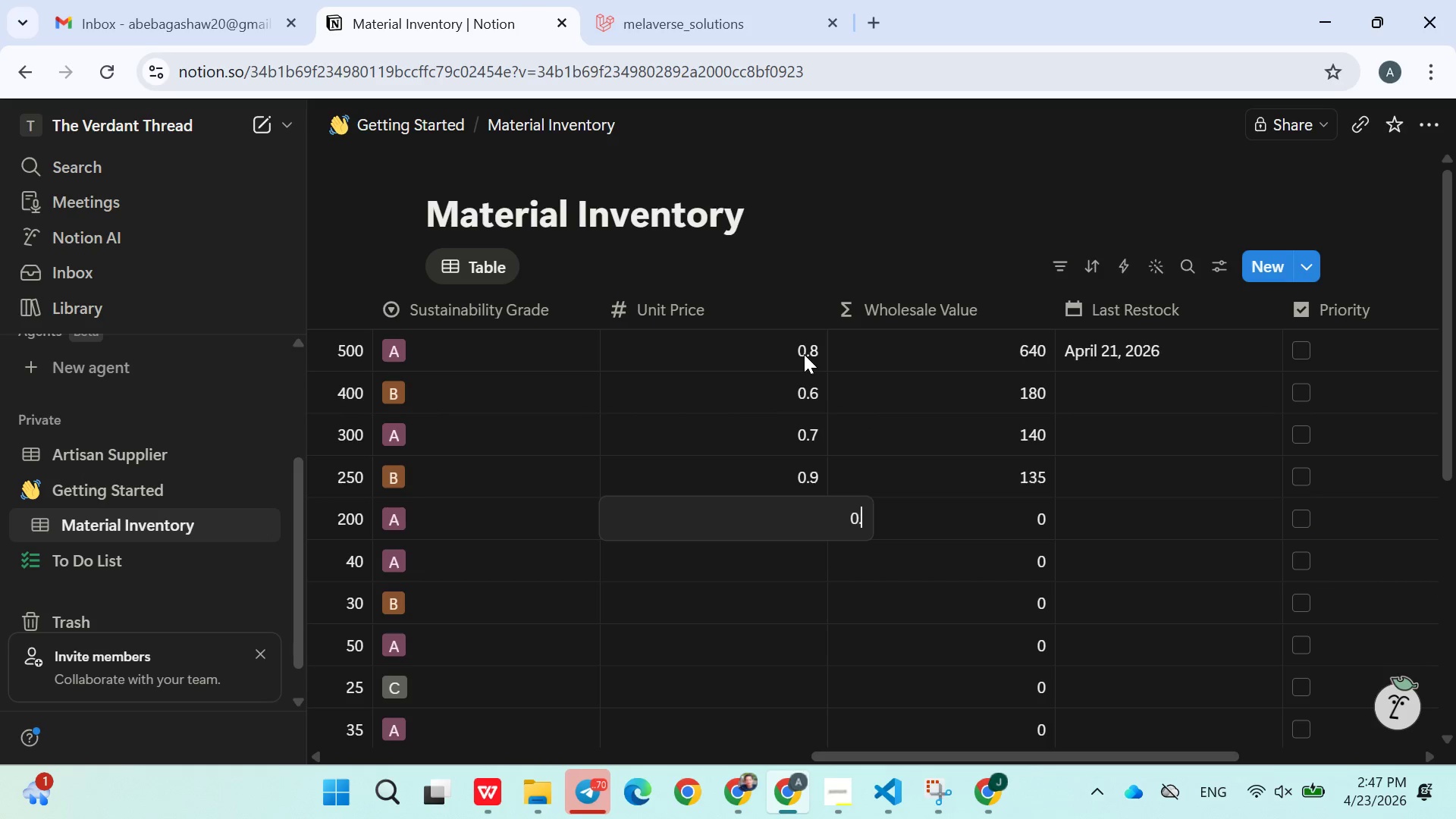 
key(Period)
 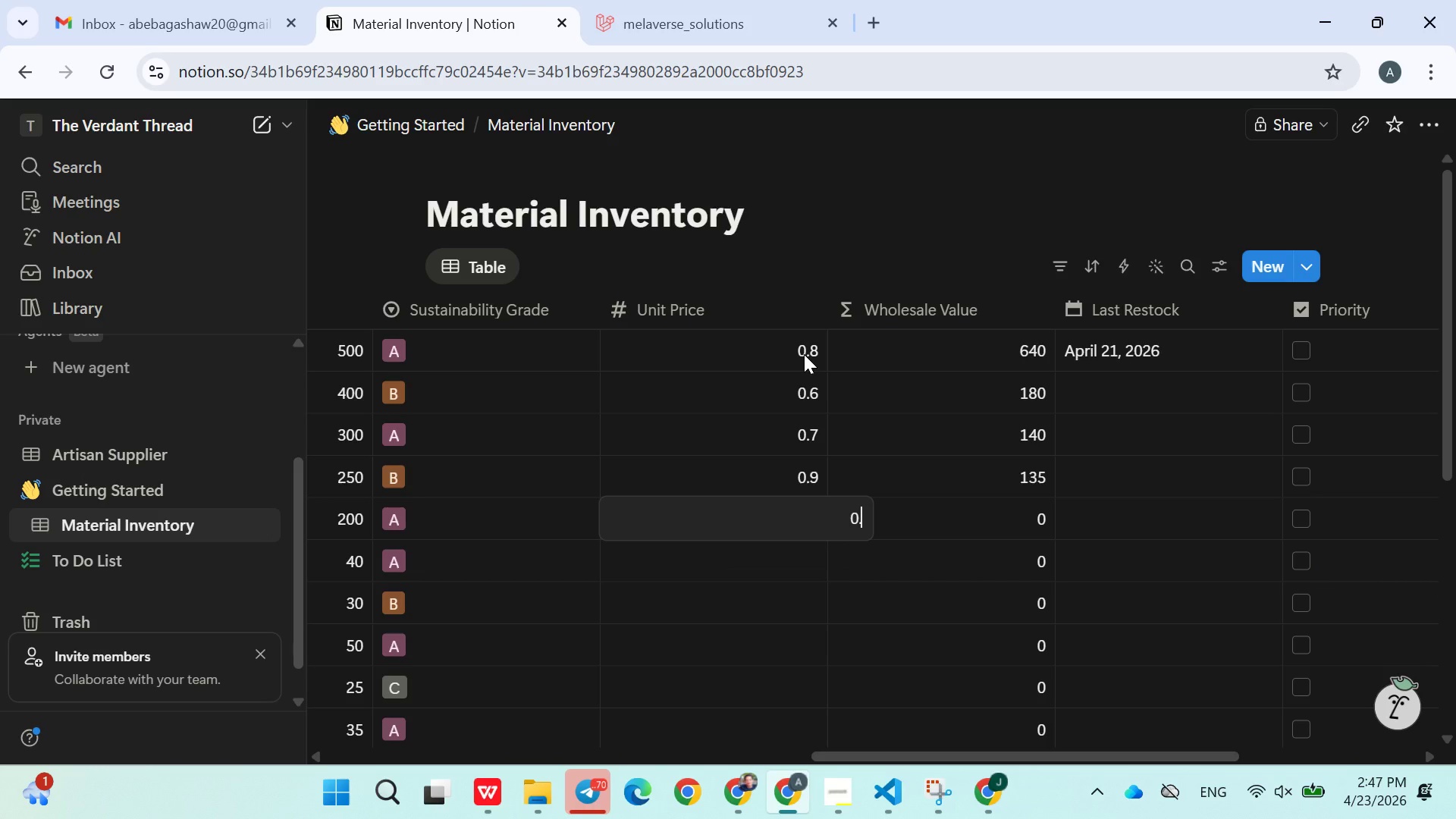 
key(7)
 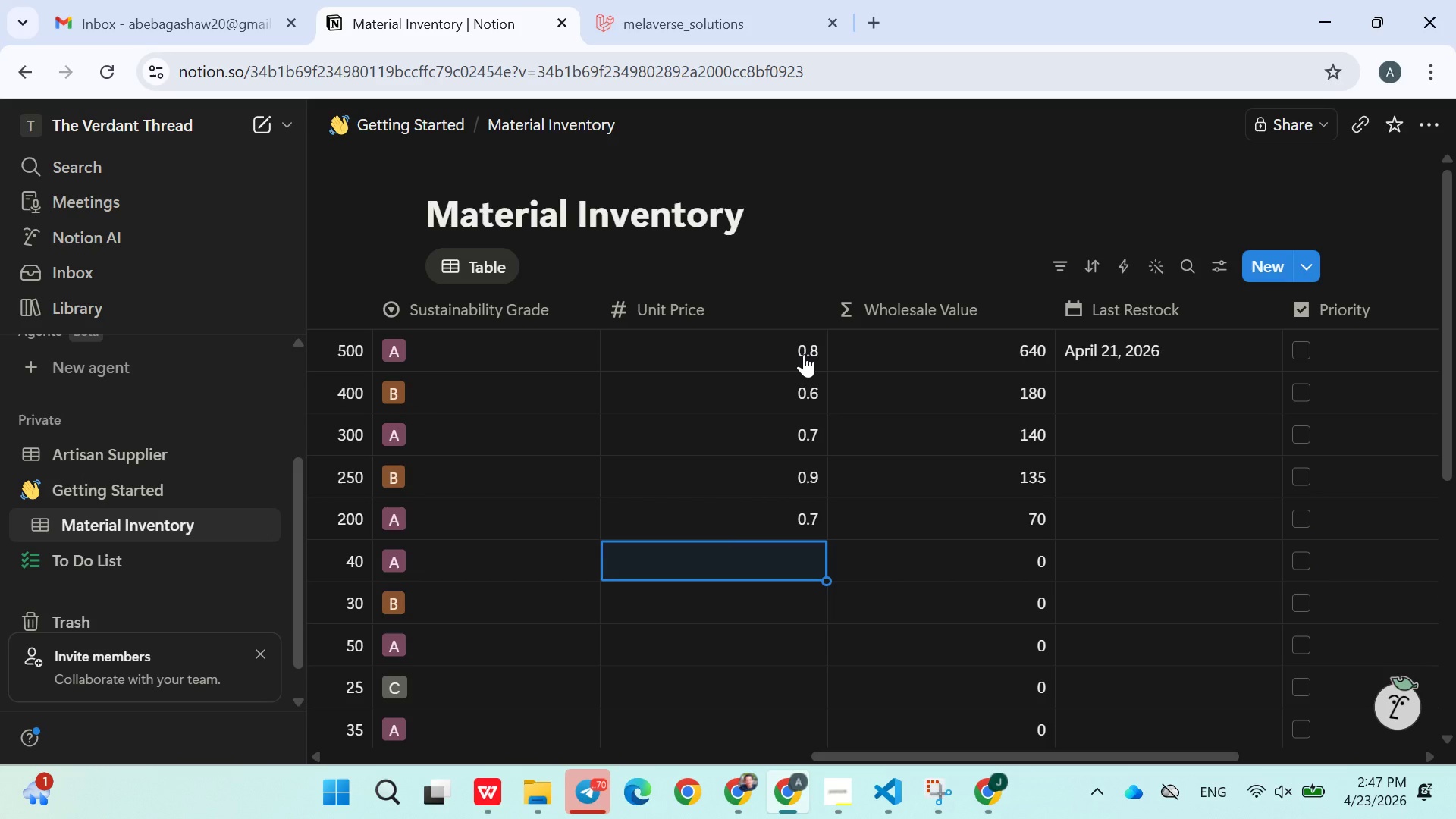 
key(Enter)
 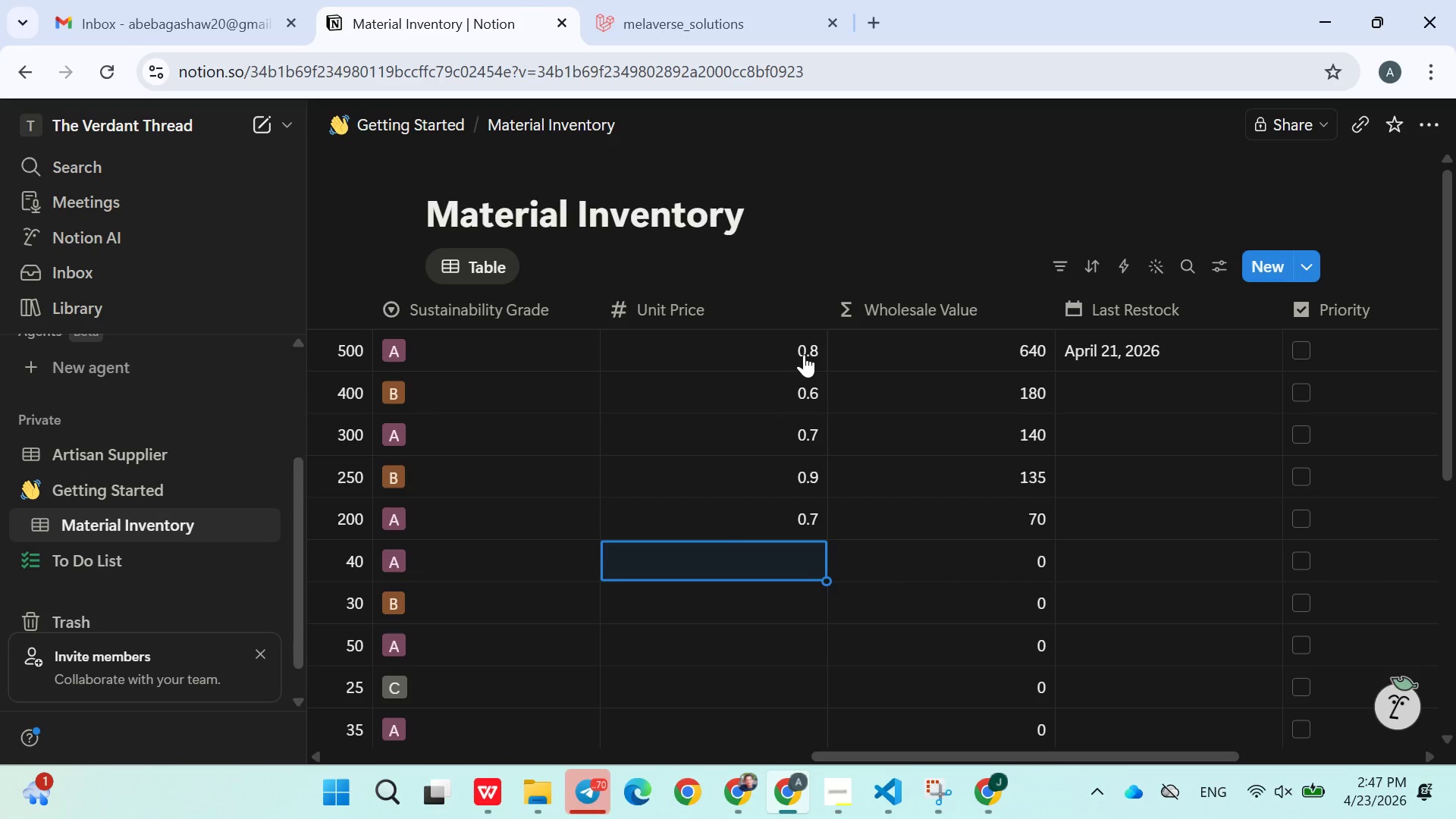 
key(1)
 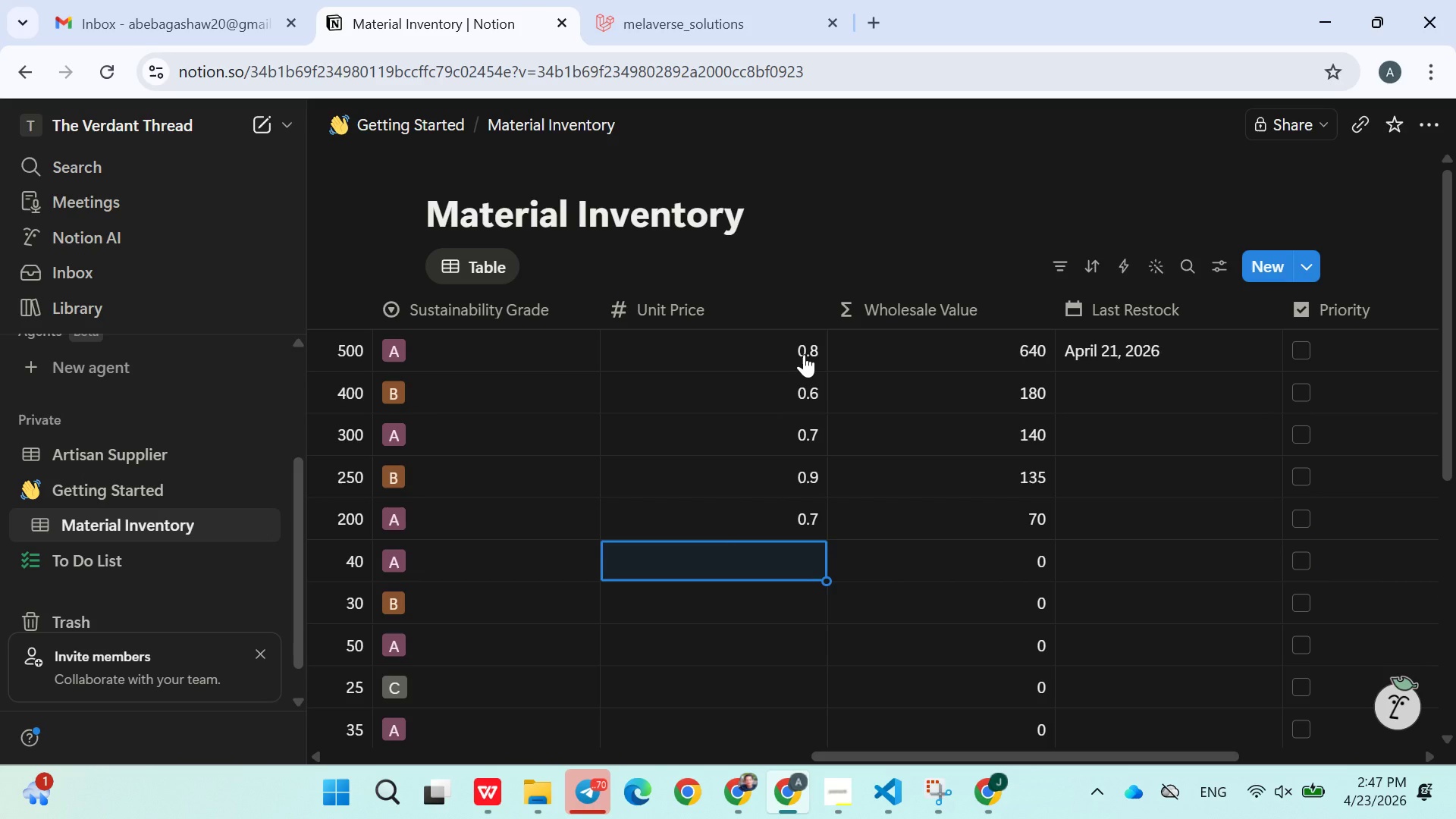 
key(Period)
 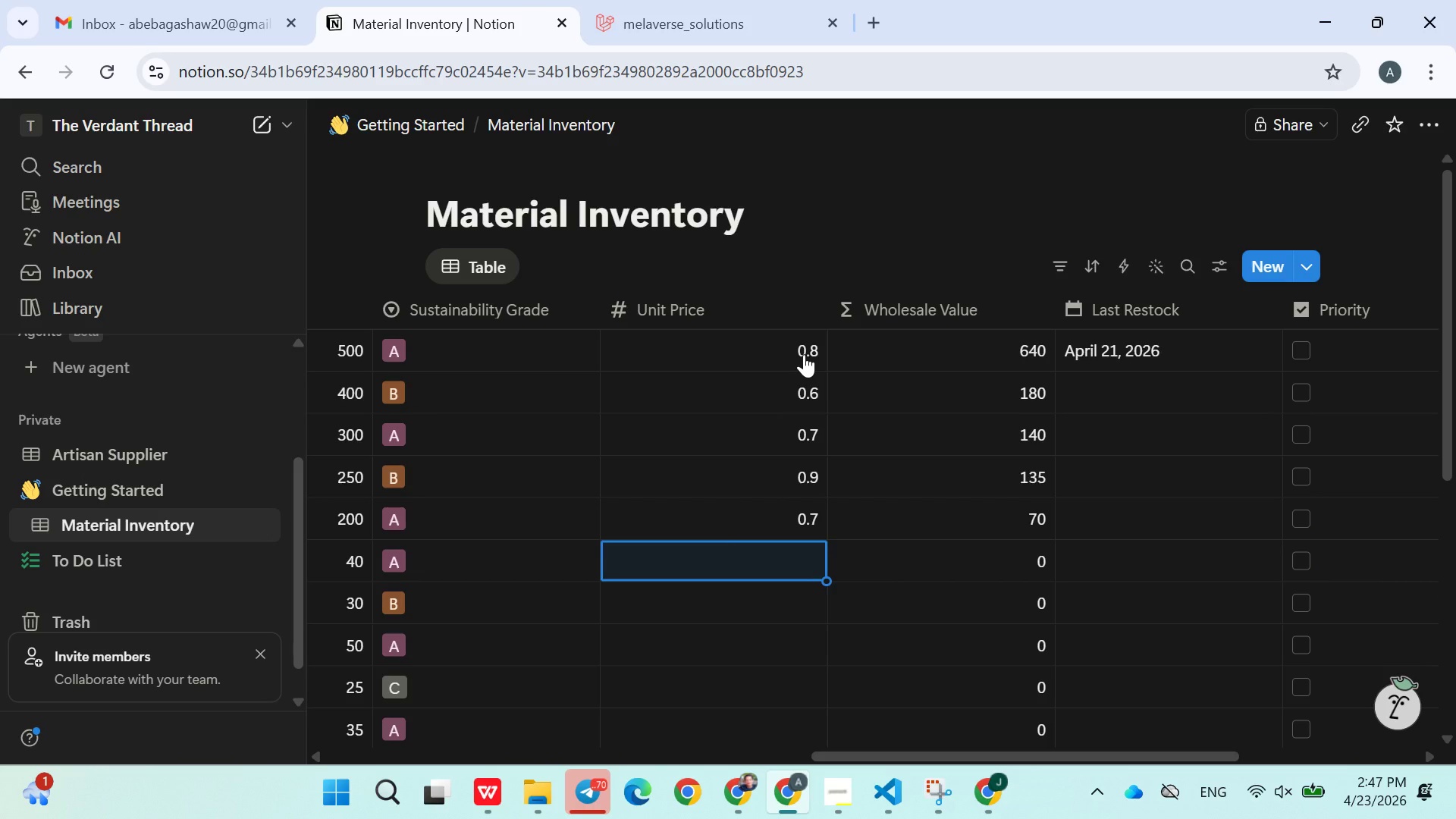 
key(2)
 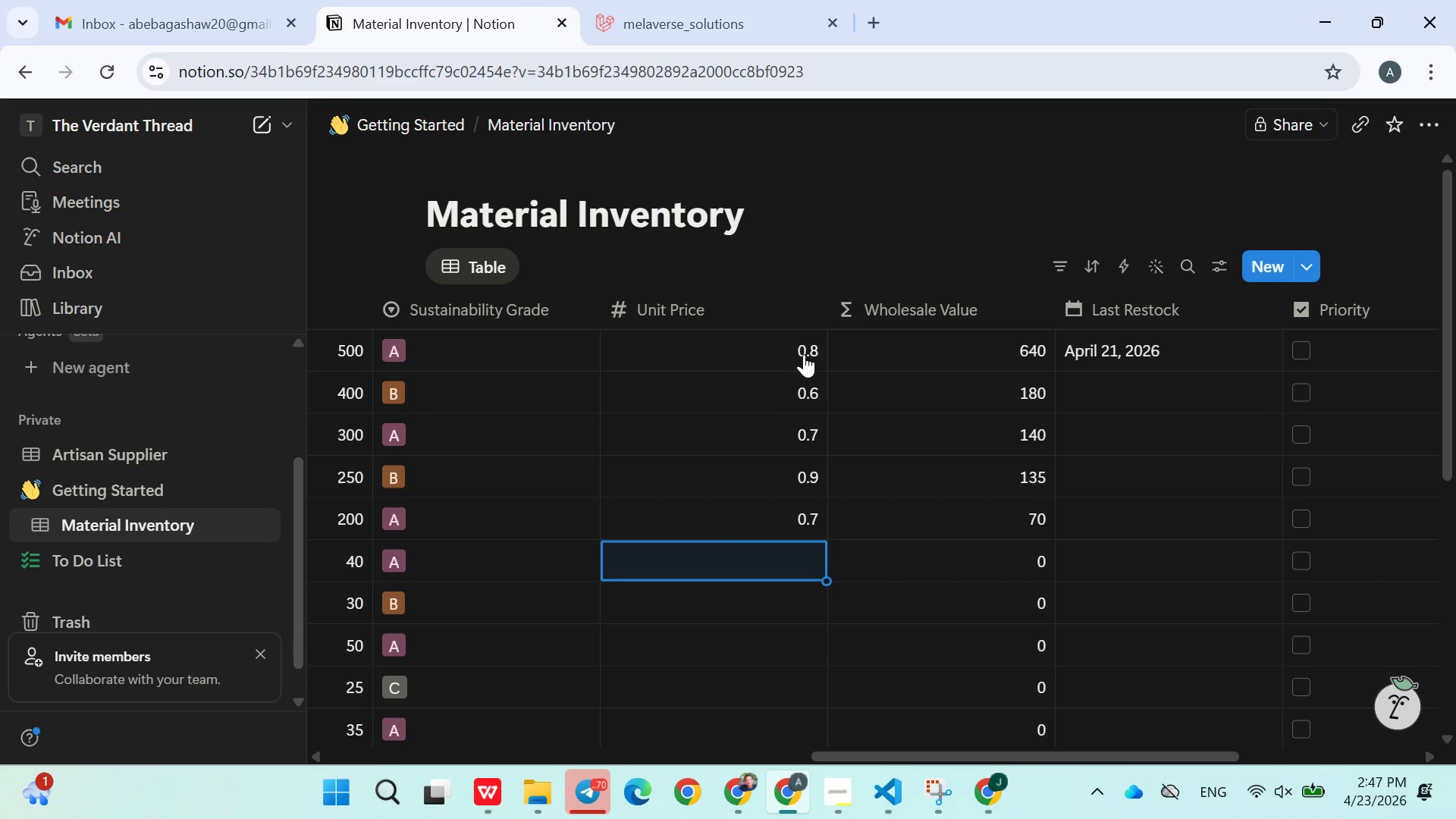 
key(Enter)
 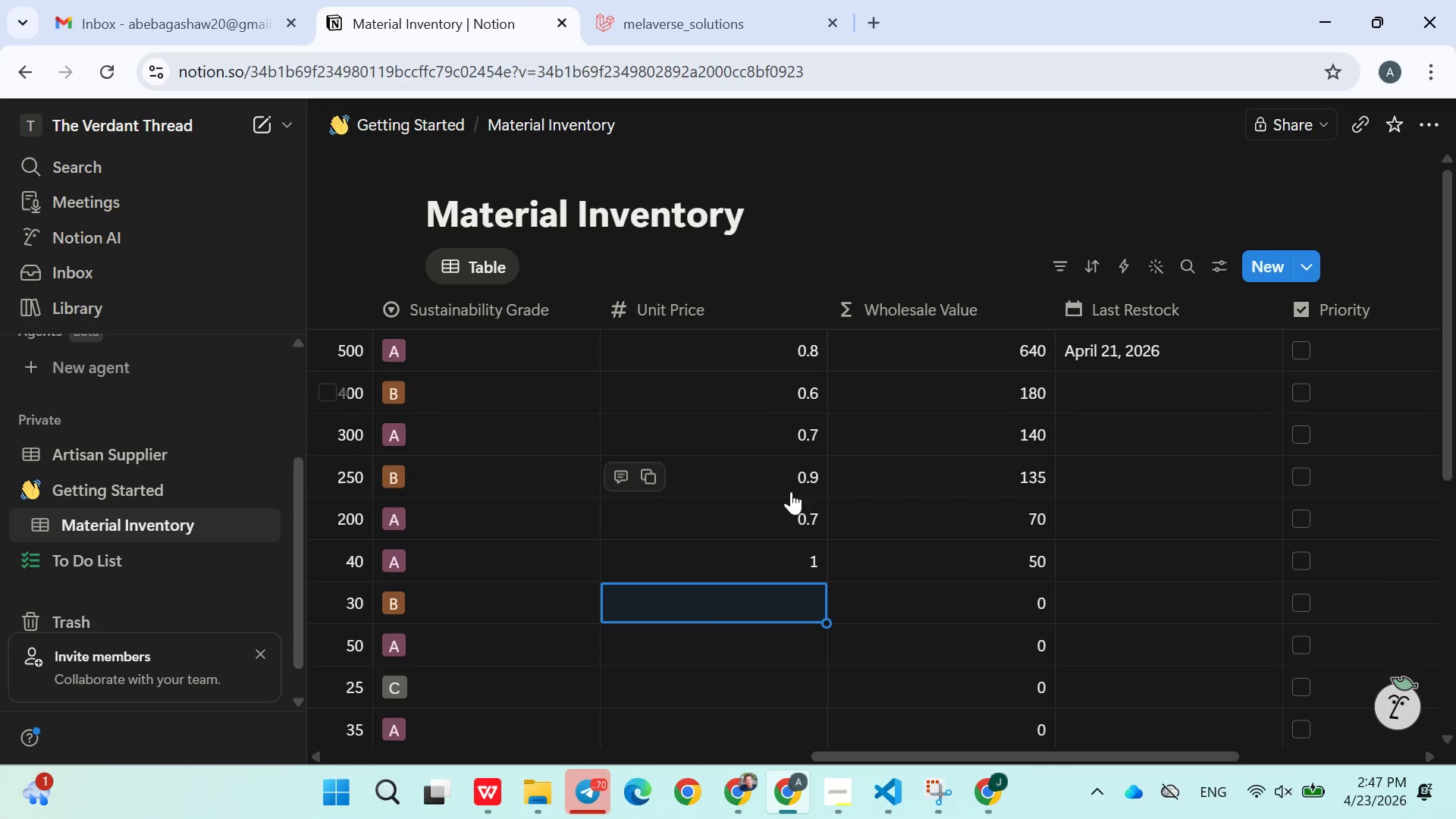 
left_click([777, 552])
 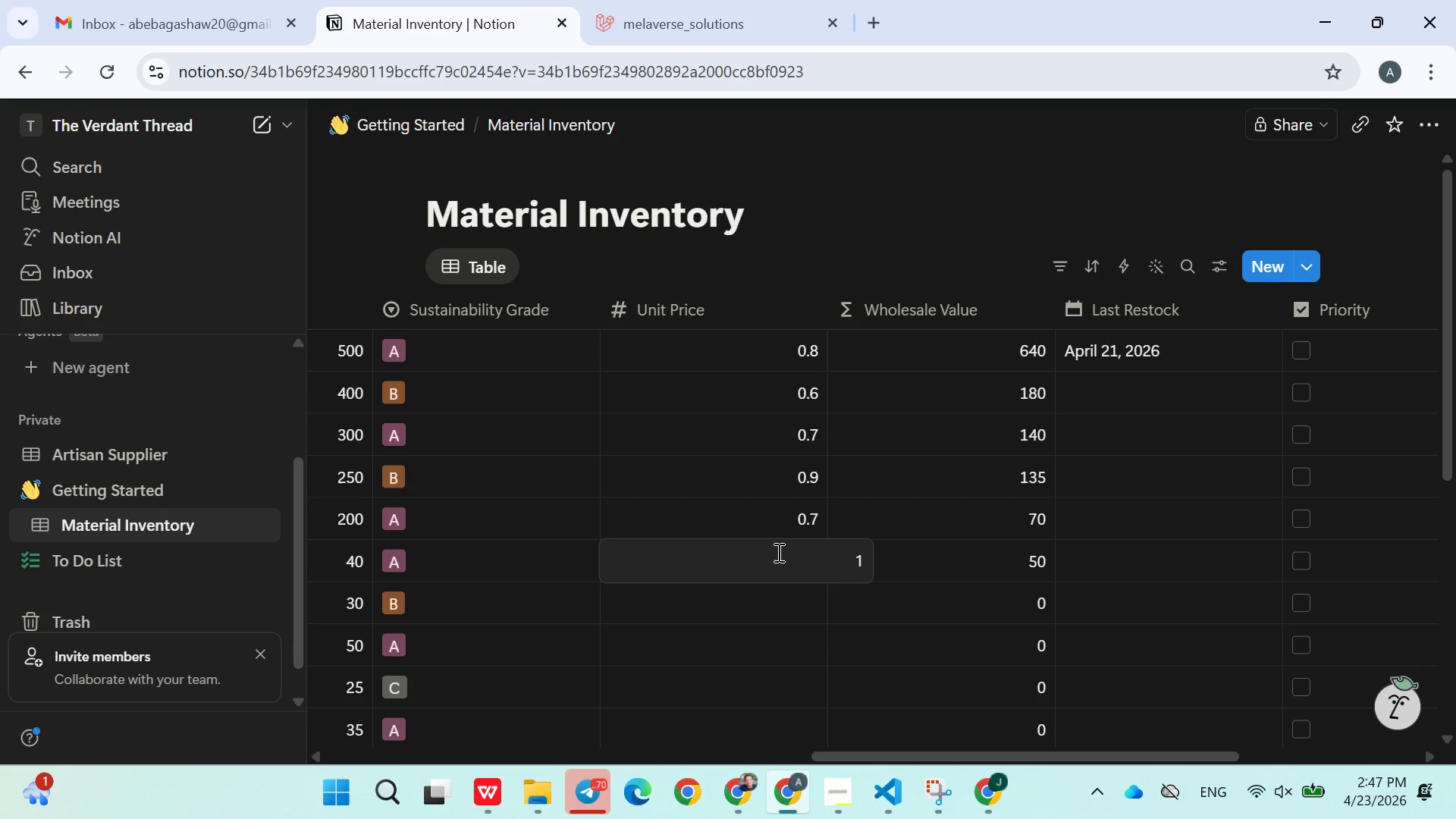 
key(Period)
 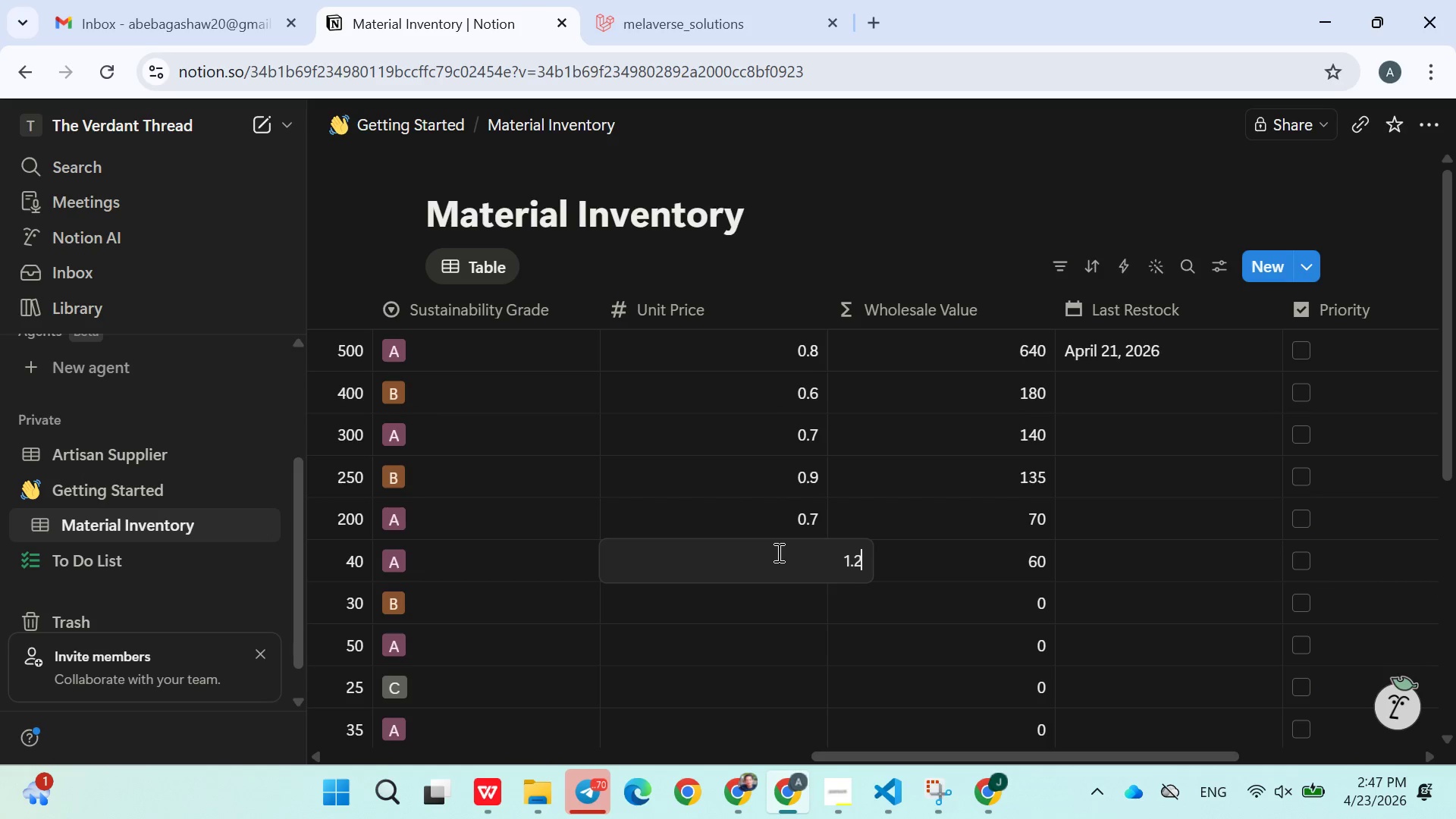 
key(2)
 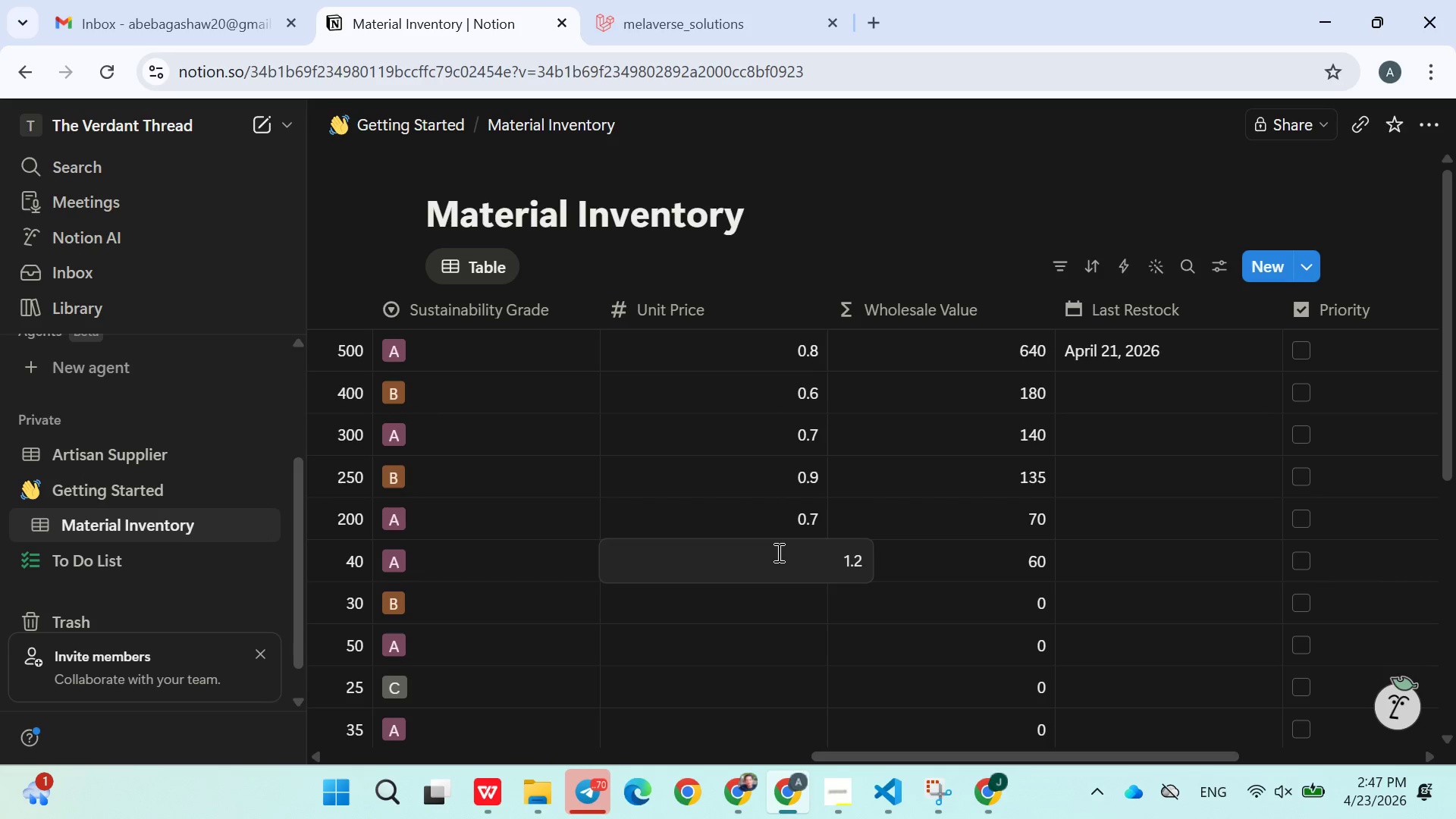 
key(Enter)
 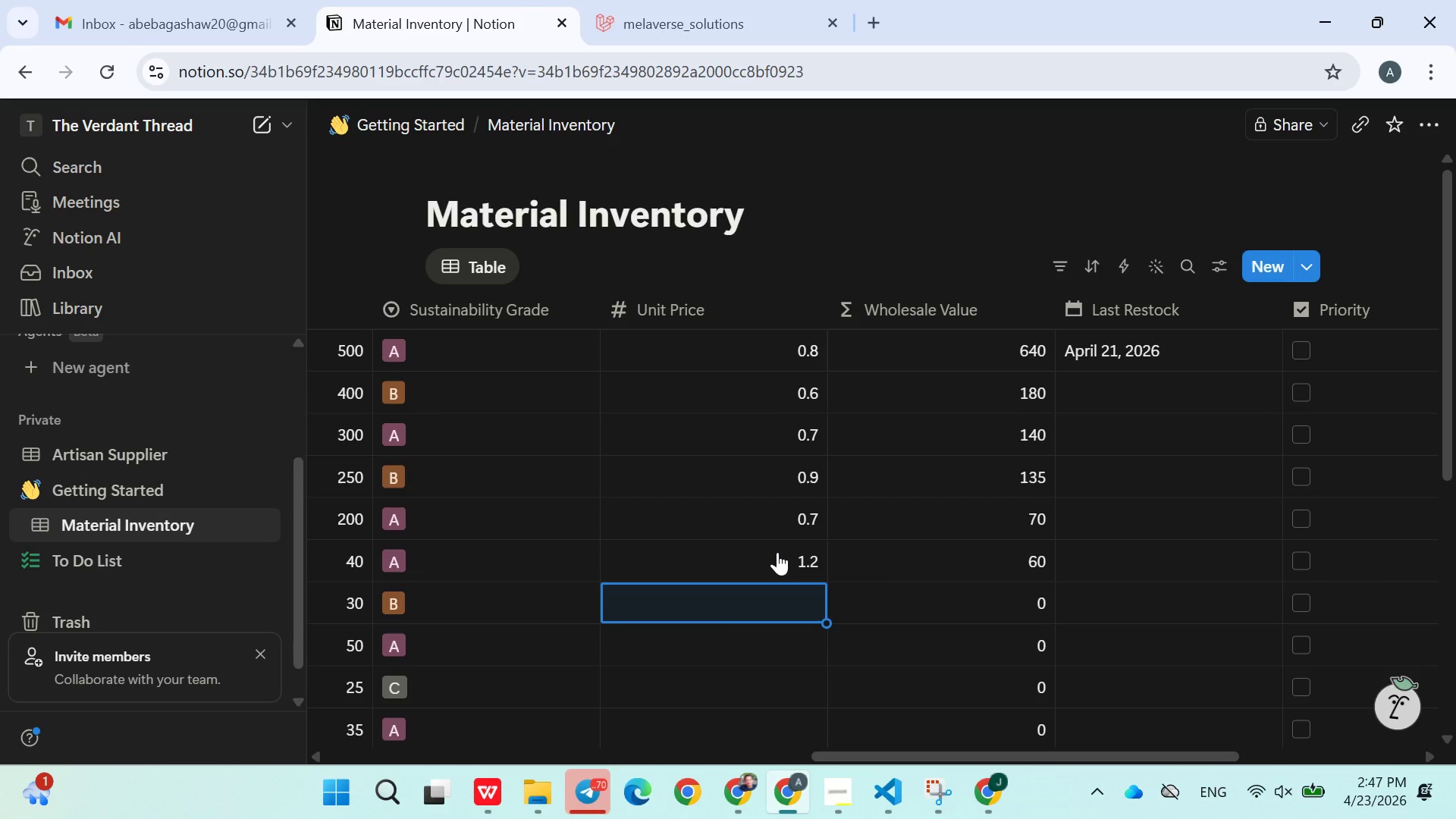 
type(12)
 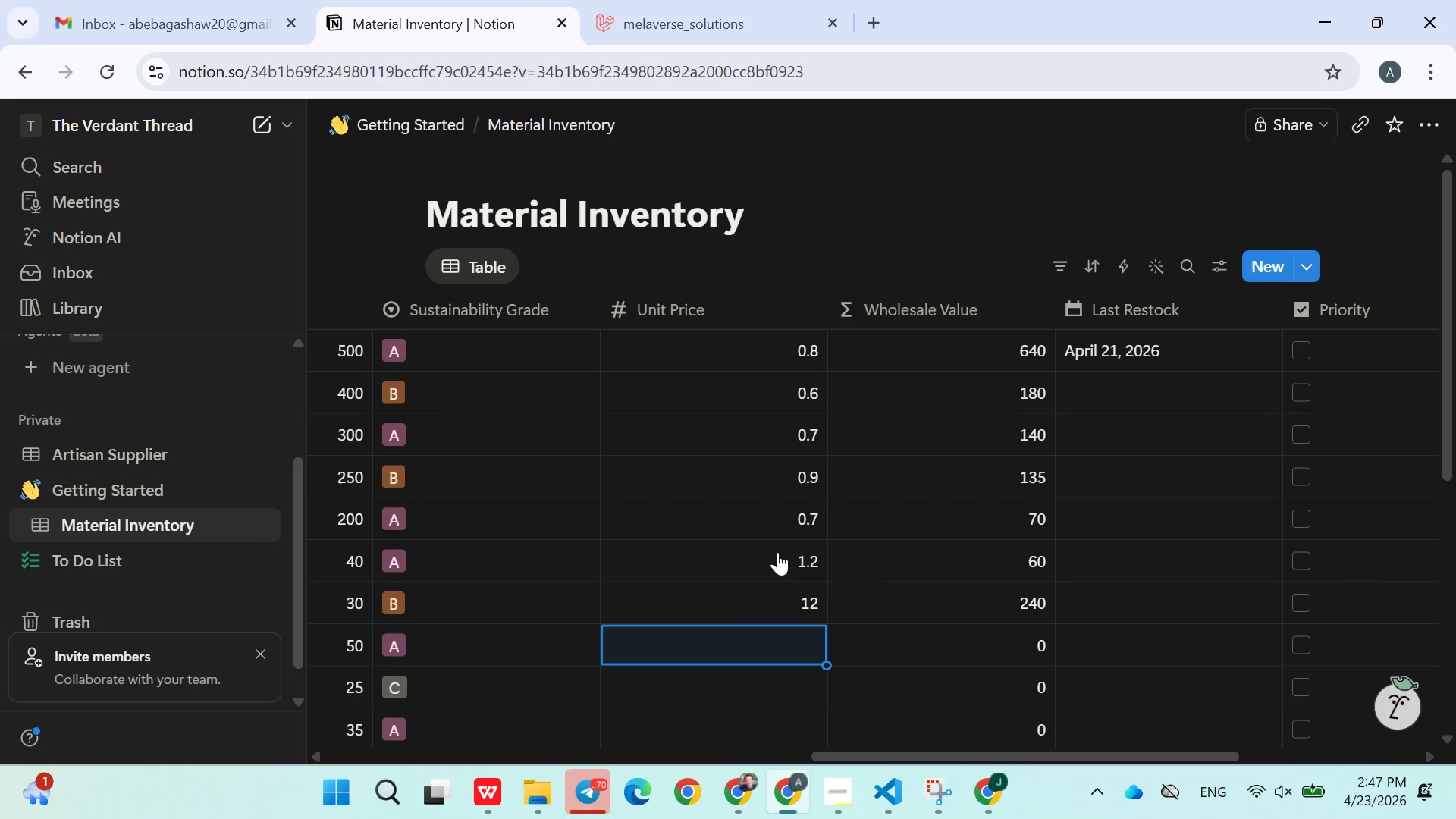 
key(Enter)
 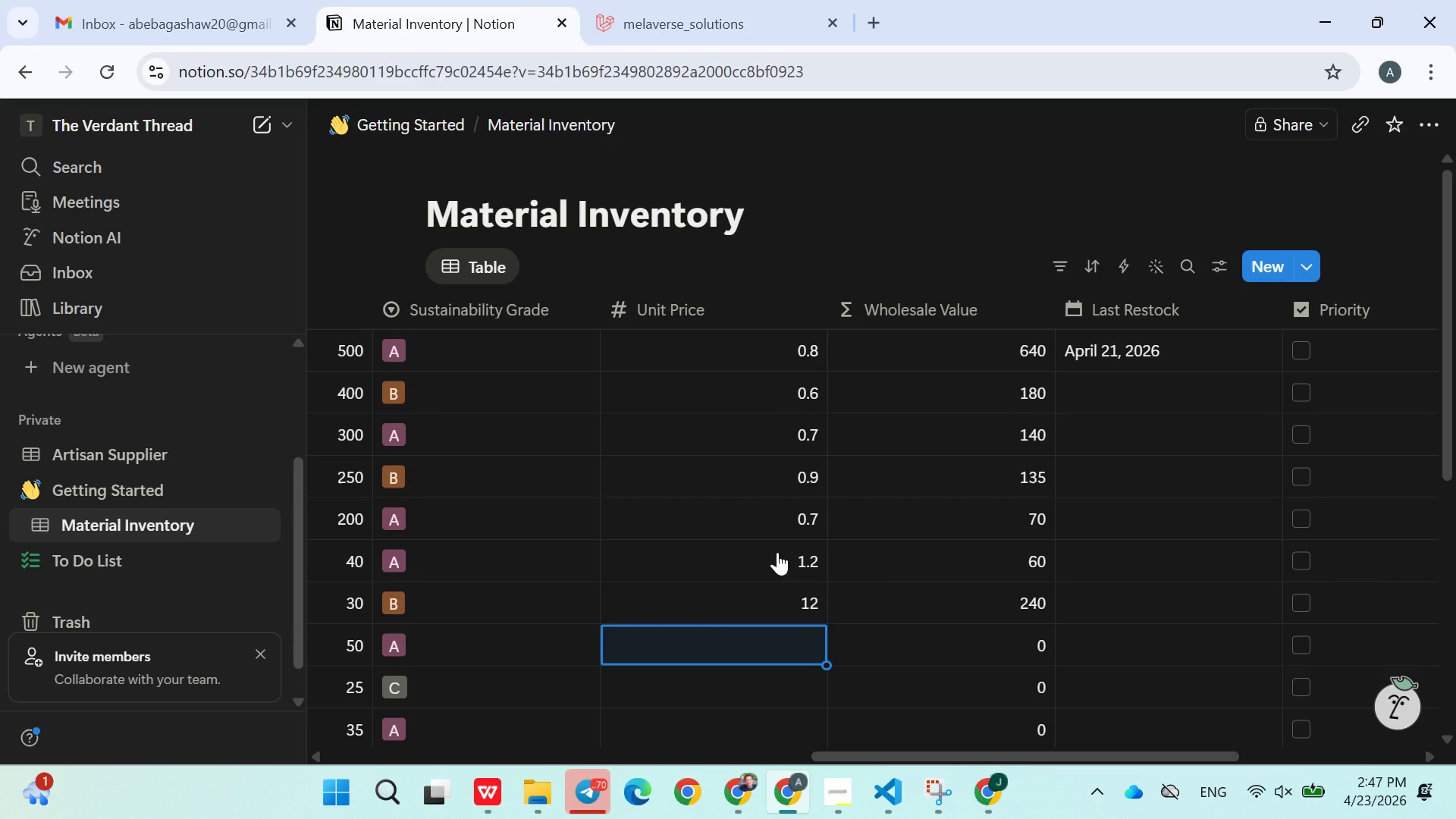 
type(15)
 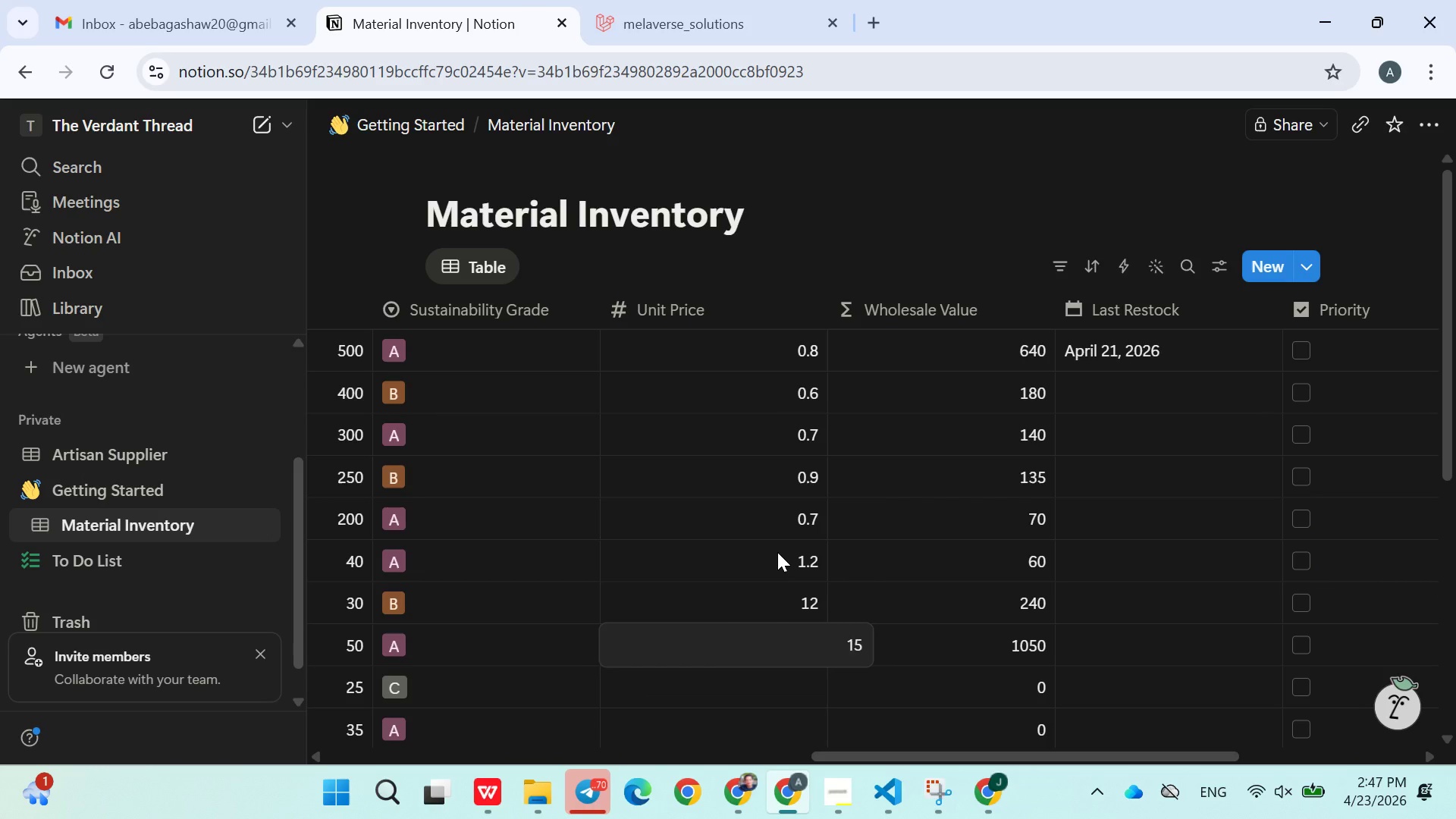 
key(Enter)
 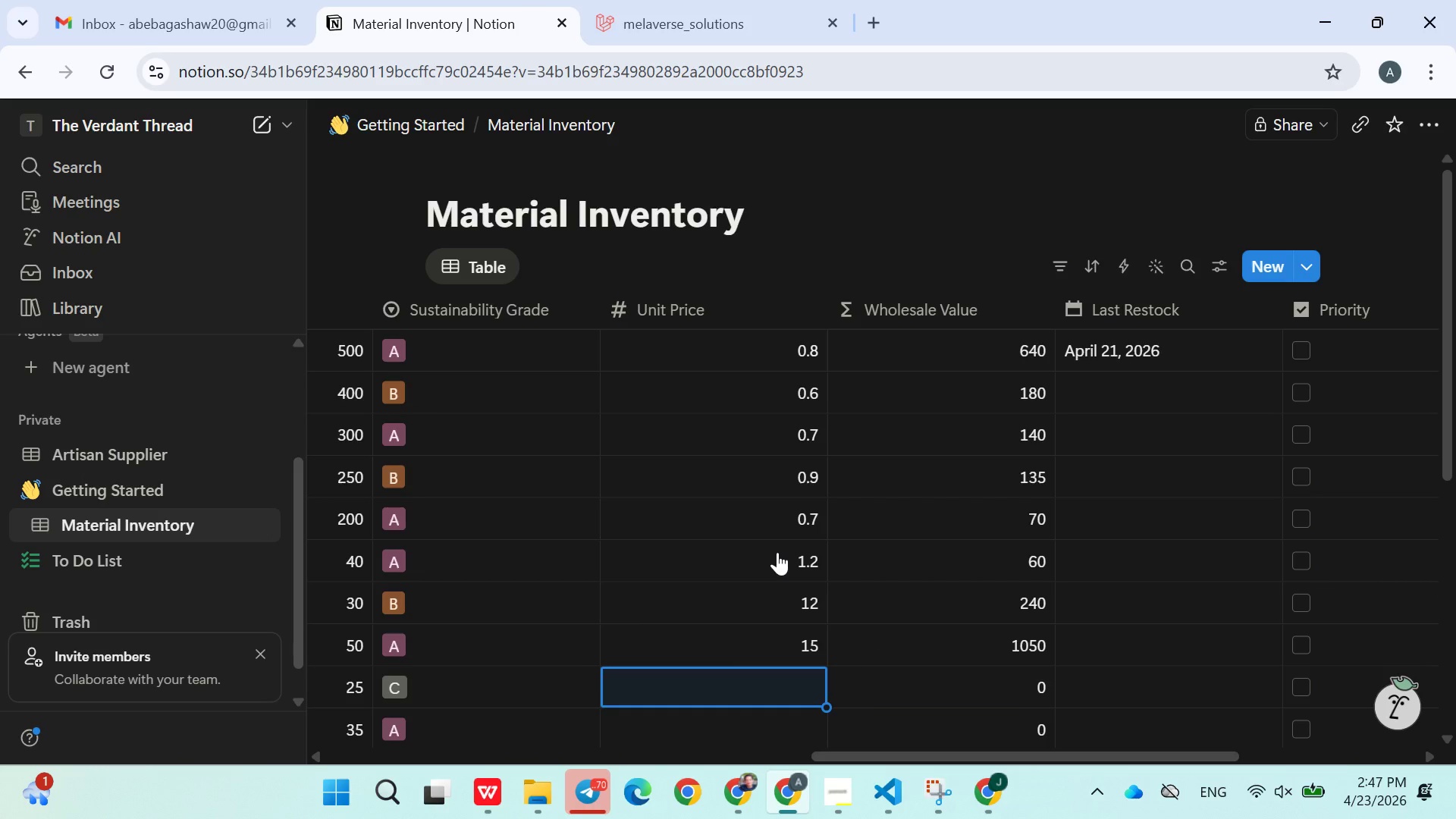 
type(10)
 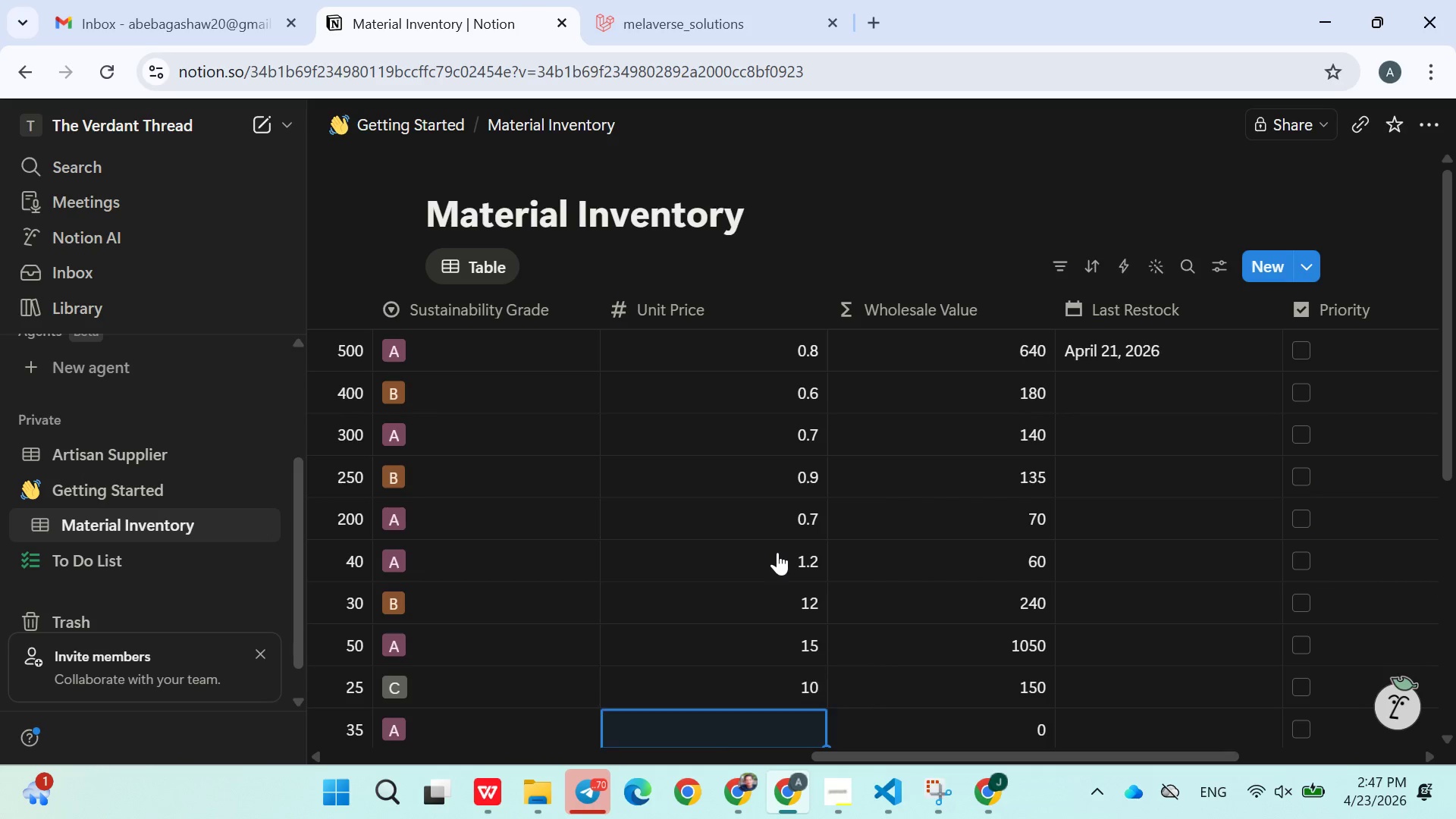 
key(Enter)
 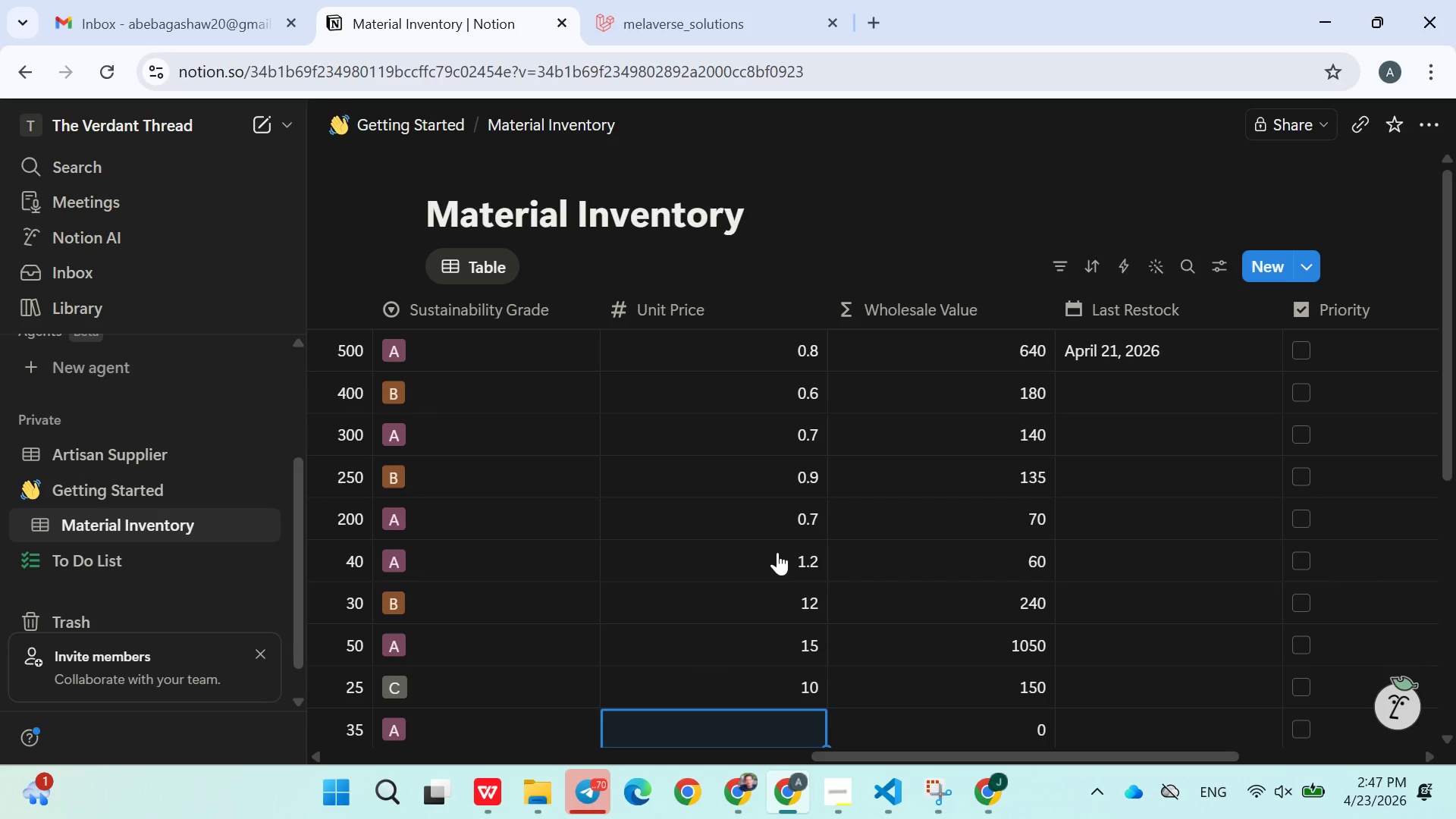 
type(18)
 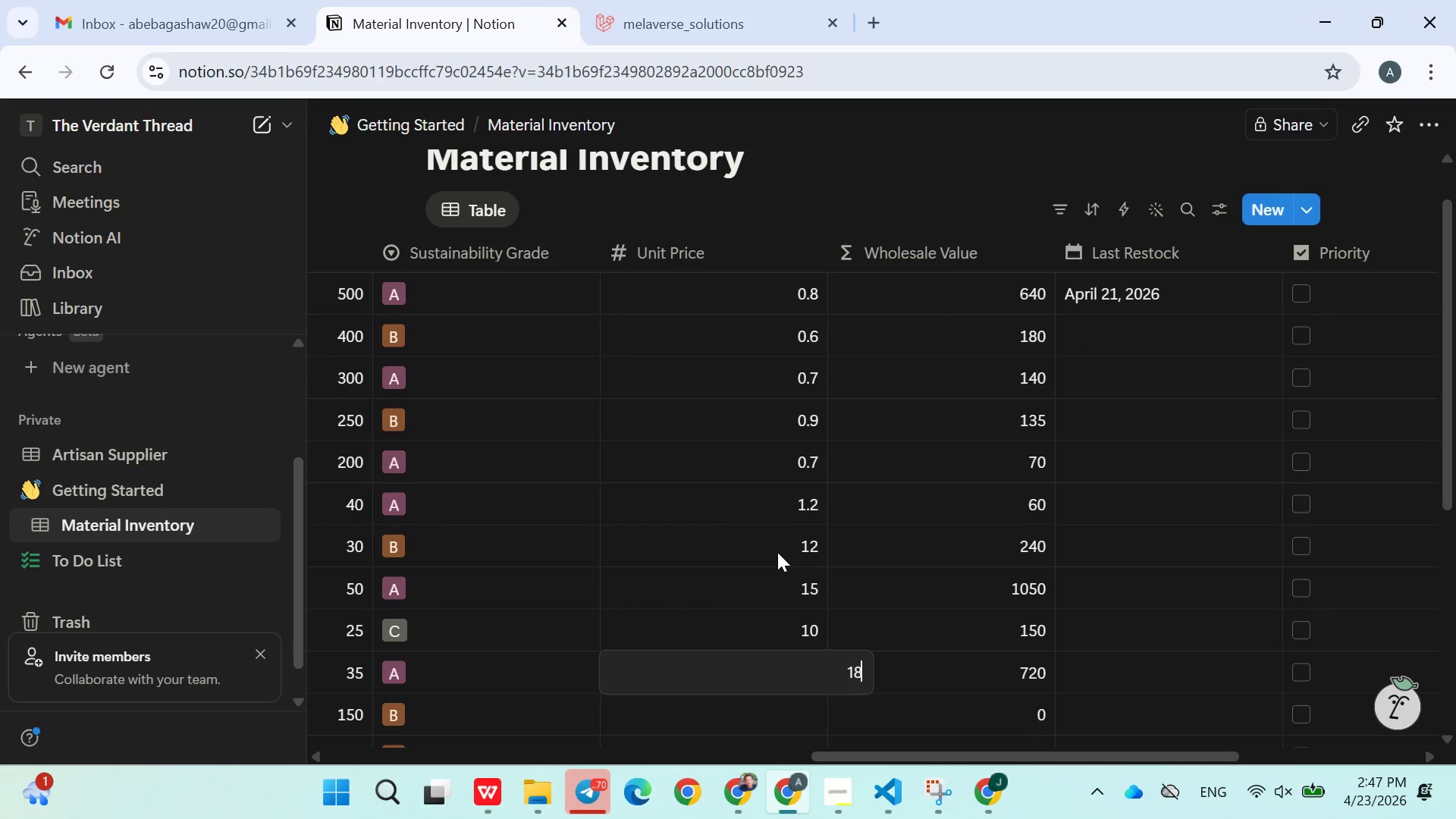 
key(Enter)
 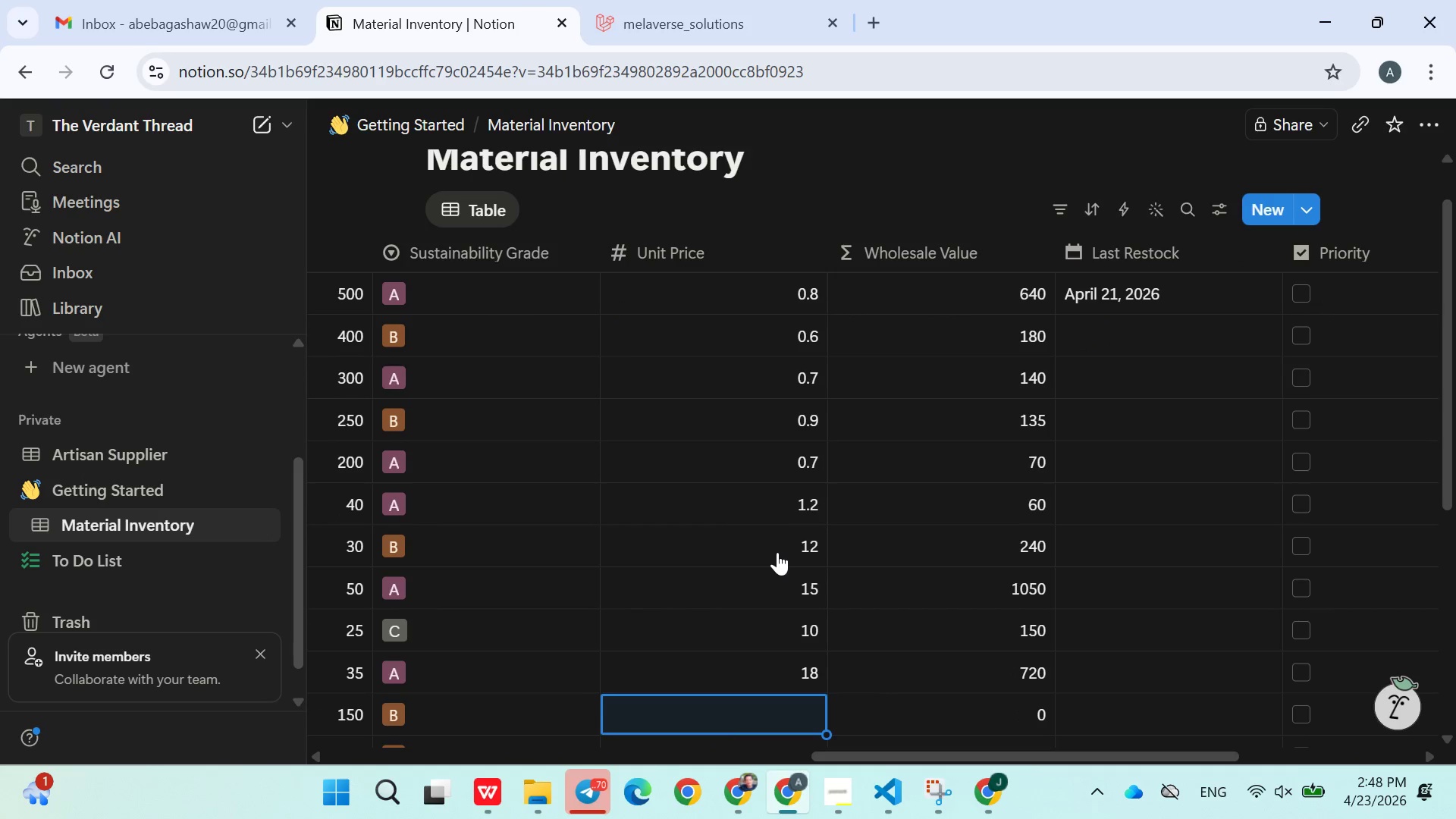 
type(14)
 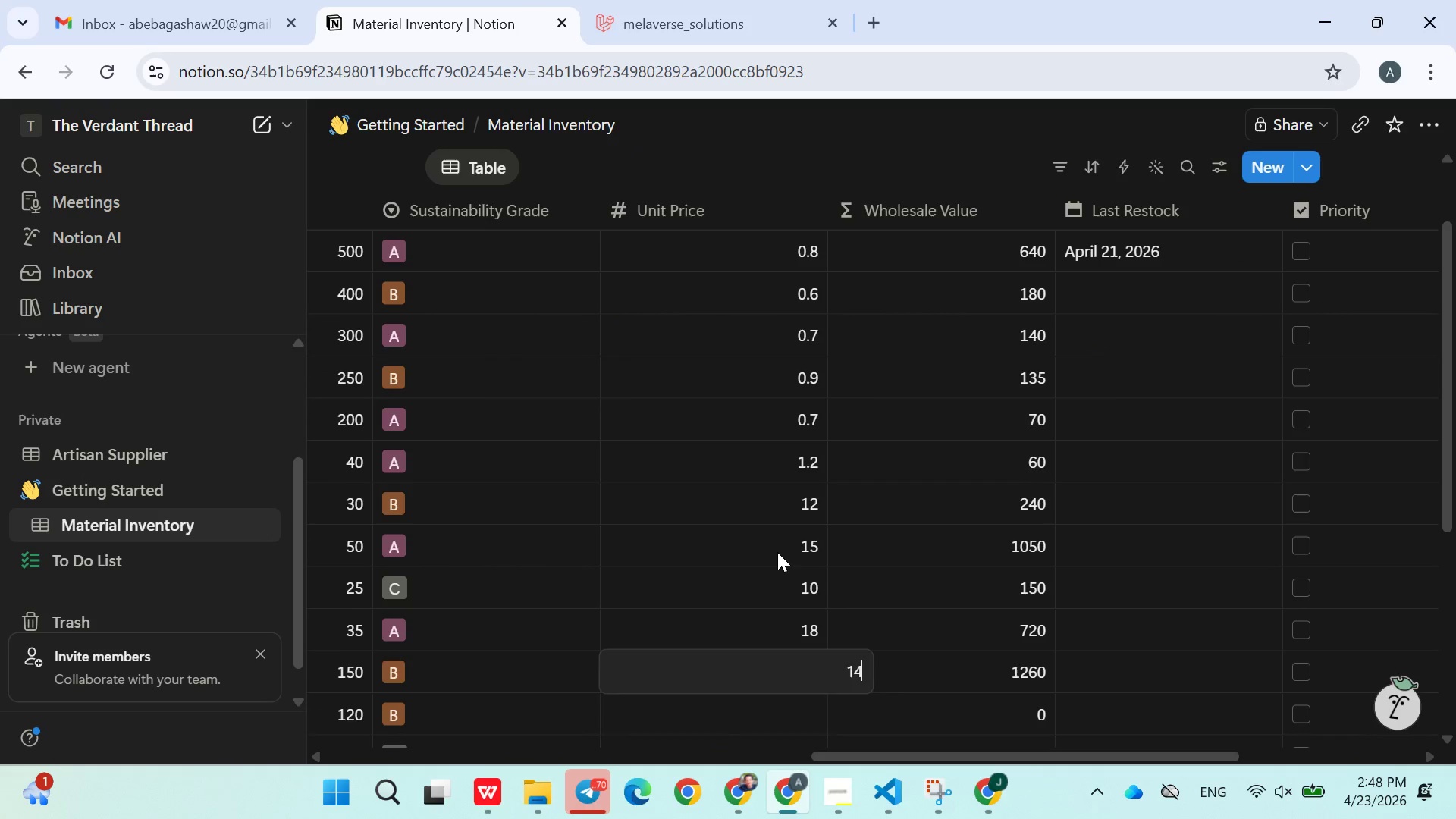 
key(Enter)
 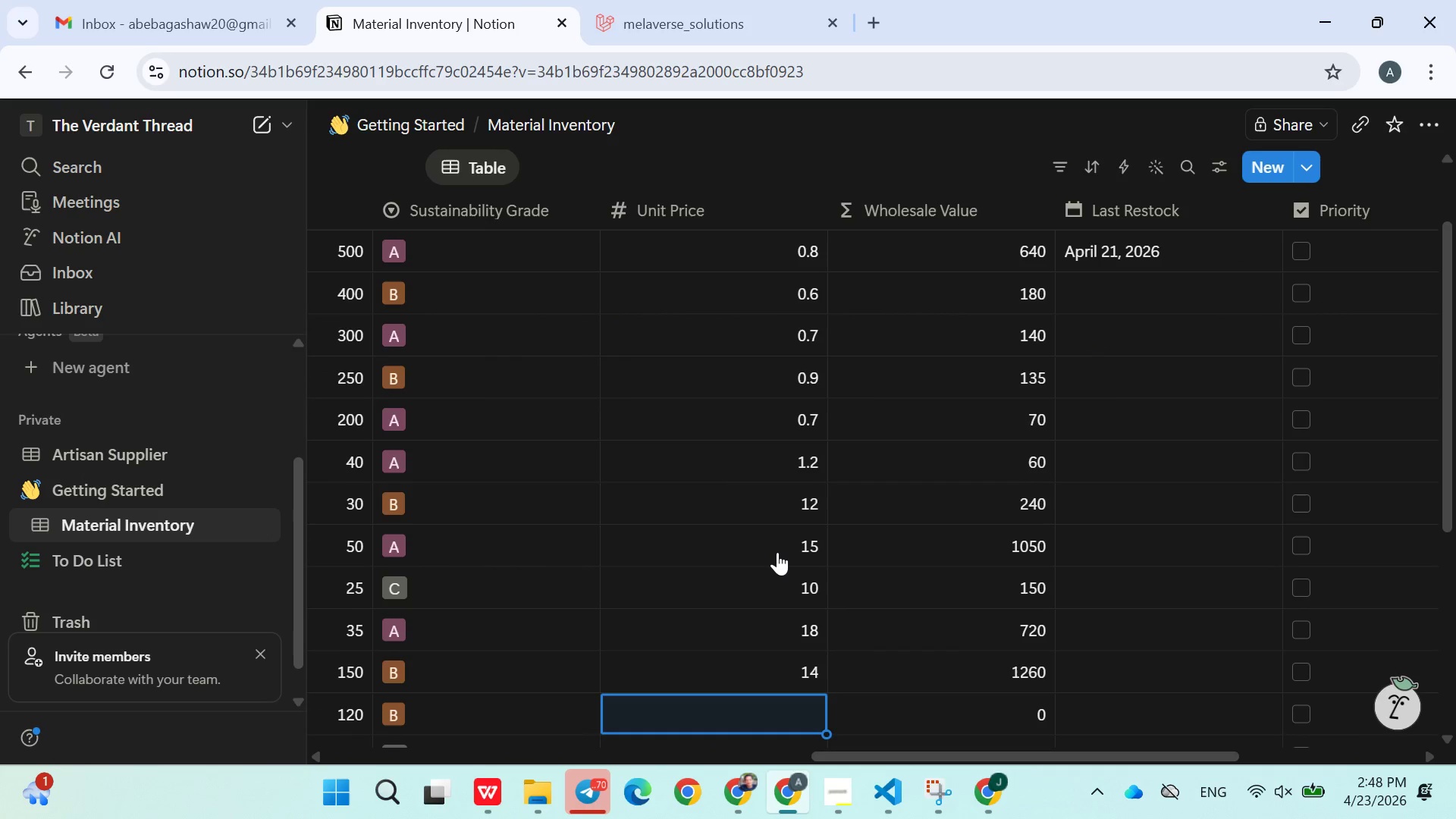 
key(0)
 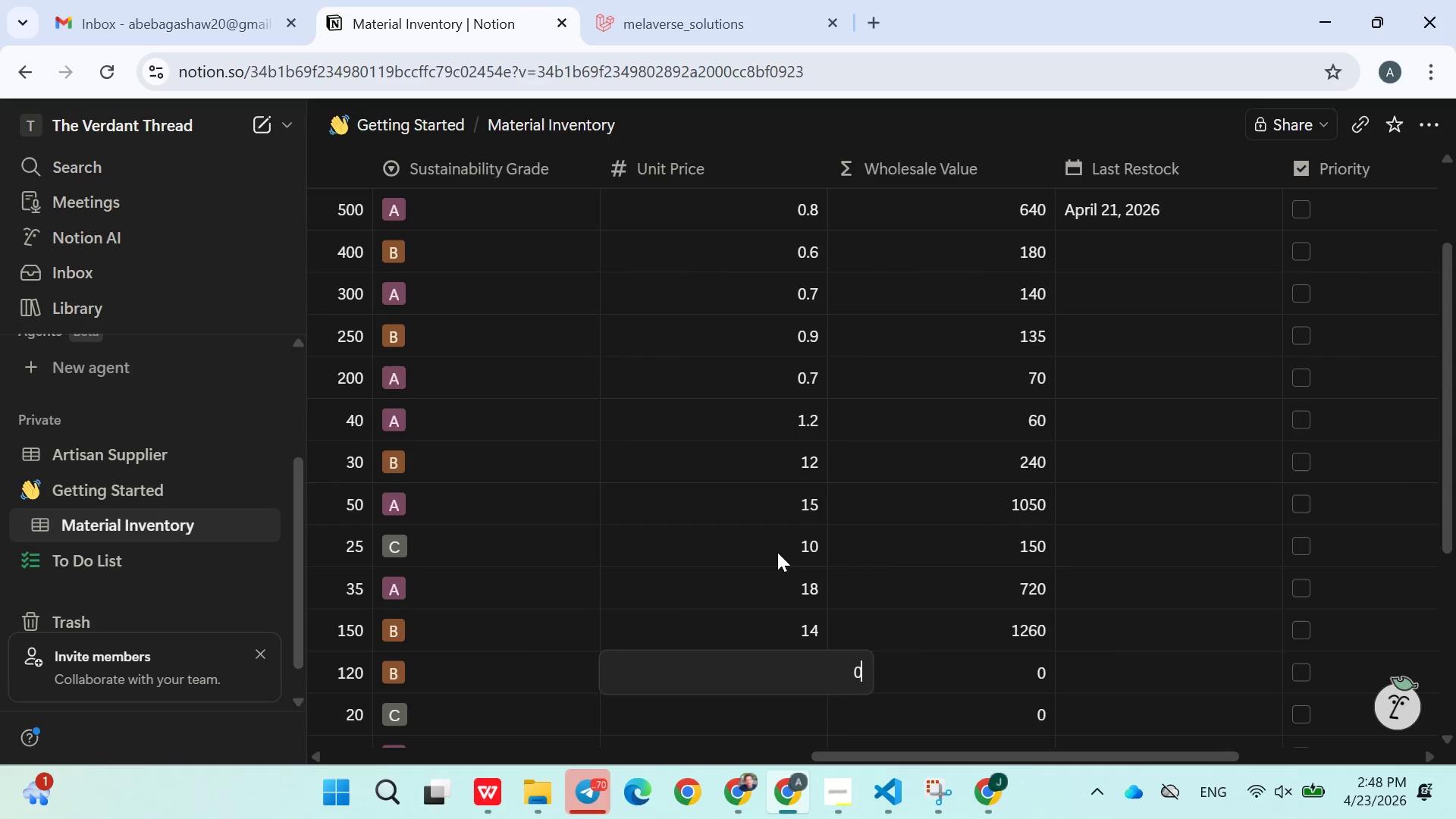 
key(Period)
 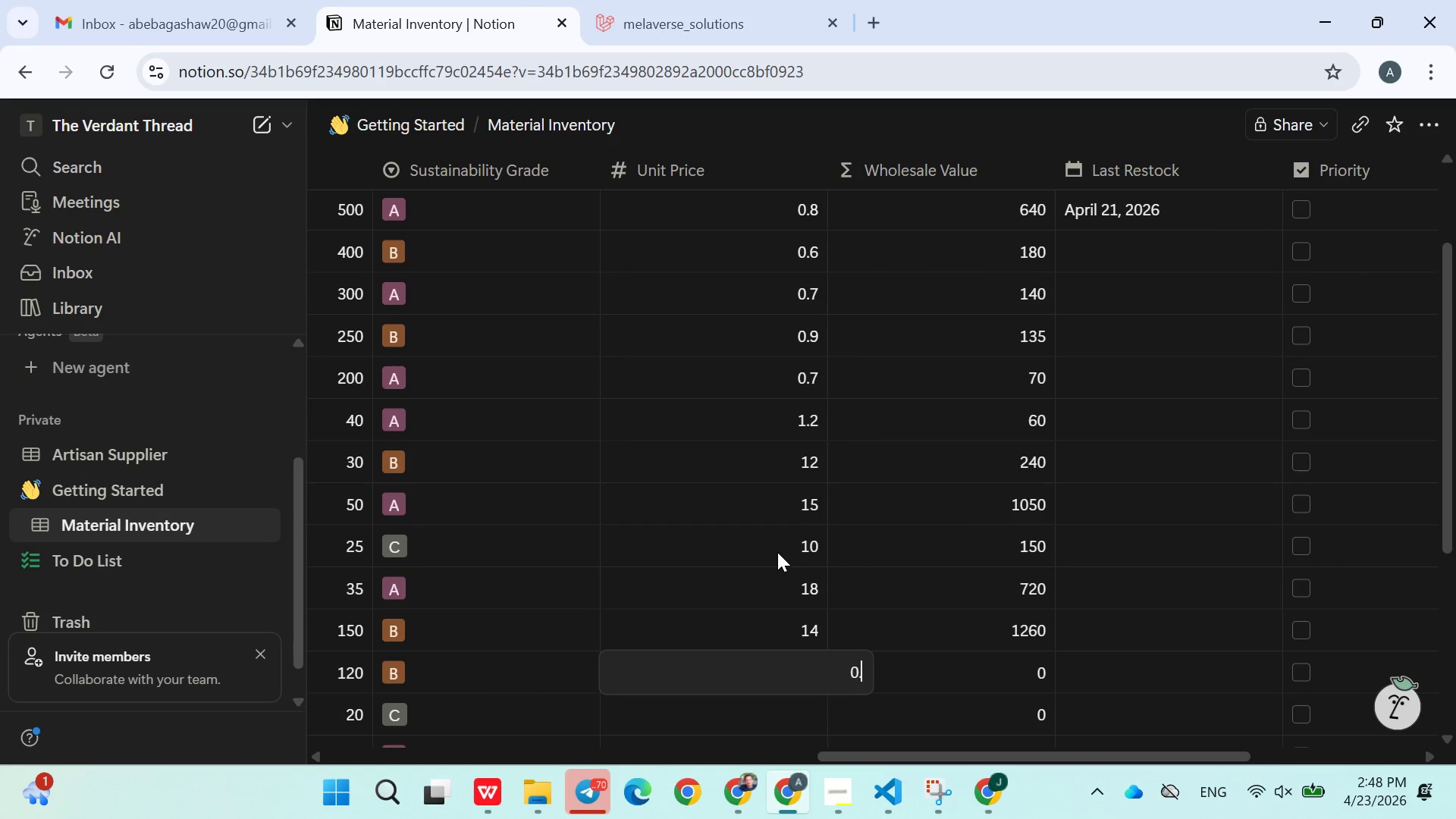 
key(5)
 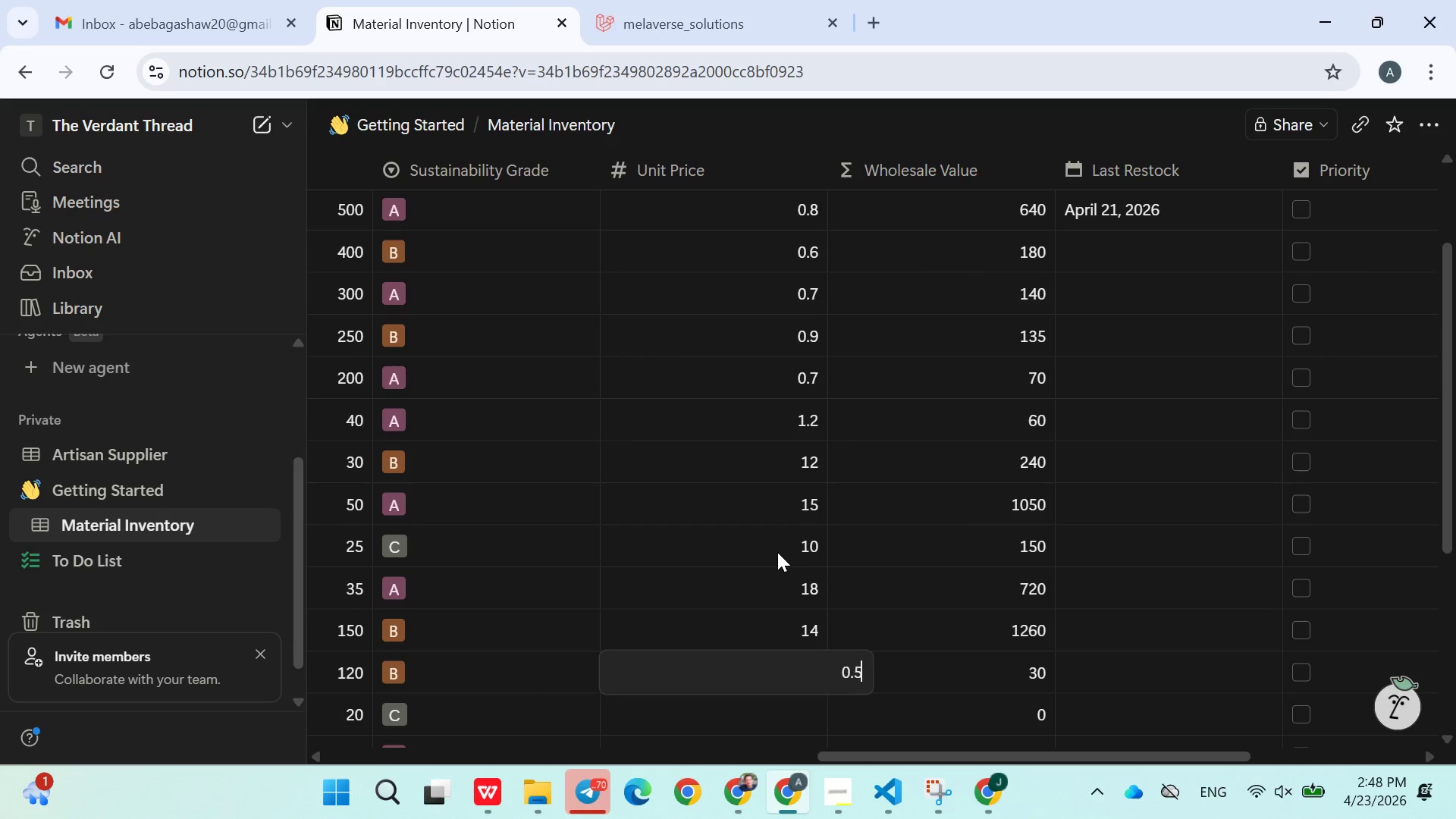 
key(Enter)
 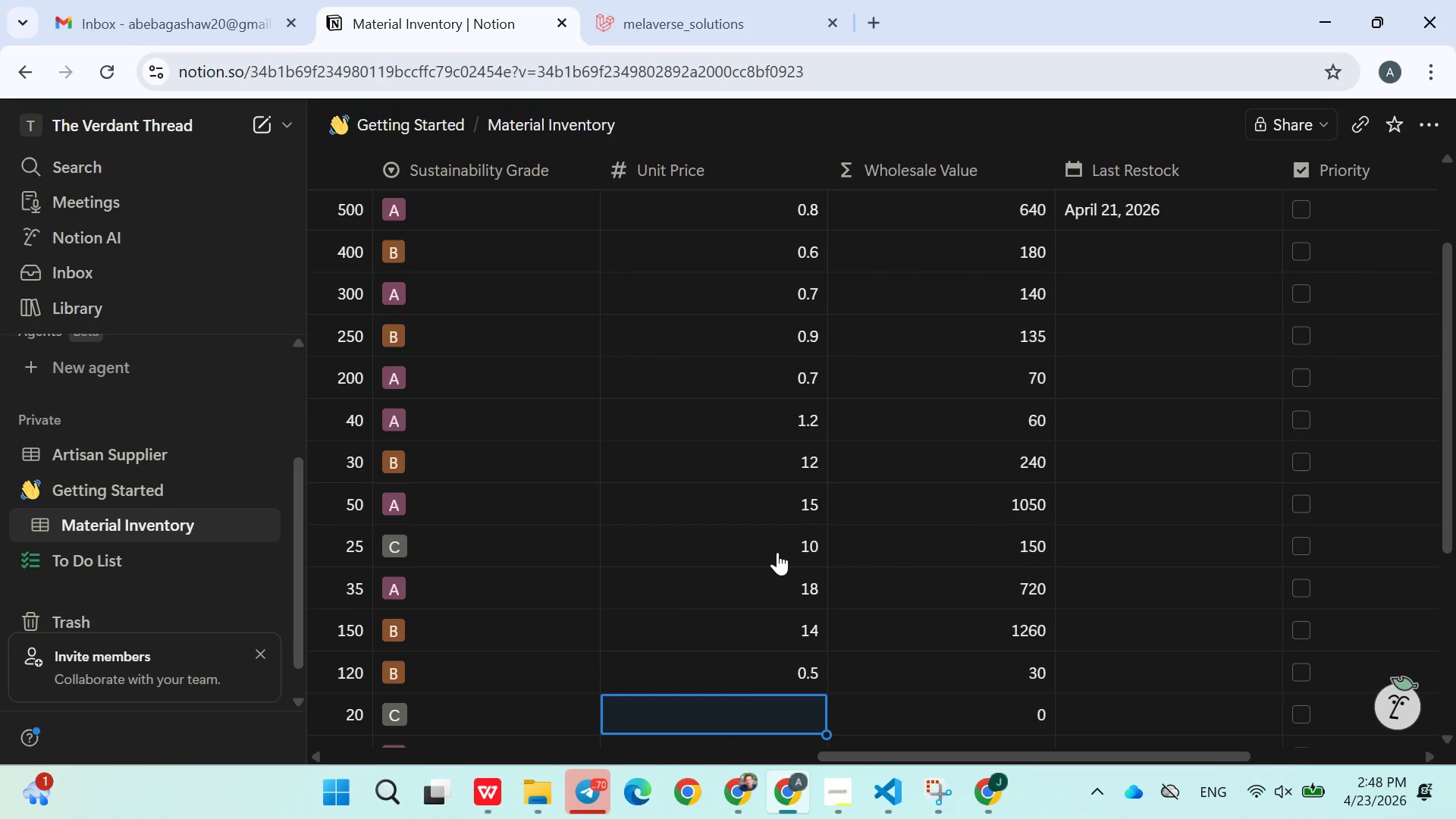 
key(0)
 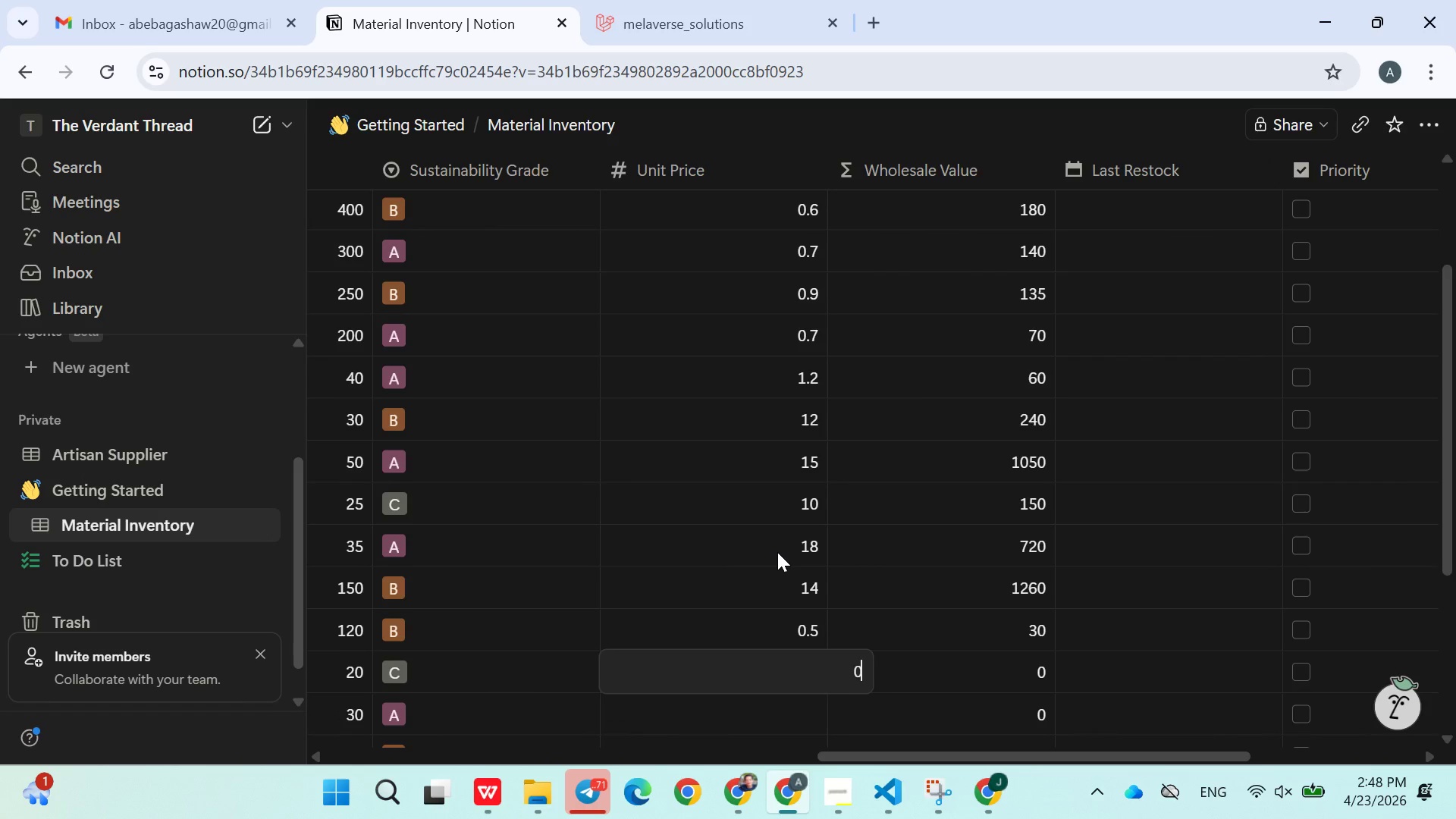 
key(Period)
 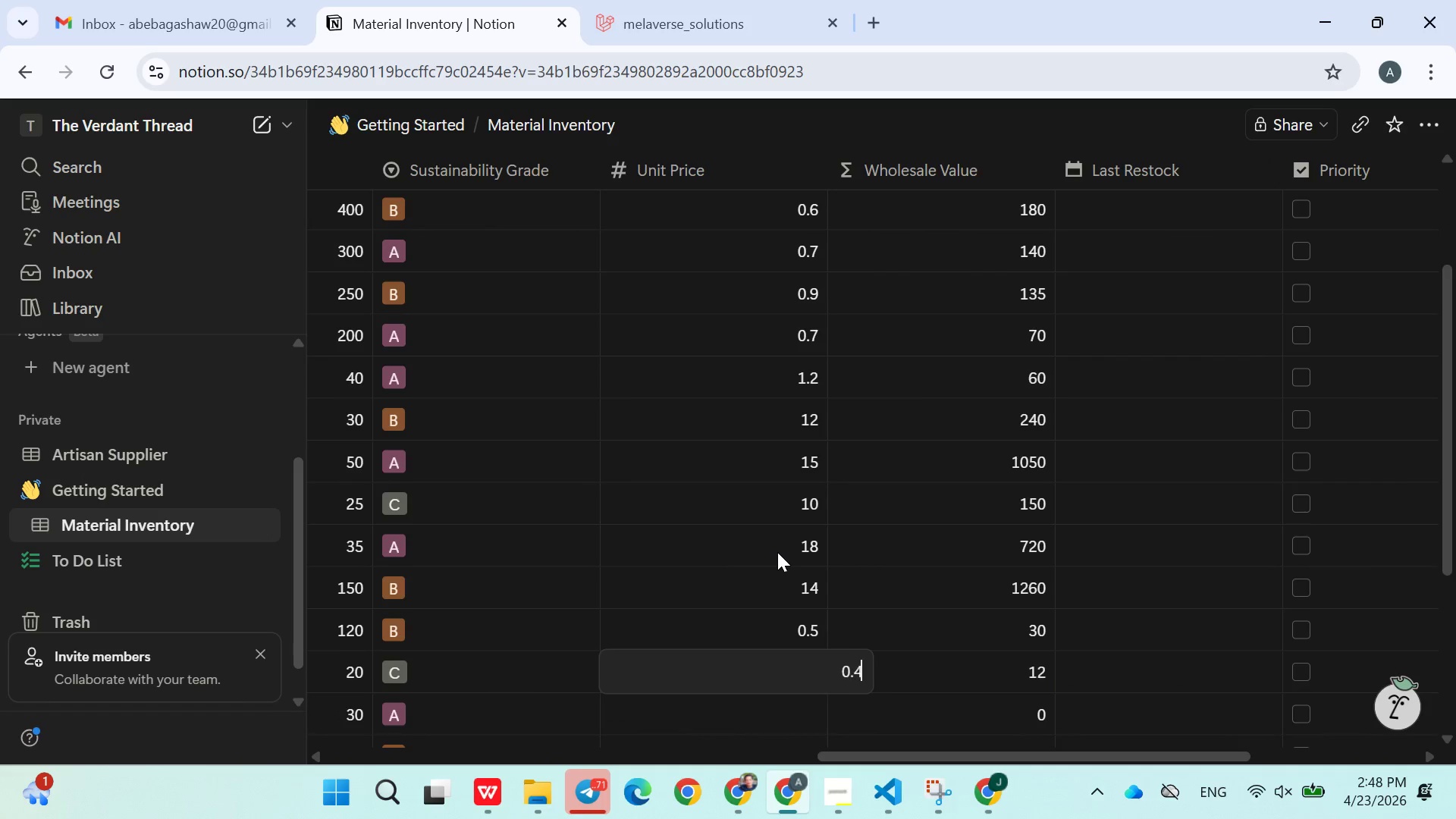 
key(4)
 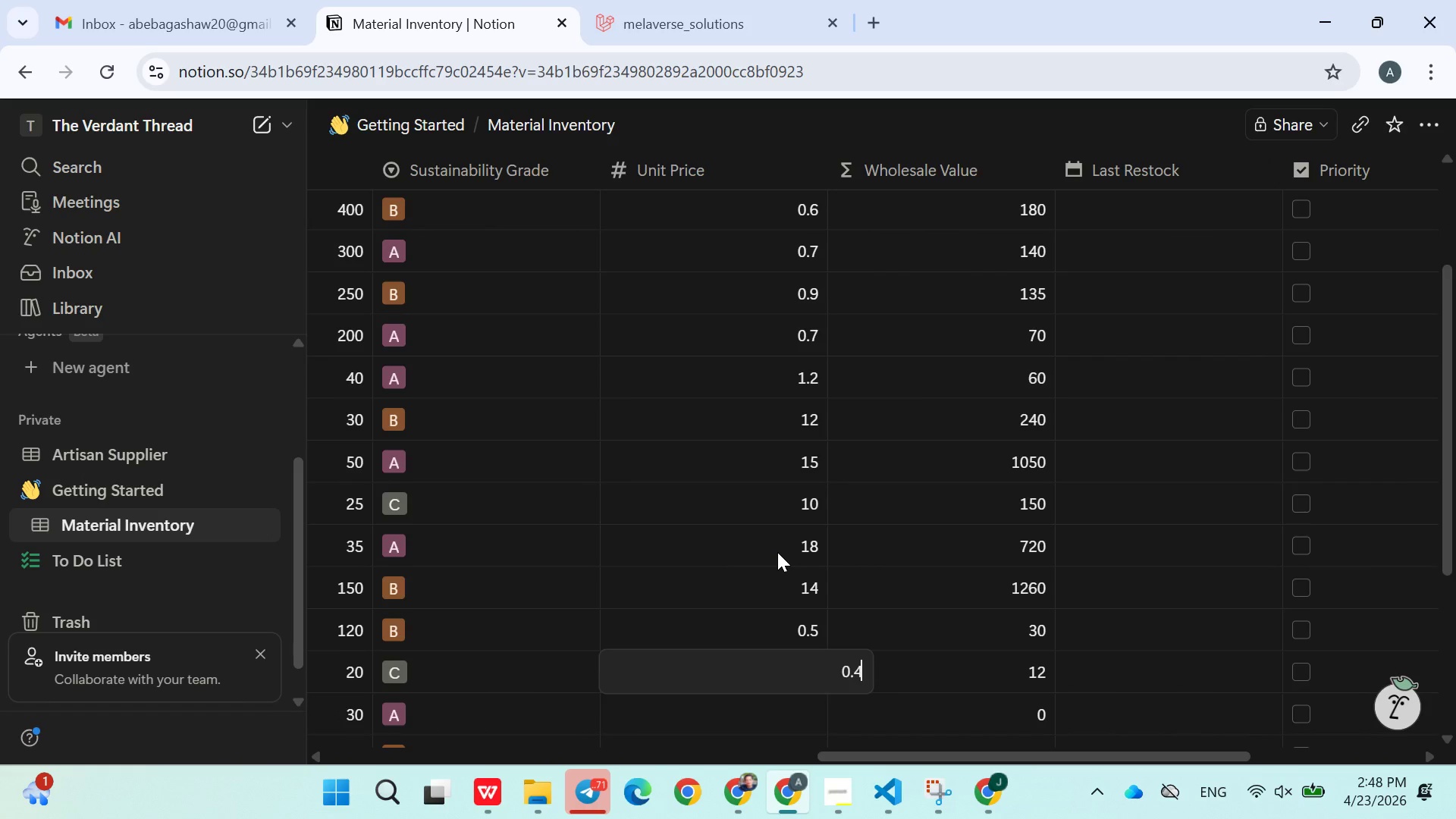 
key(Enter)
 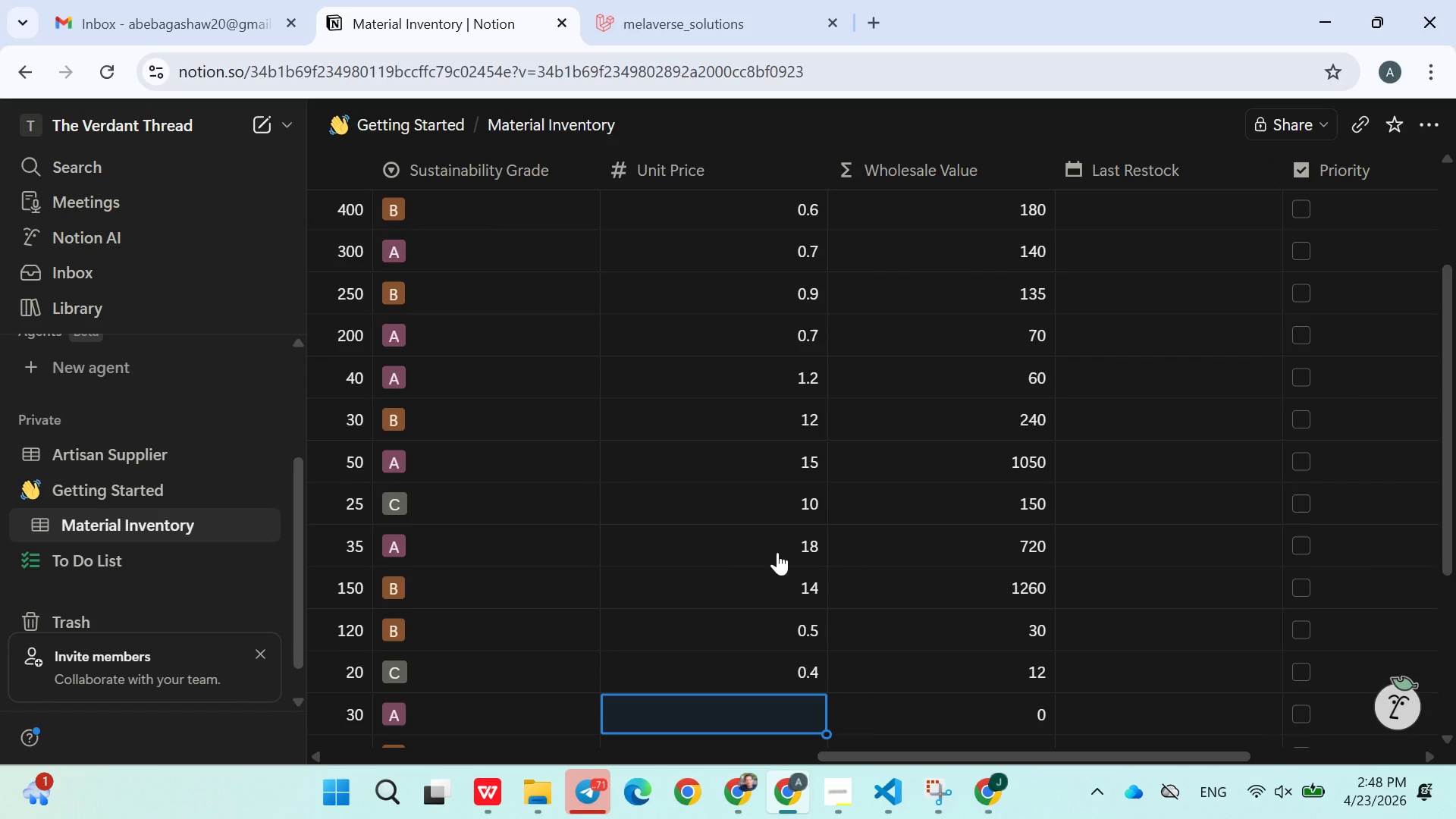 
type(16)
 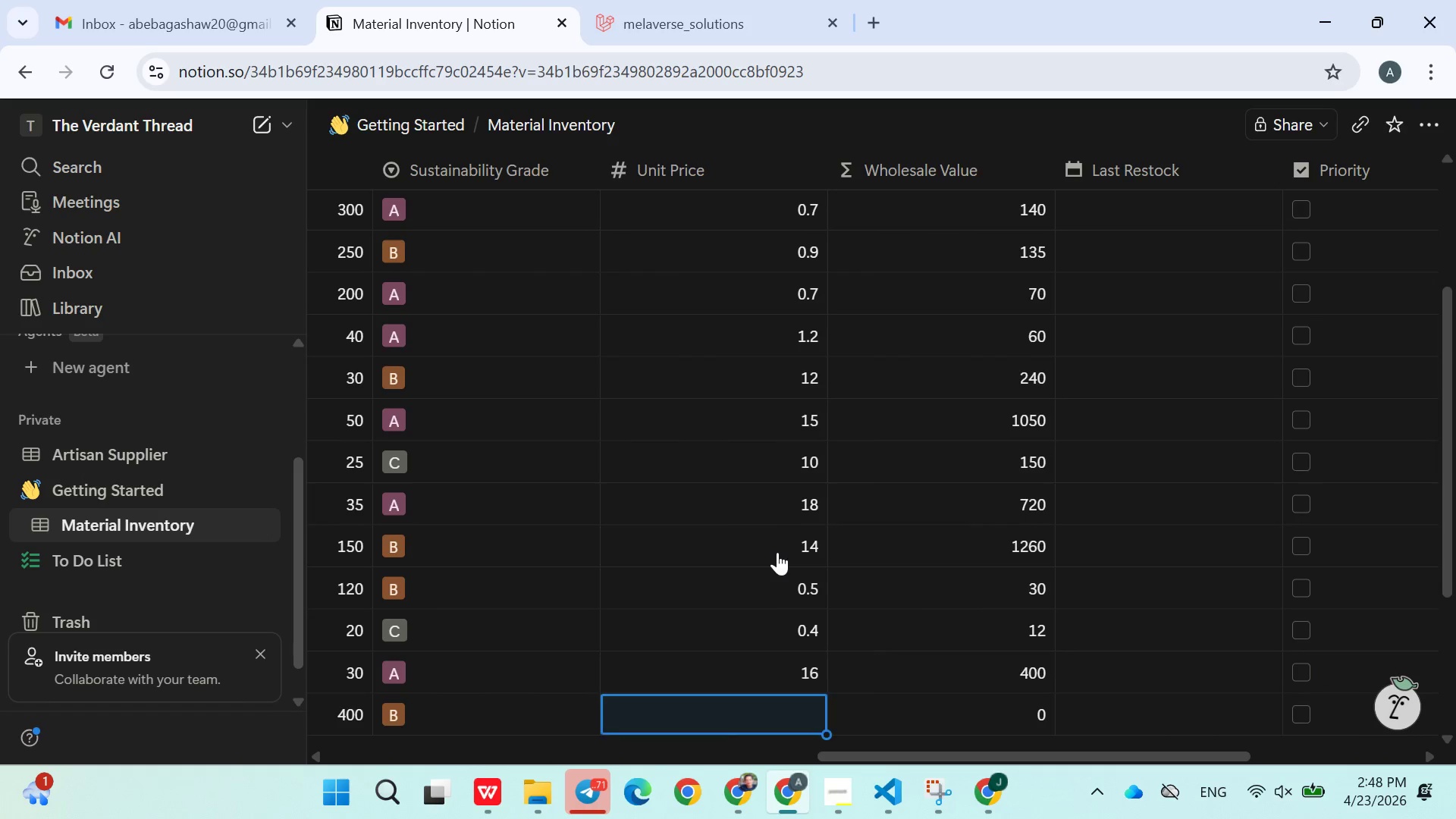 
key(Enter)
 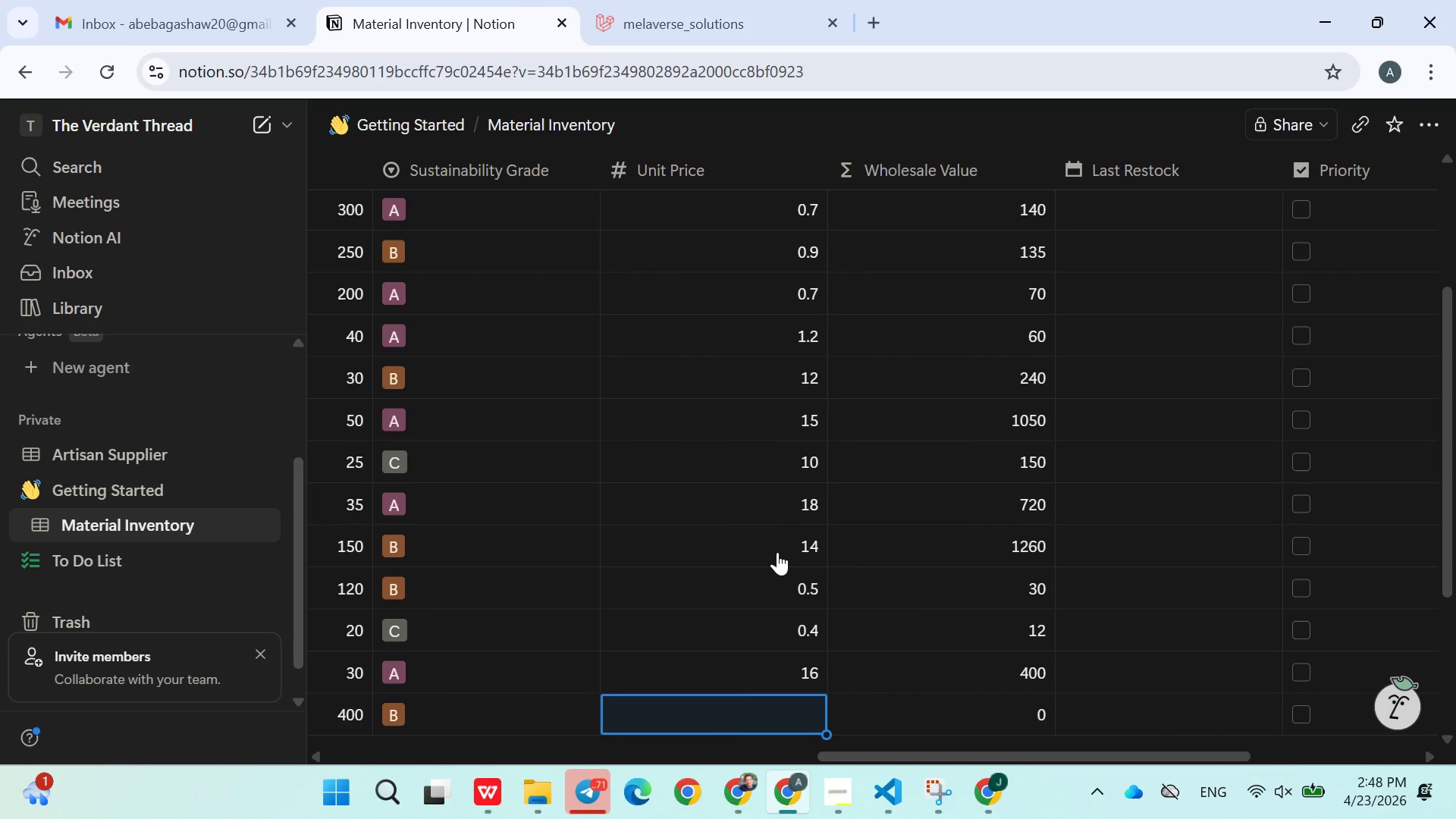 
type(13)
 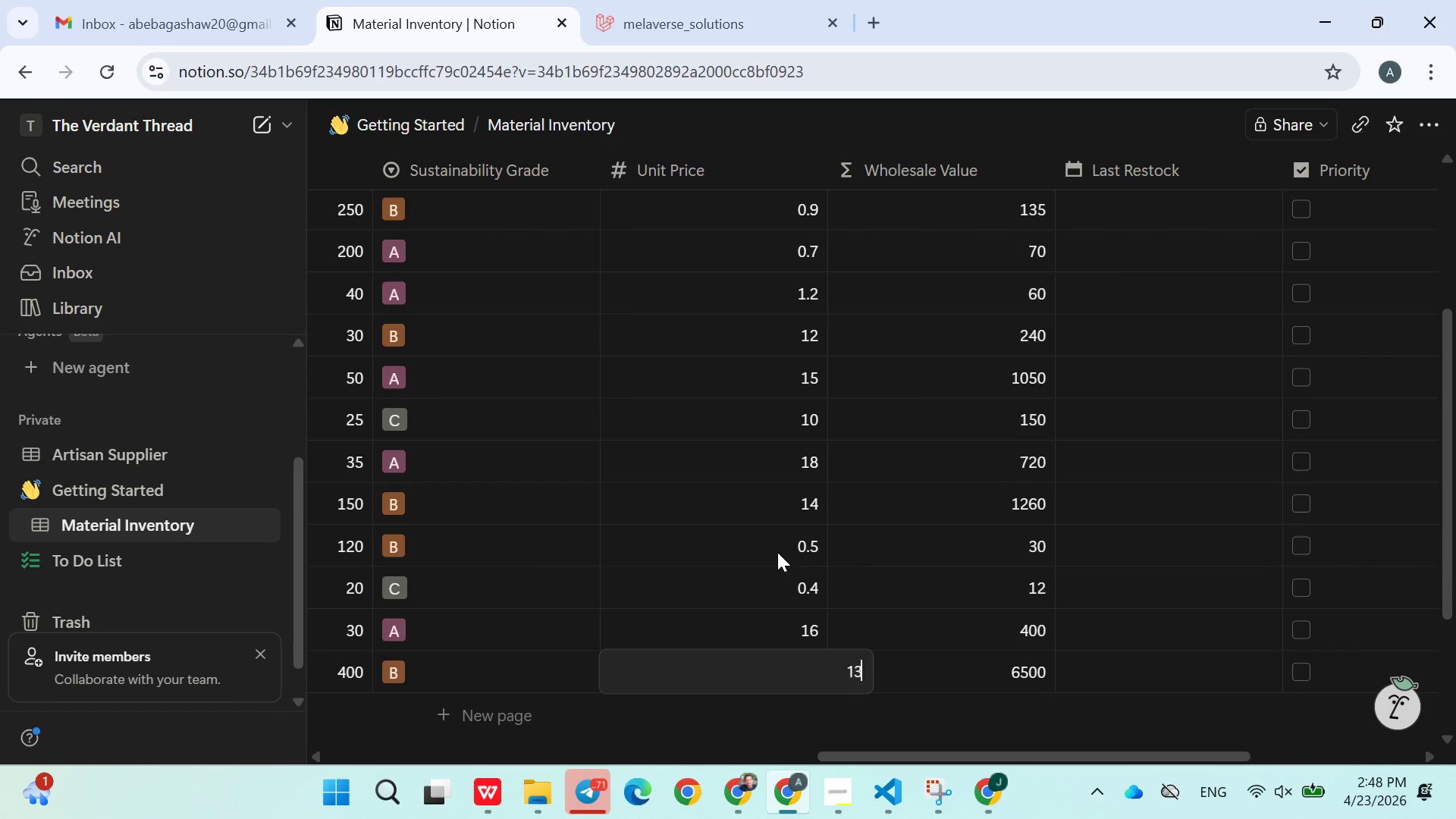 
key(Enter)
 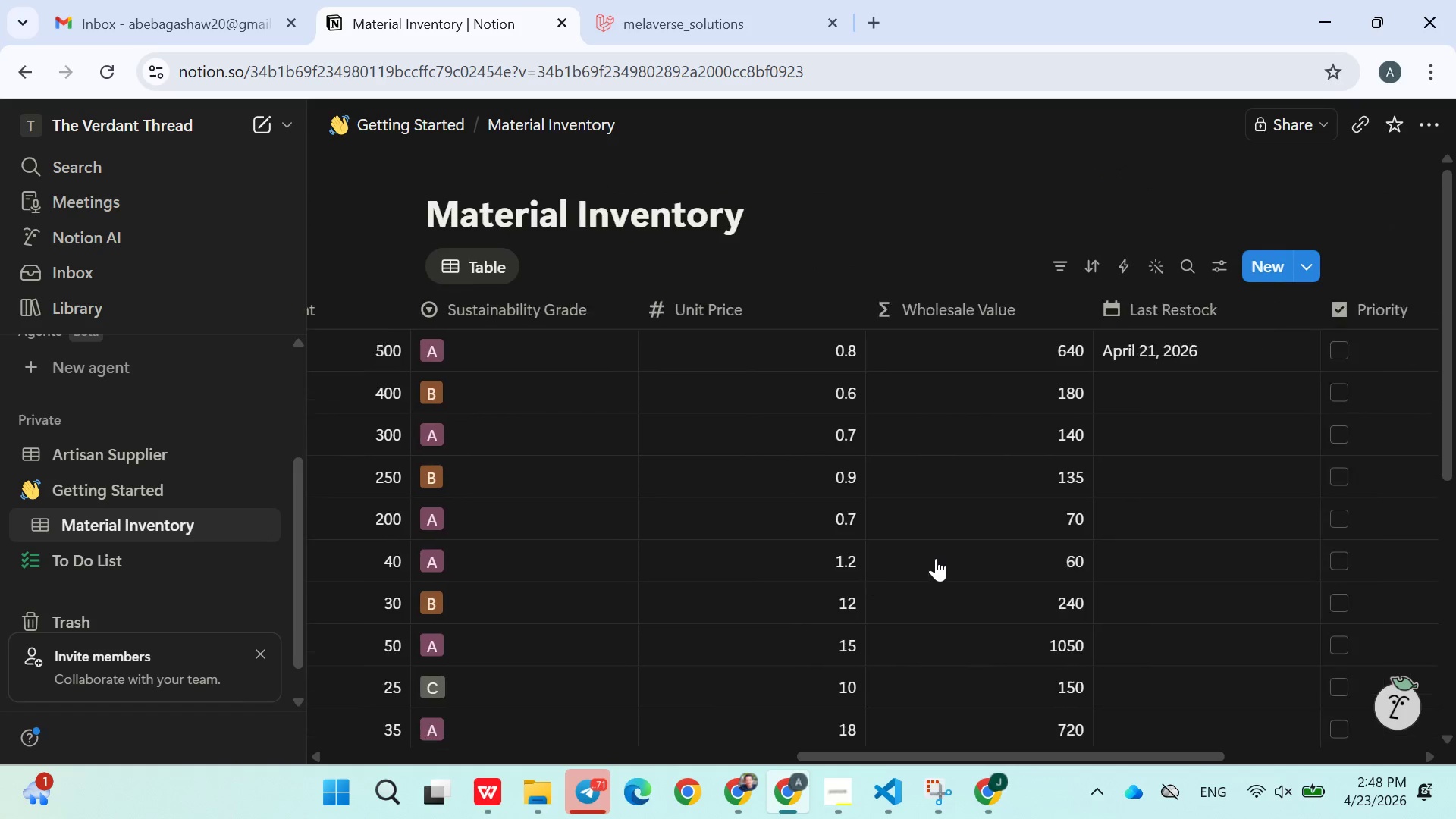 
wait(22.28)
 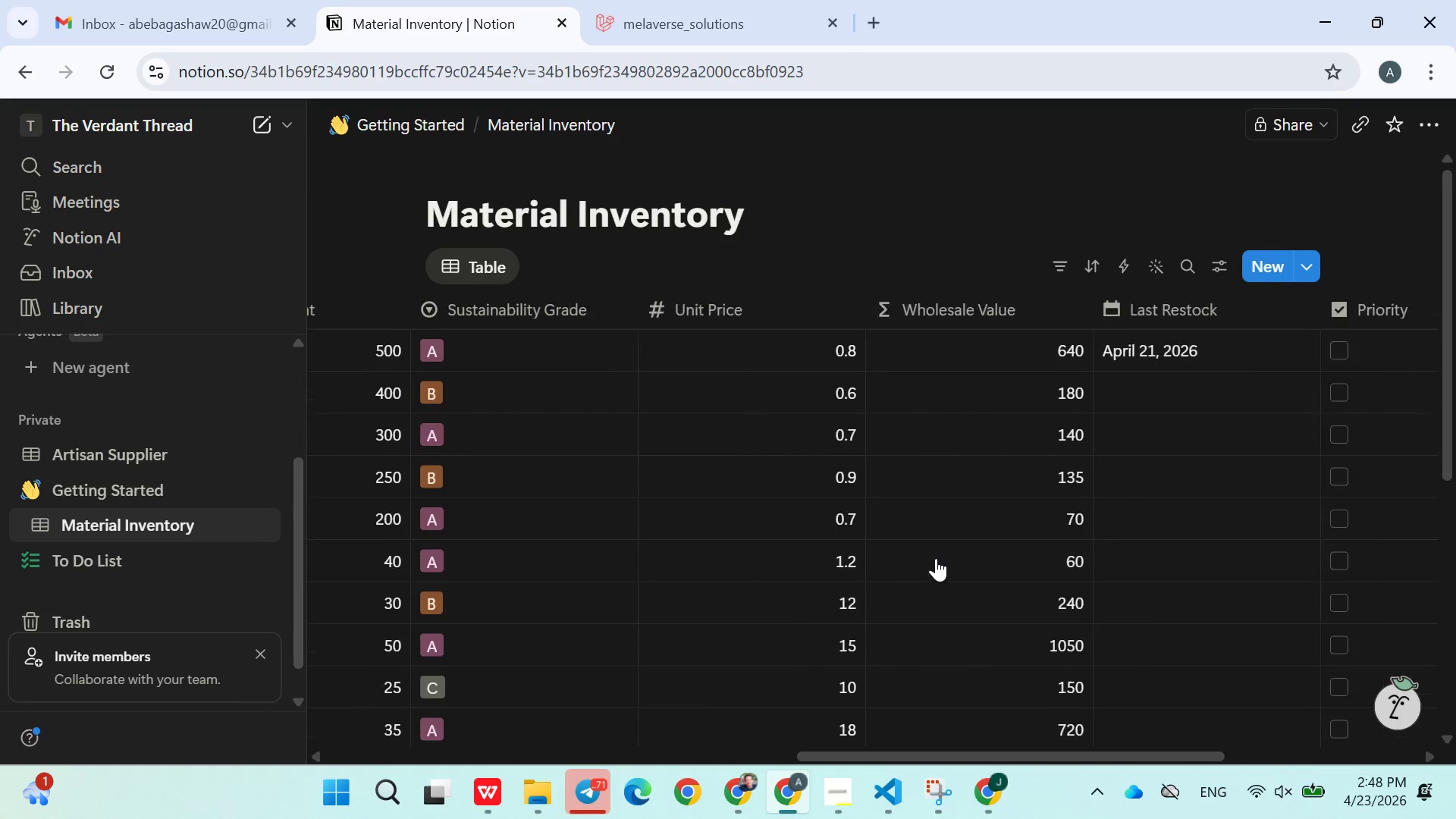 
left_click([1291, 340])
 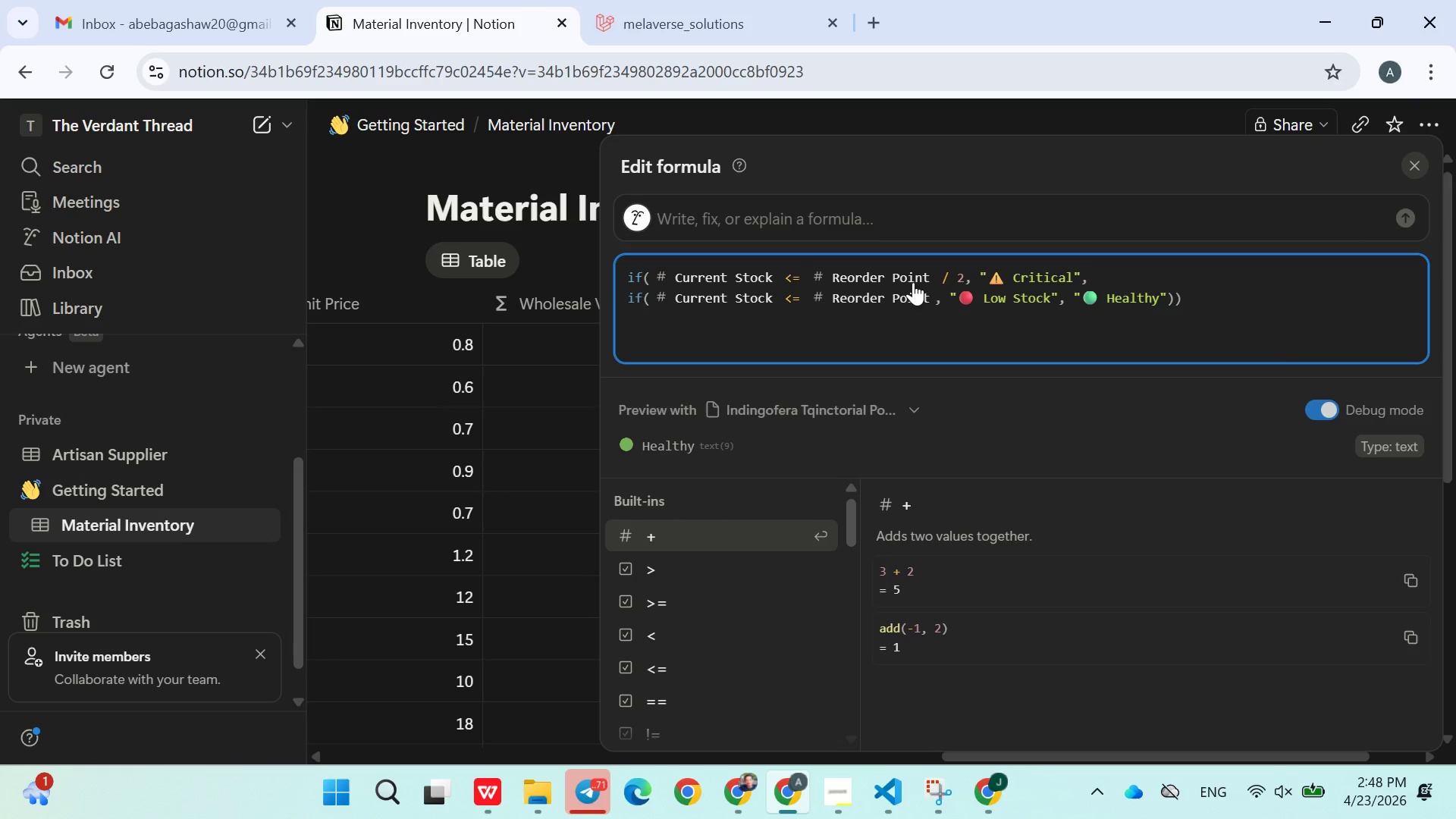 
wait(9.05)
 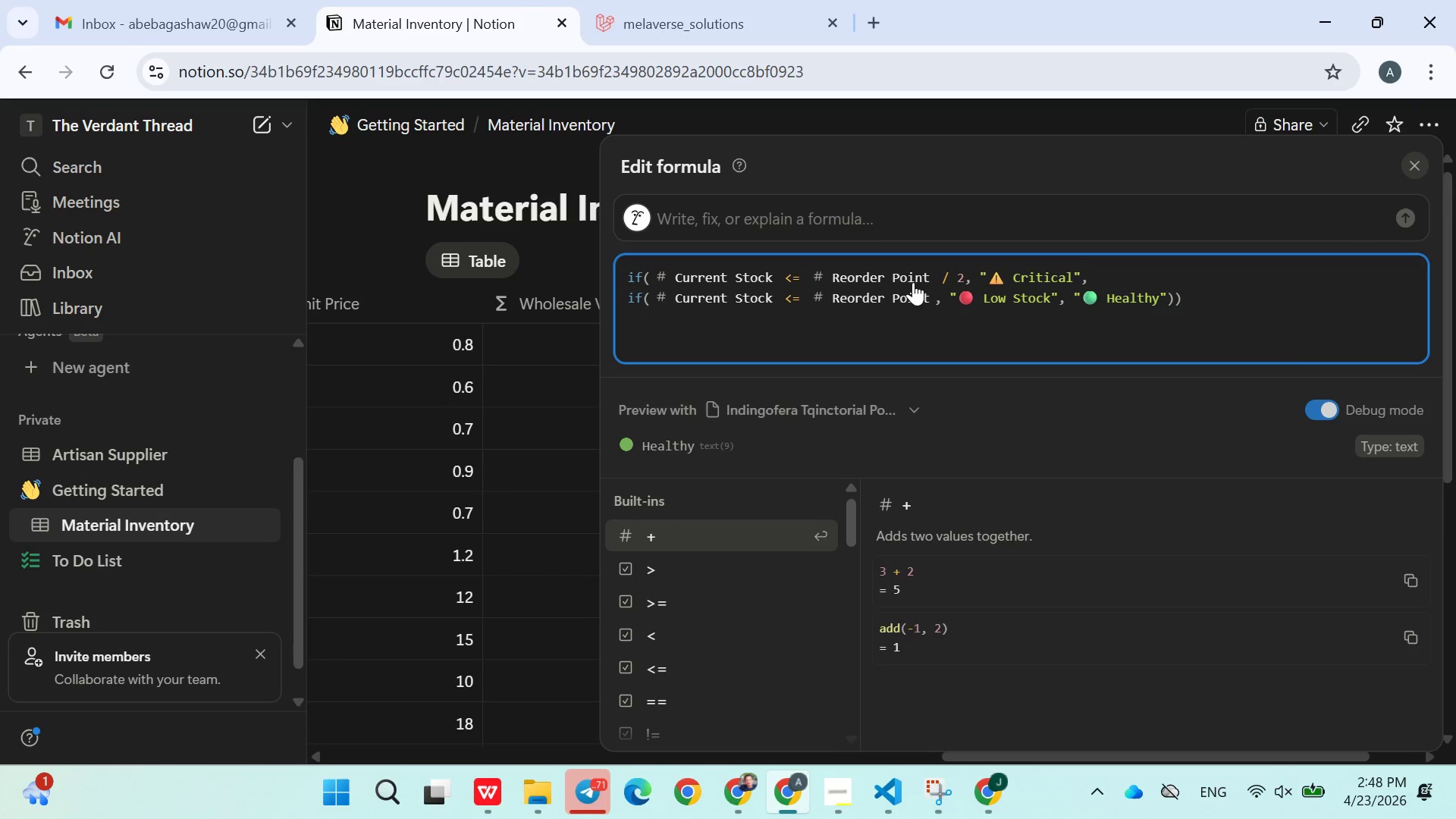 
left_click([566, 354])
 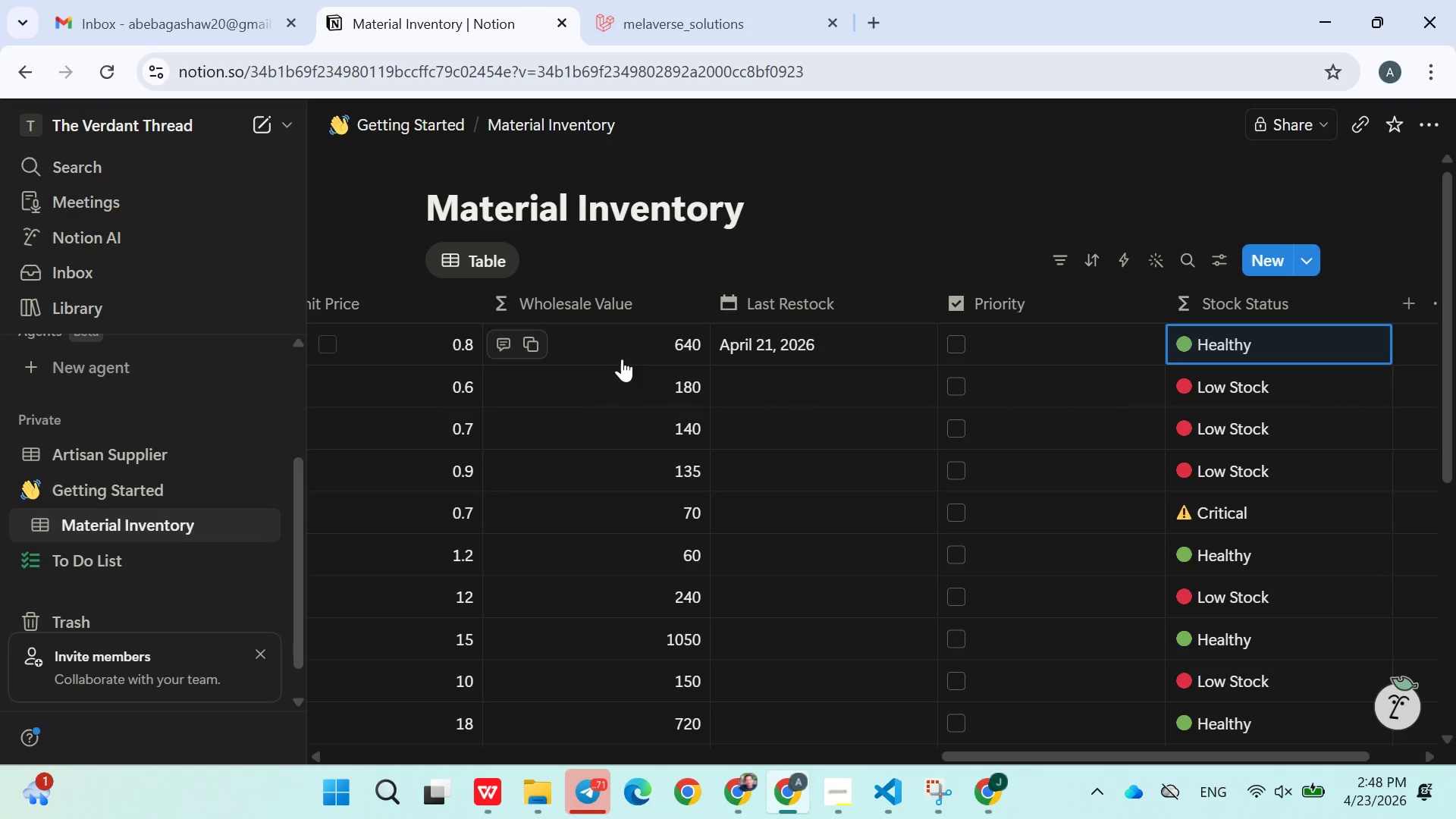 
mouse_move([651, 364])
 